 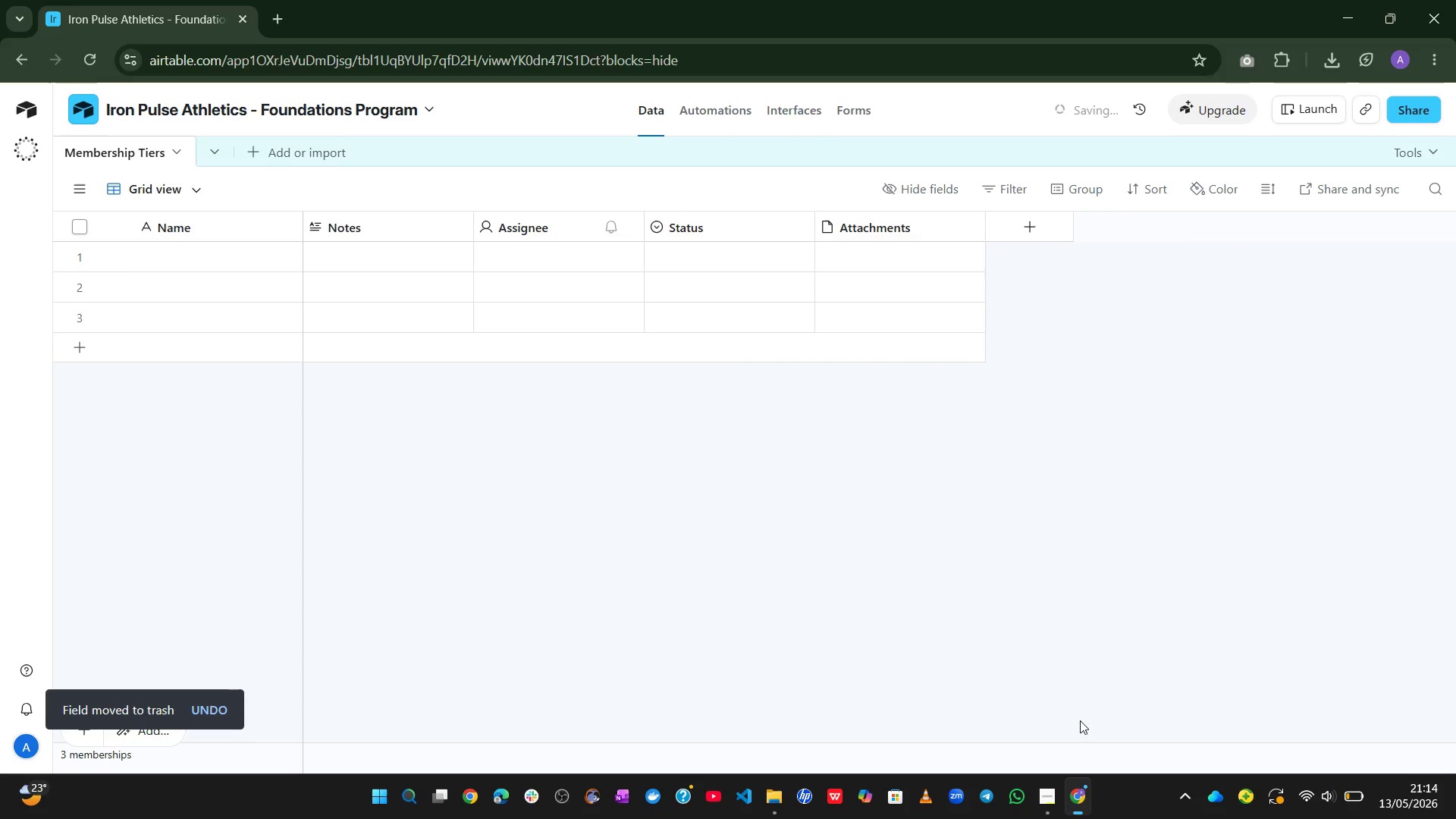 
right_click([903, 225])
 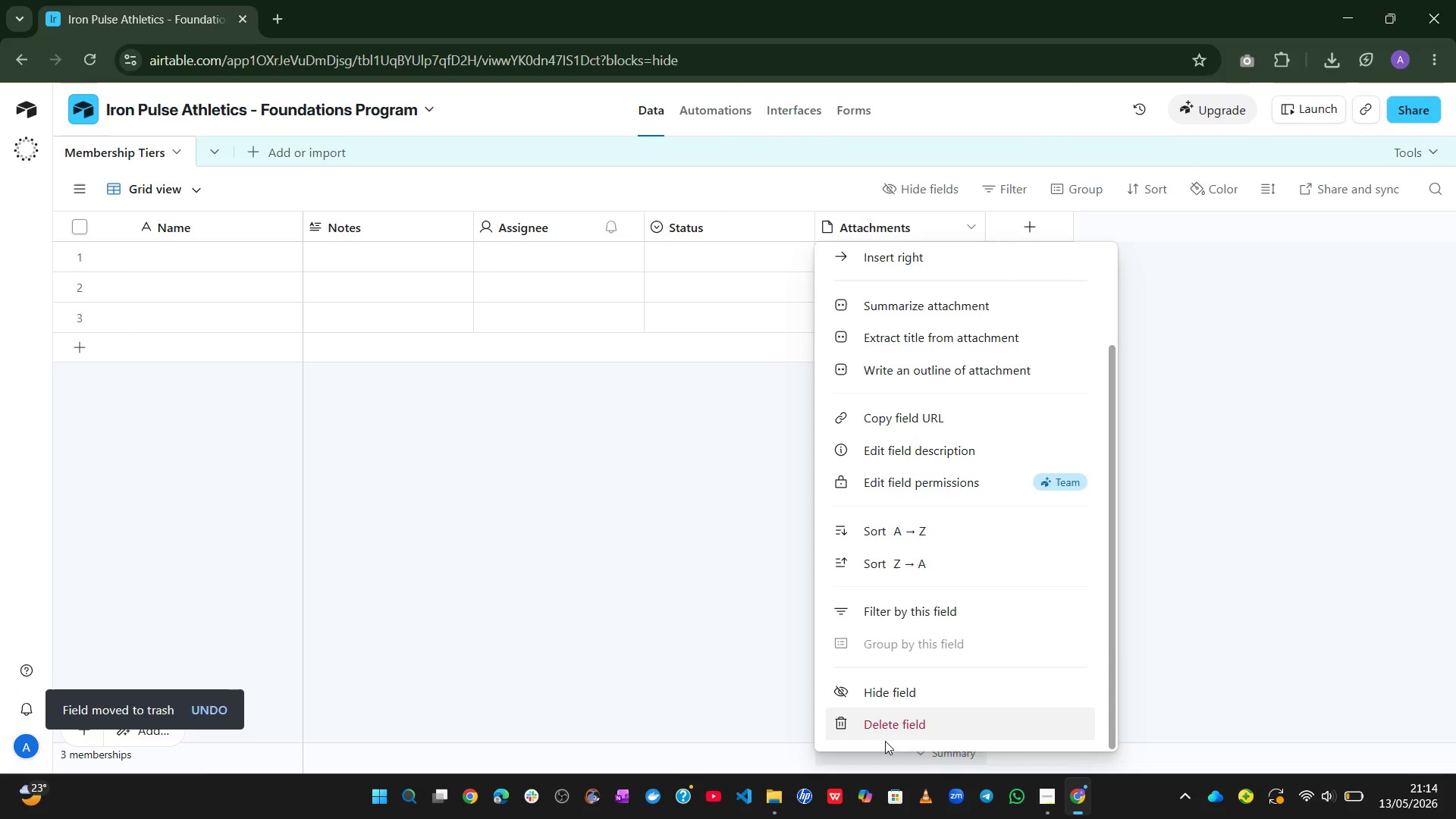 
left_click([875, 717])
 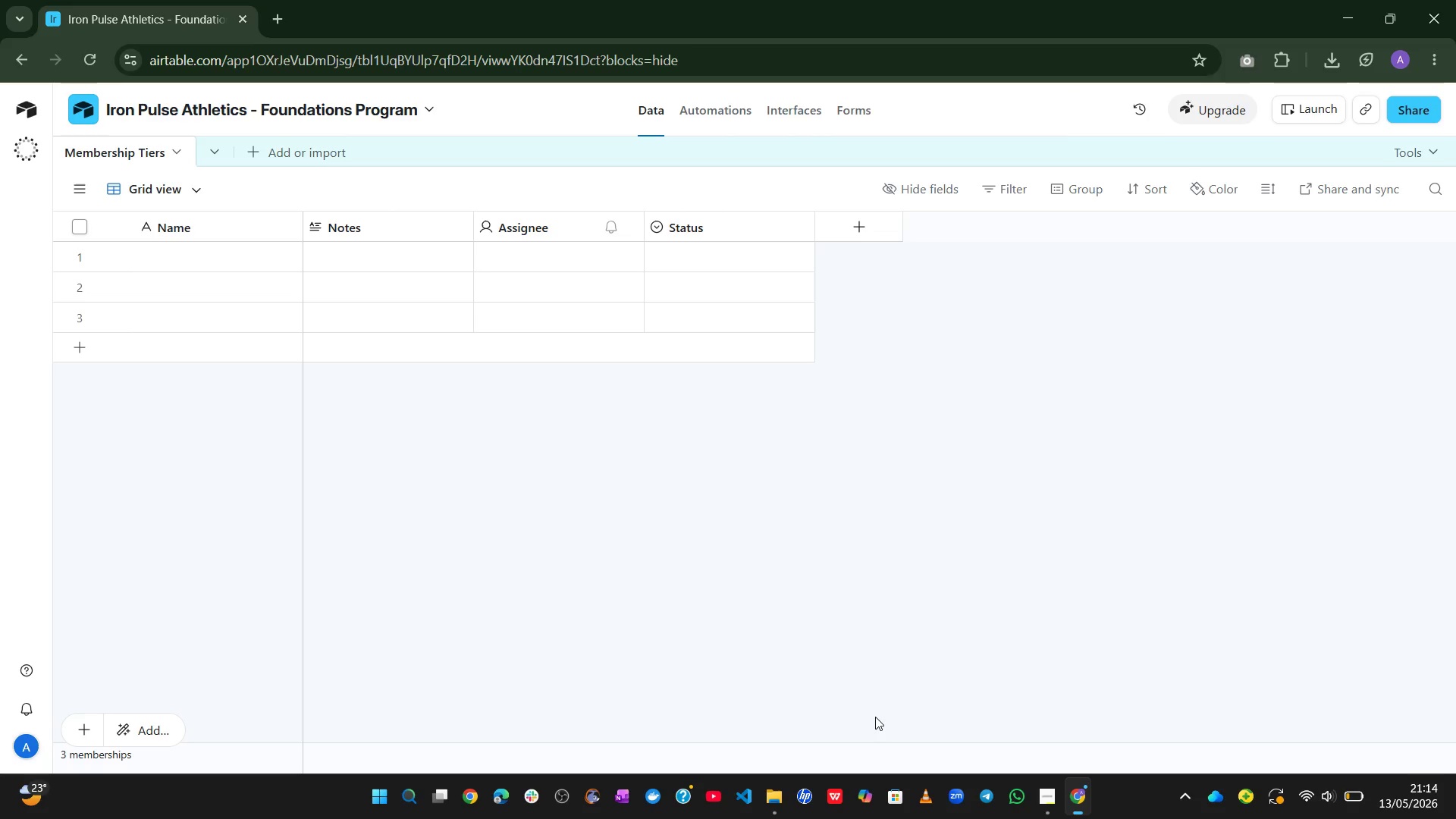 
wait(43.3)
 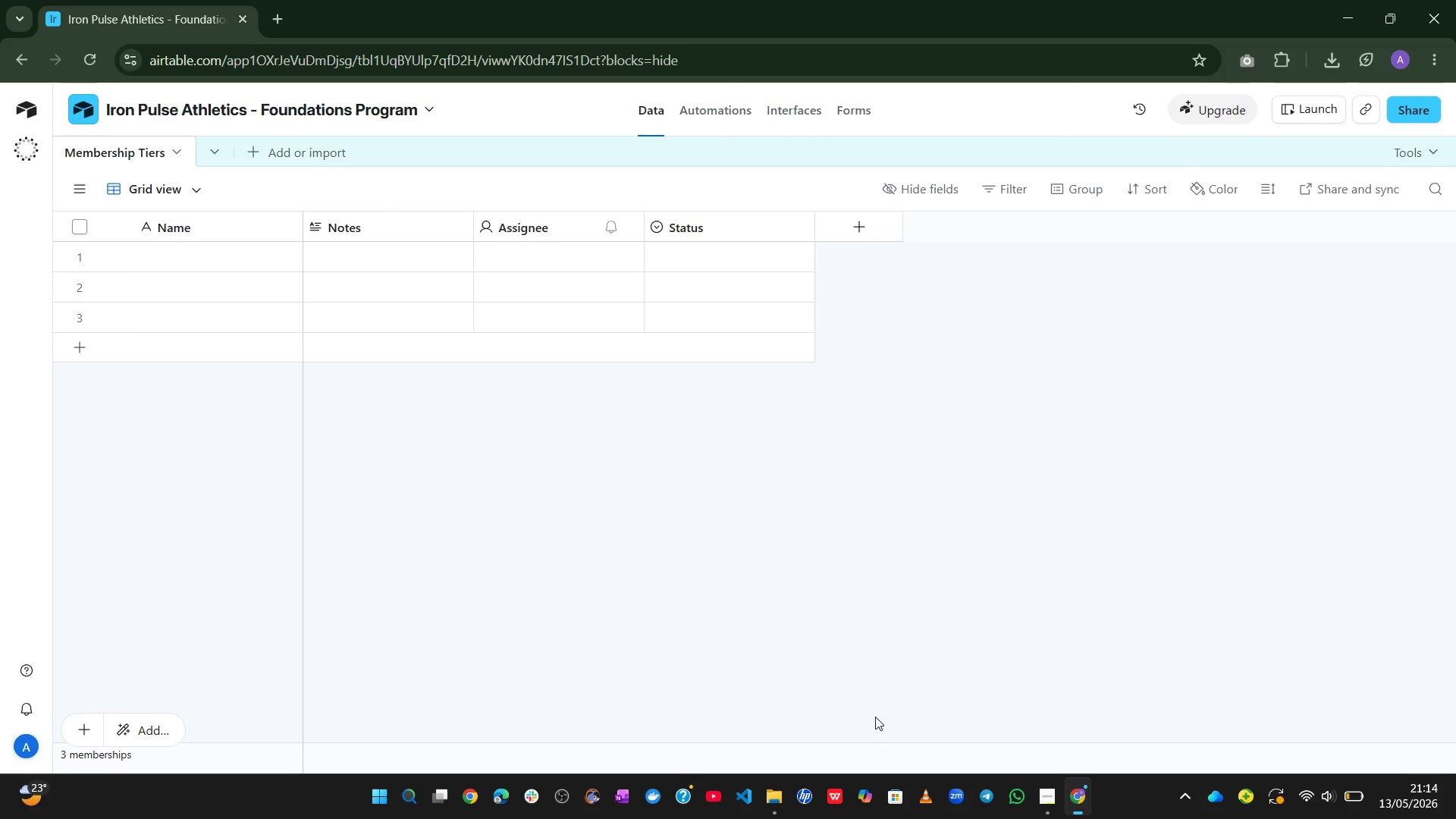 
right_click([699, 228])
 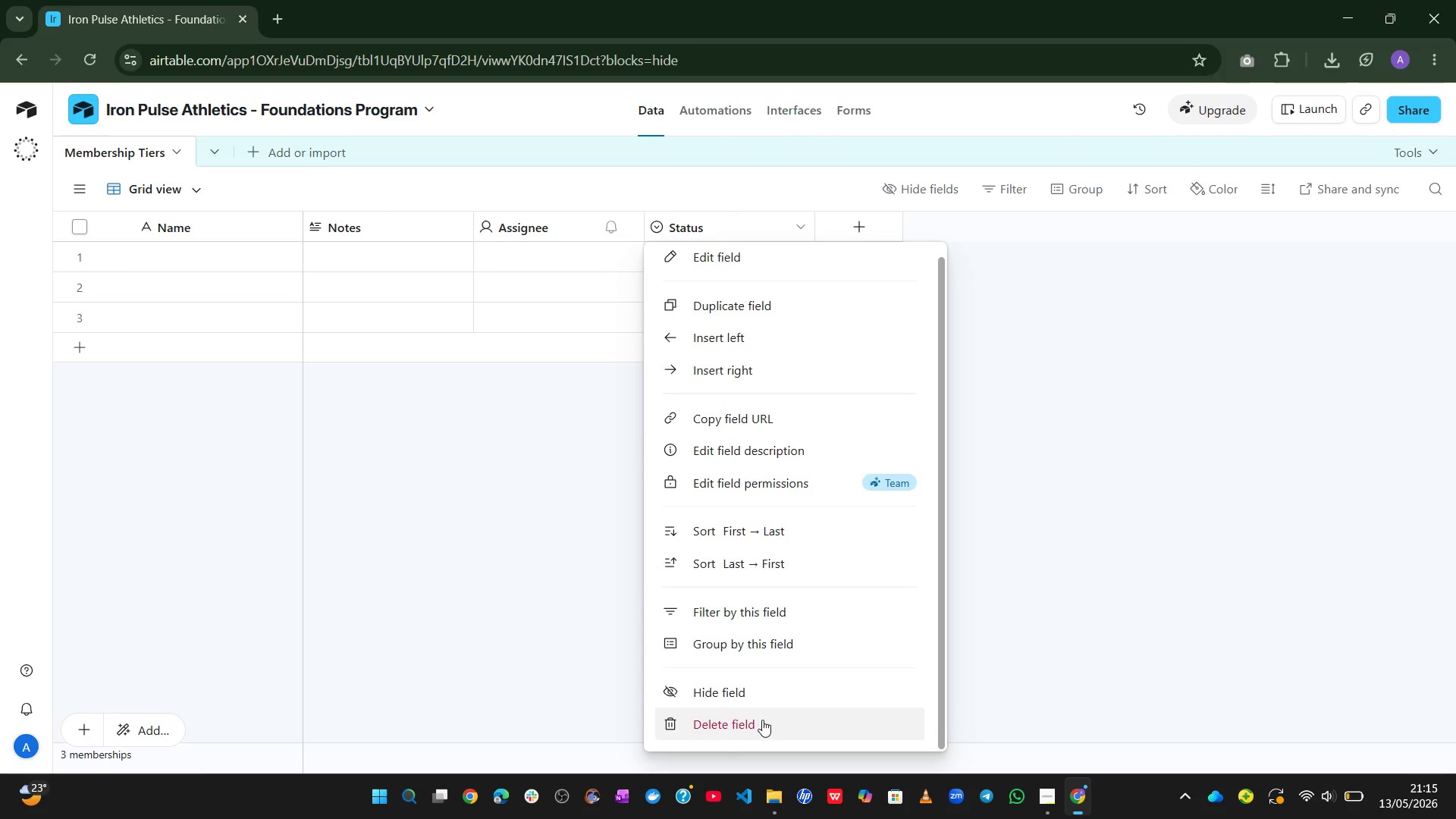 
left_click([762, 722])
 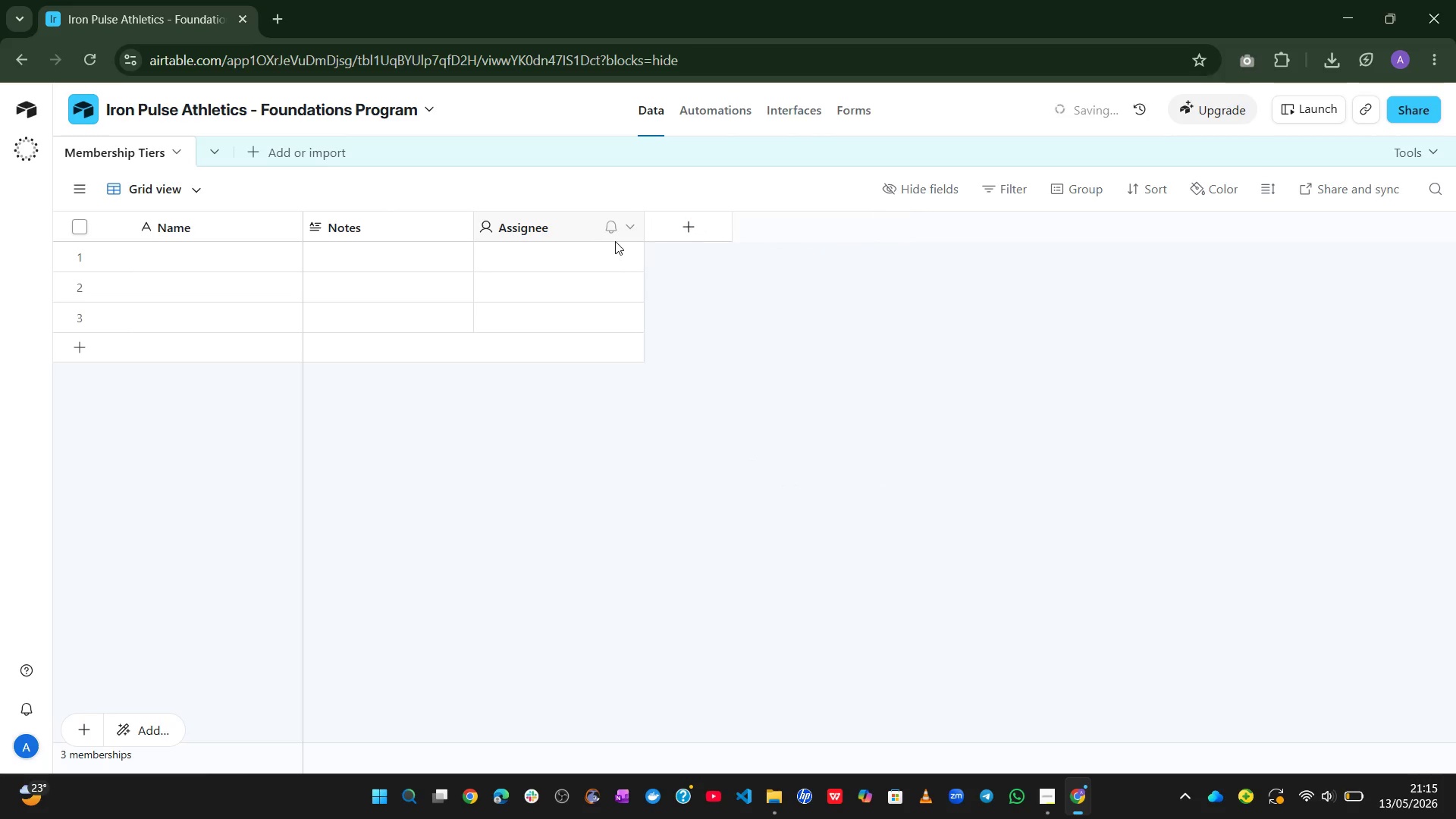 
right_click([541, 225])
 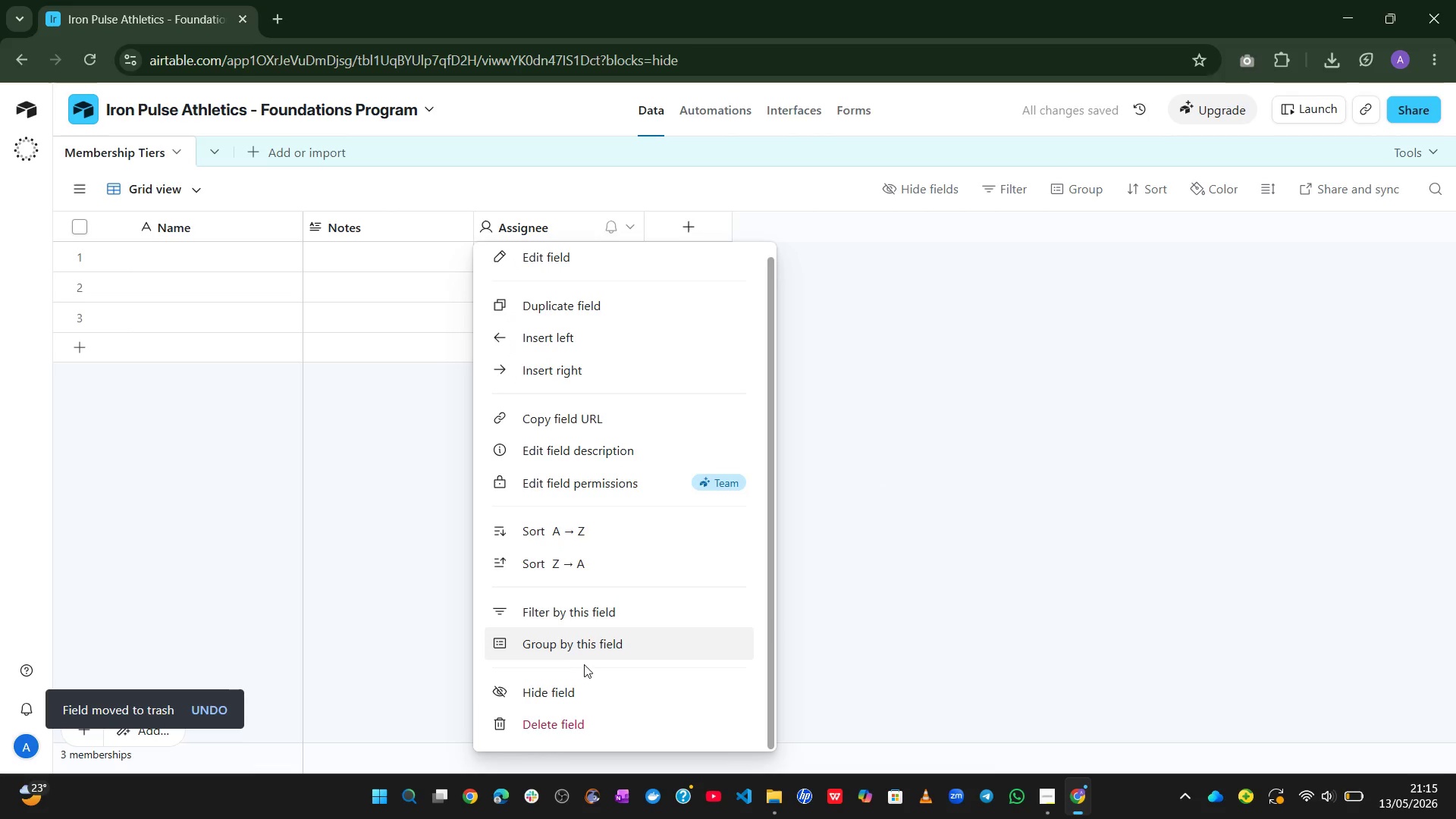 
left_click([557, 723])
 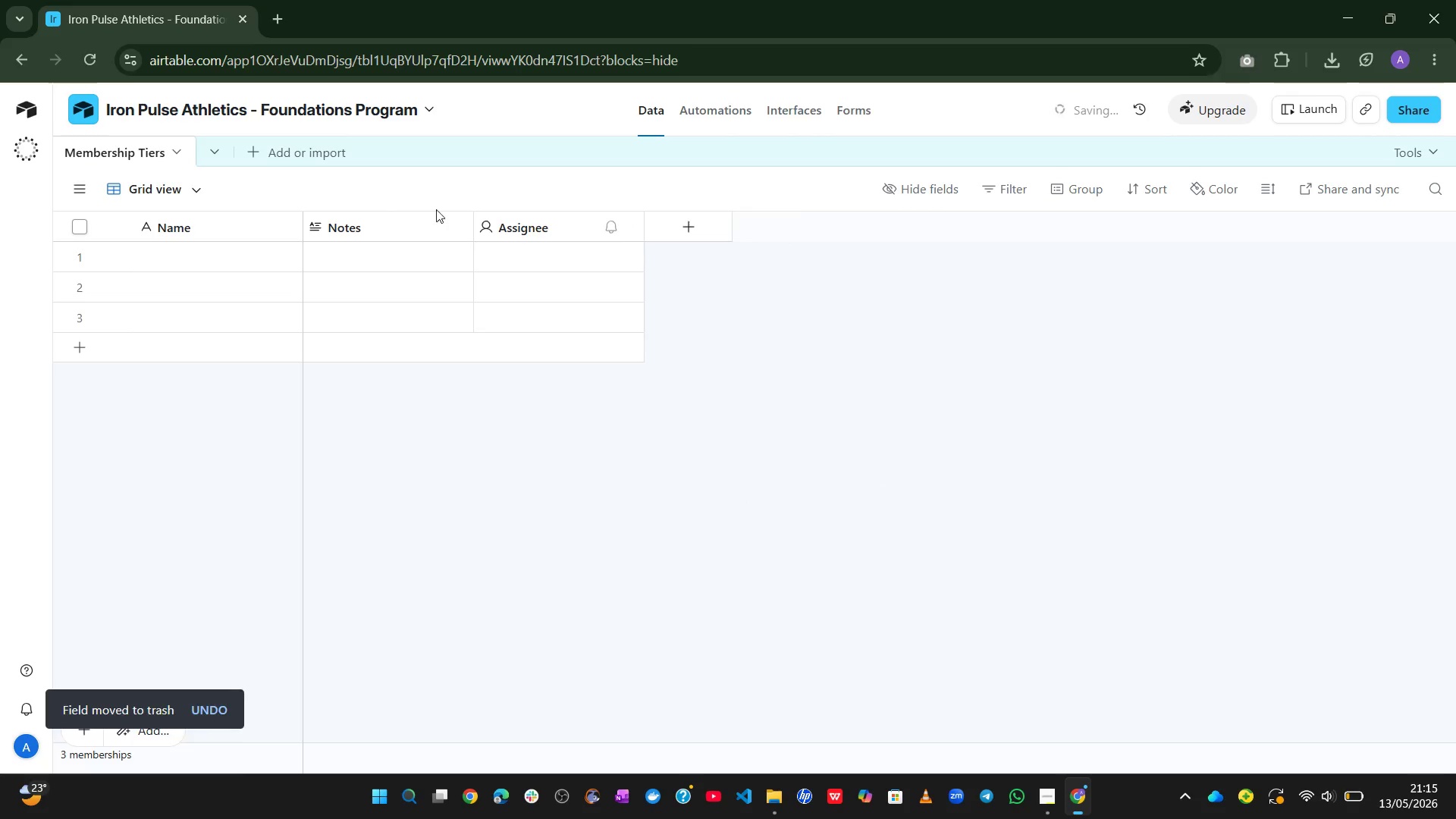 
right_click([403, 222])
 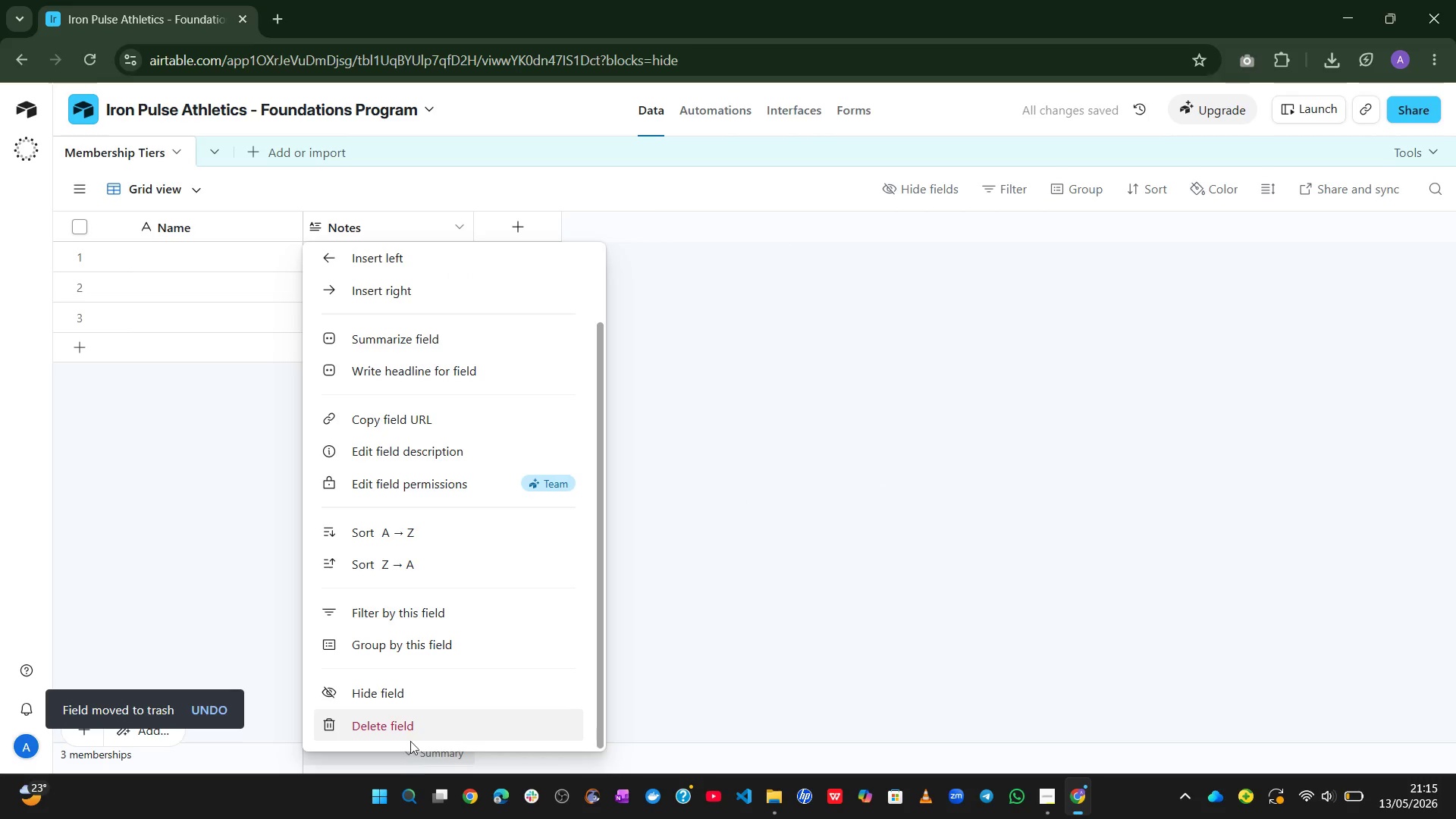 
left_click([402, 726])
 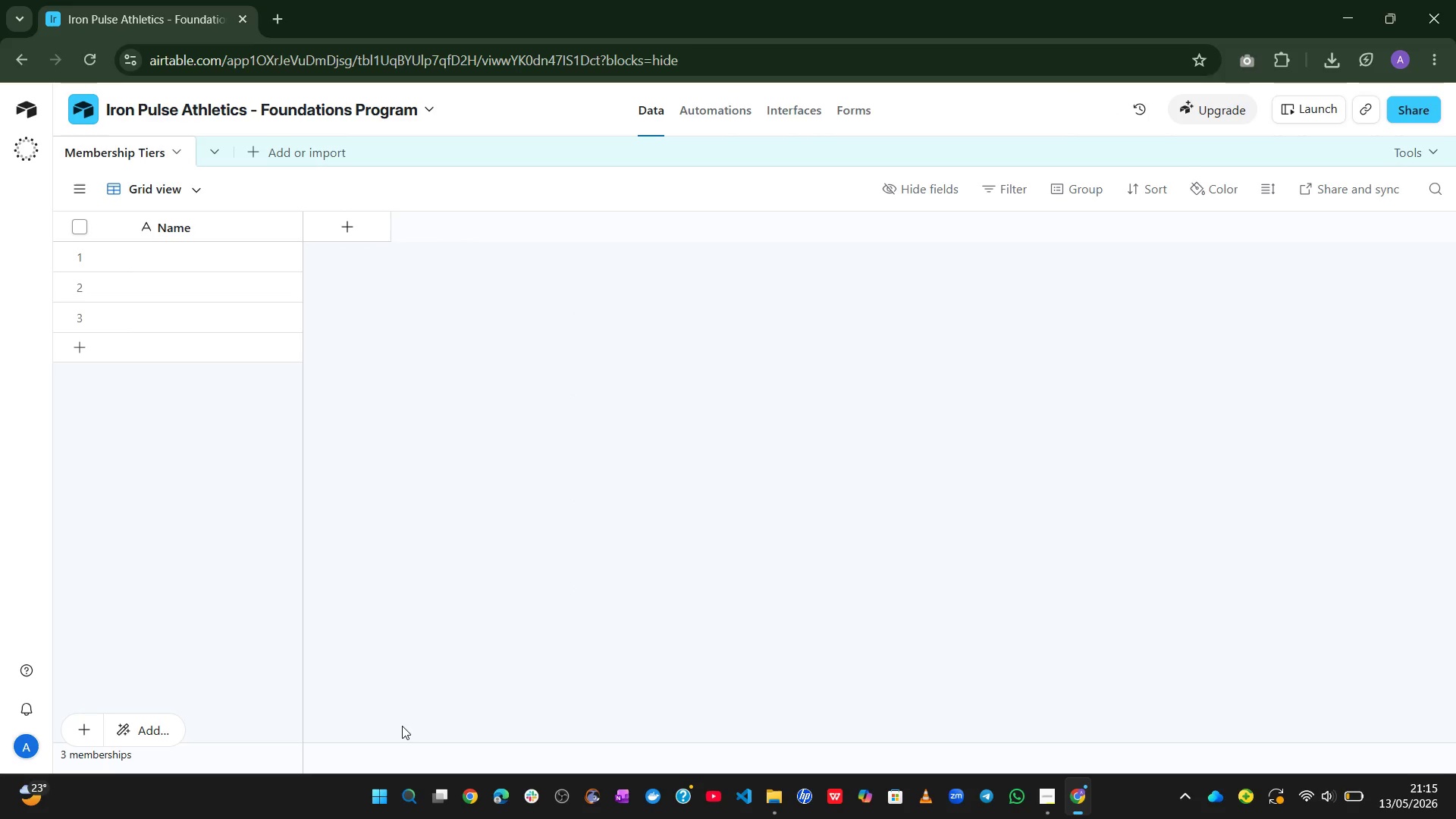 
wait(15.19)
 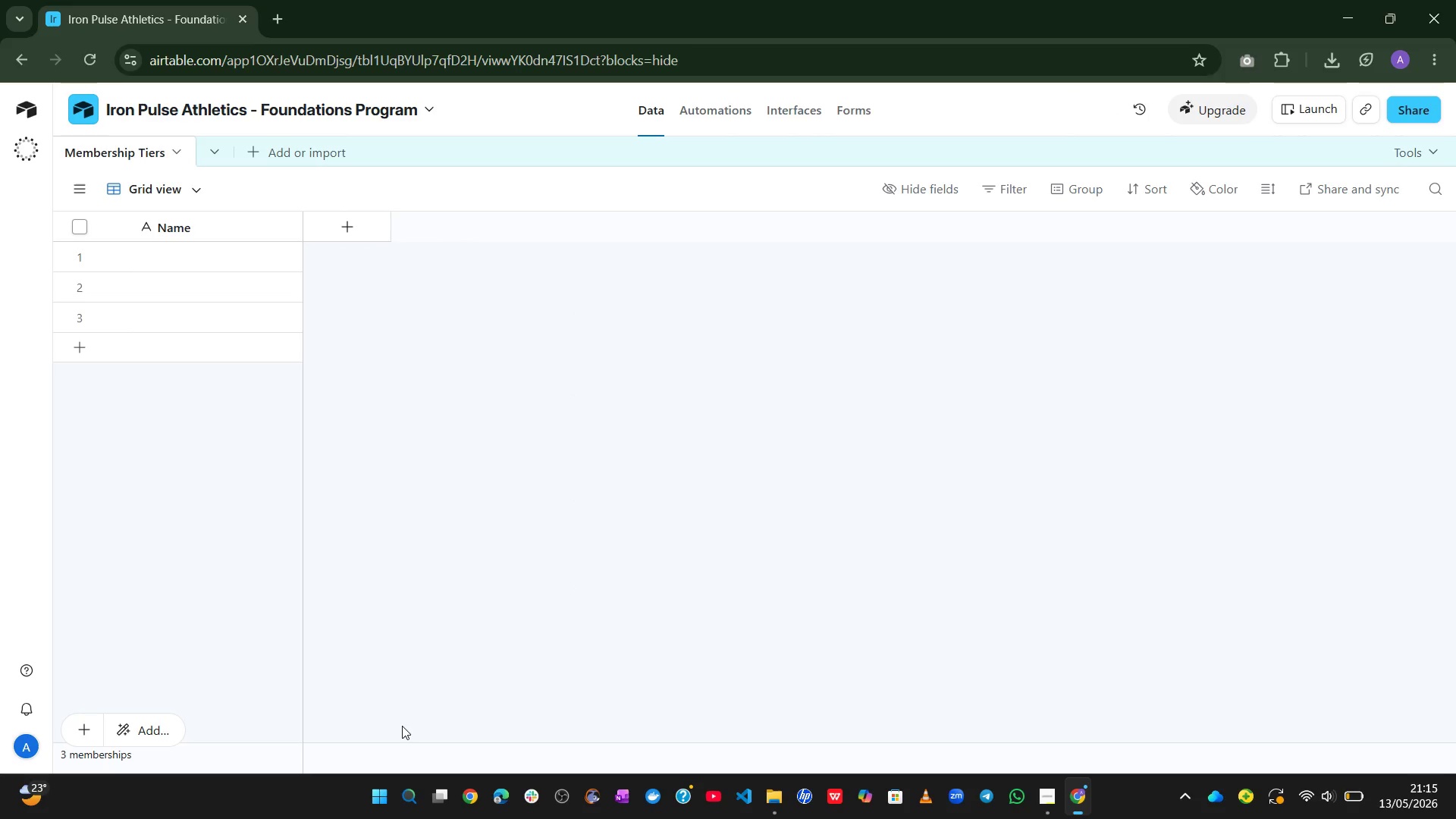 
double_click([158, 227])
 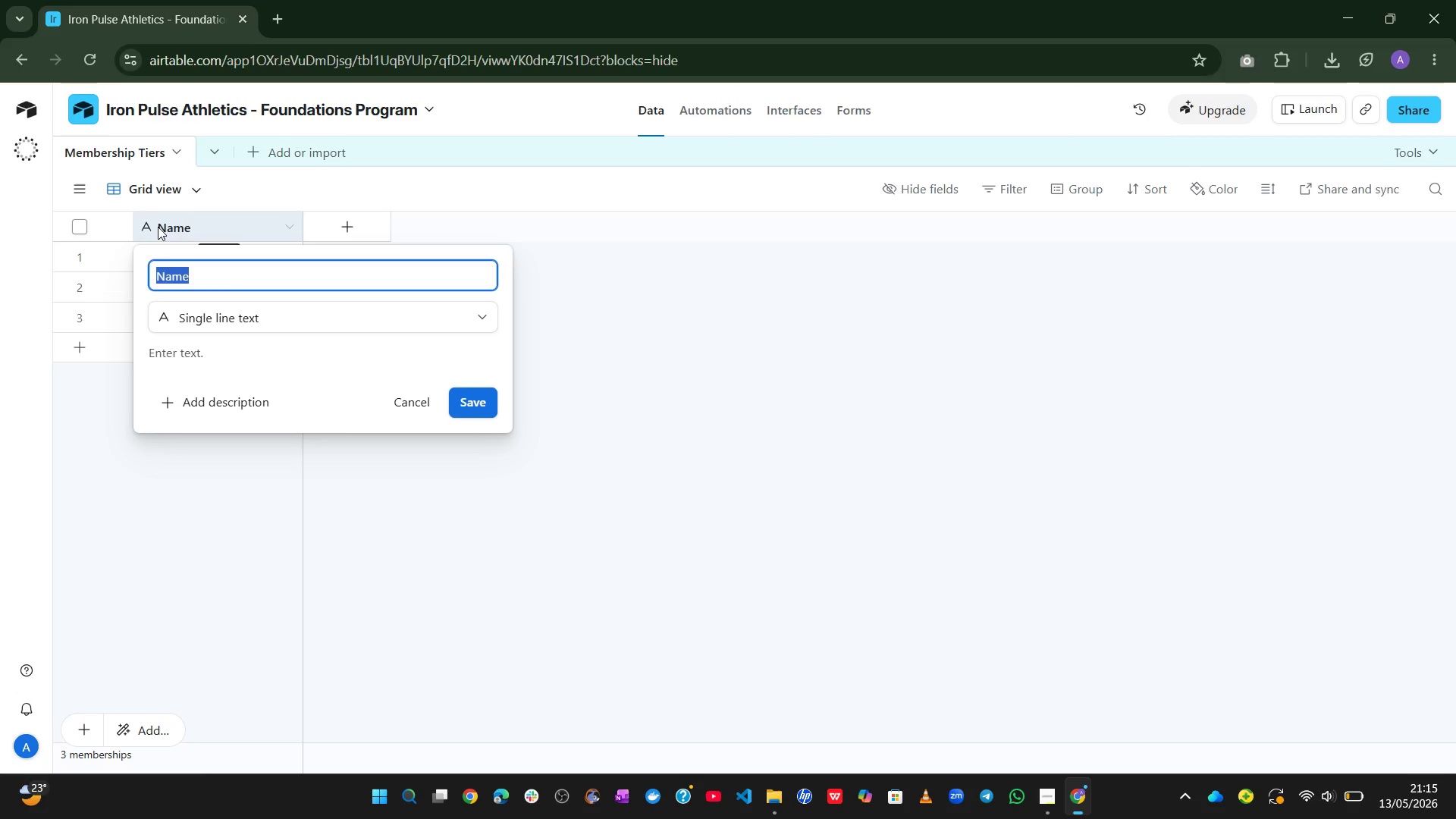 
type(Tier Name)
 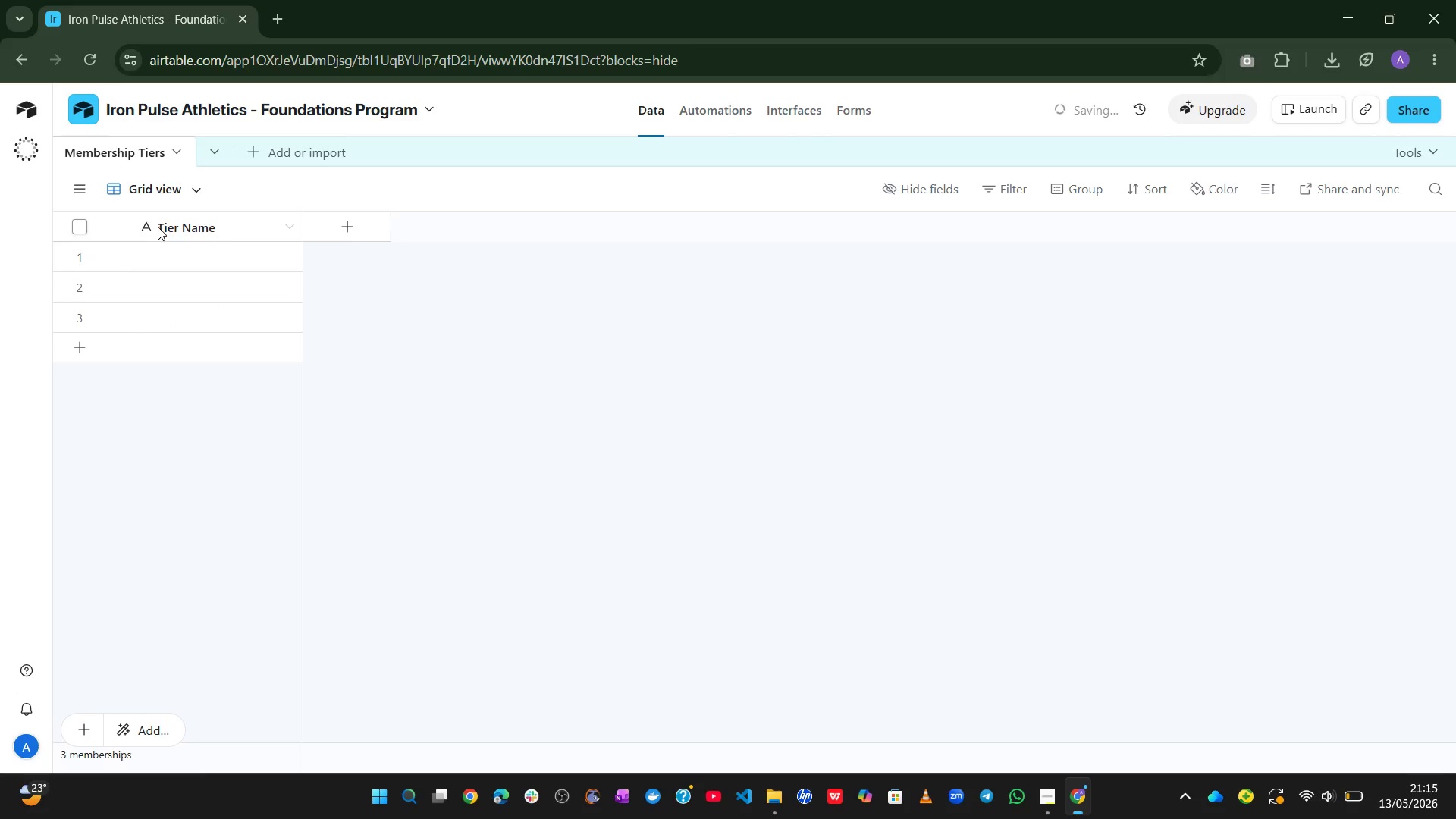 
 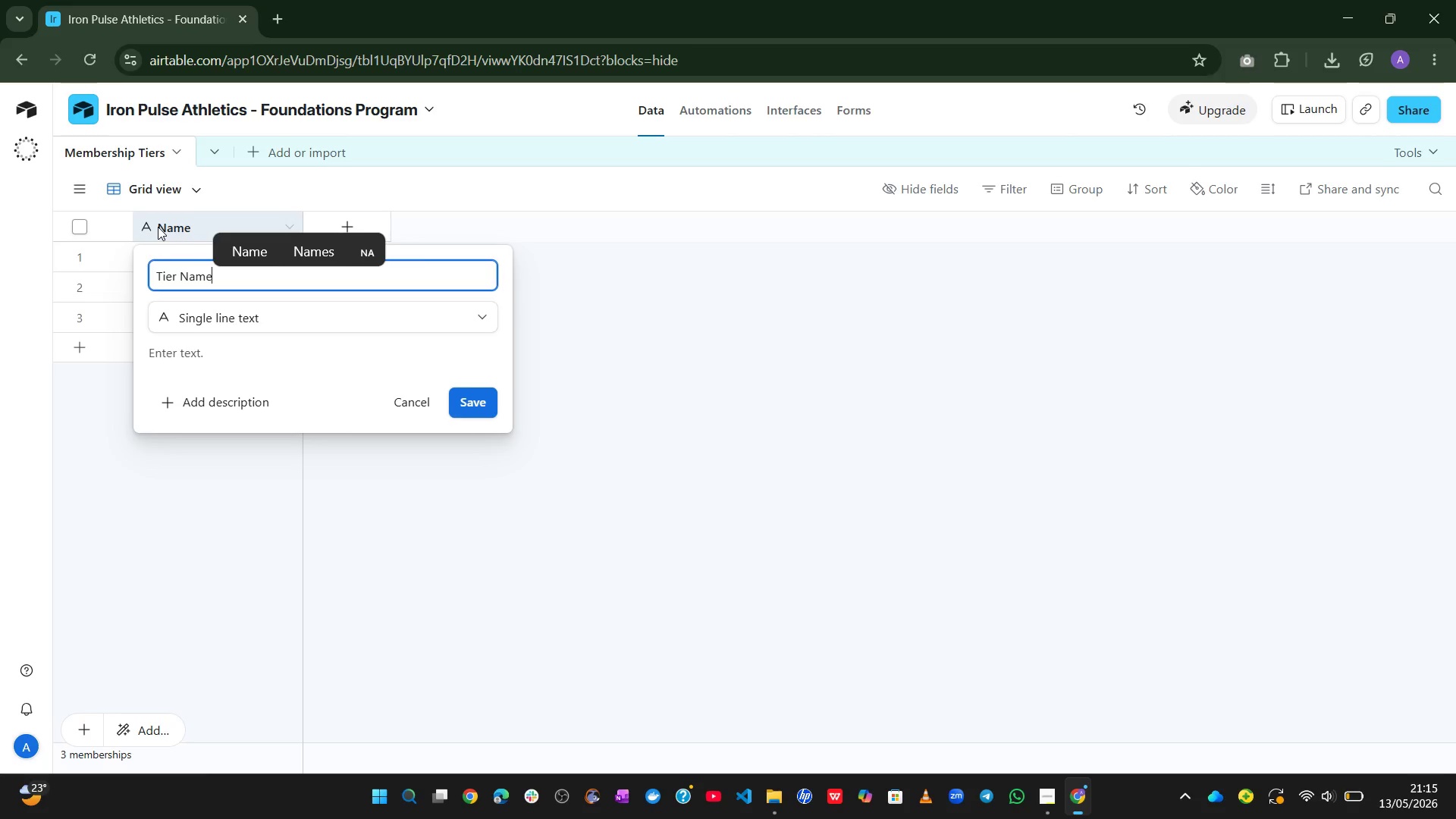 
key(Enter)
 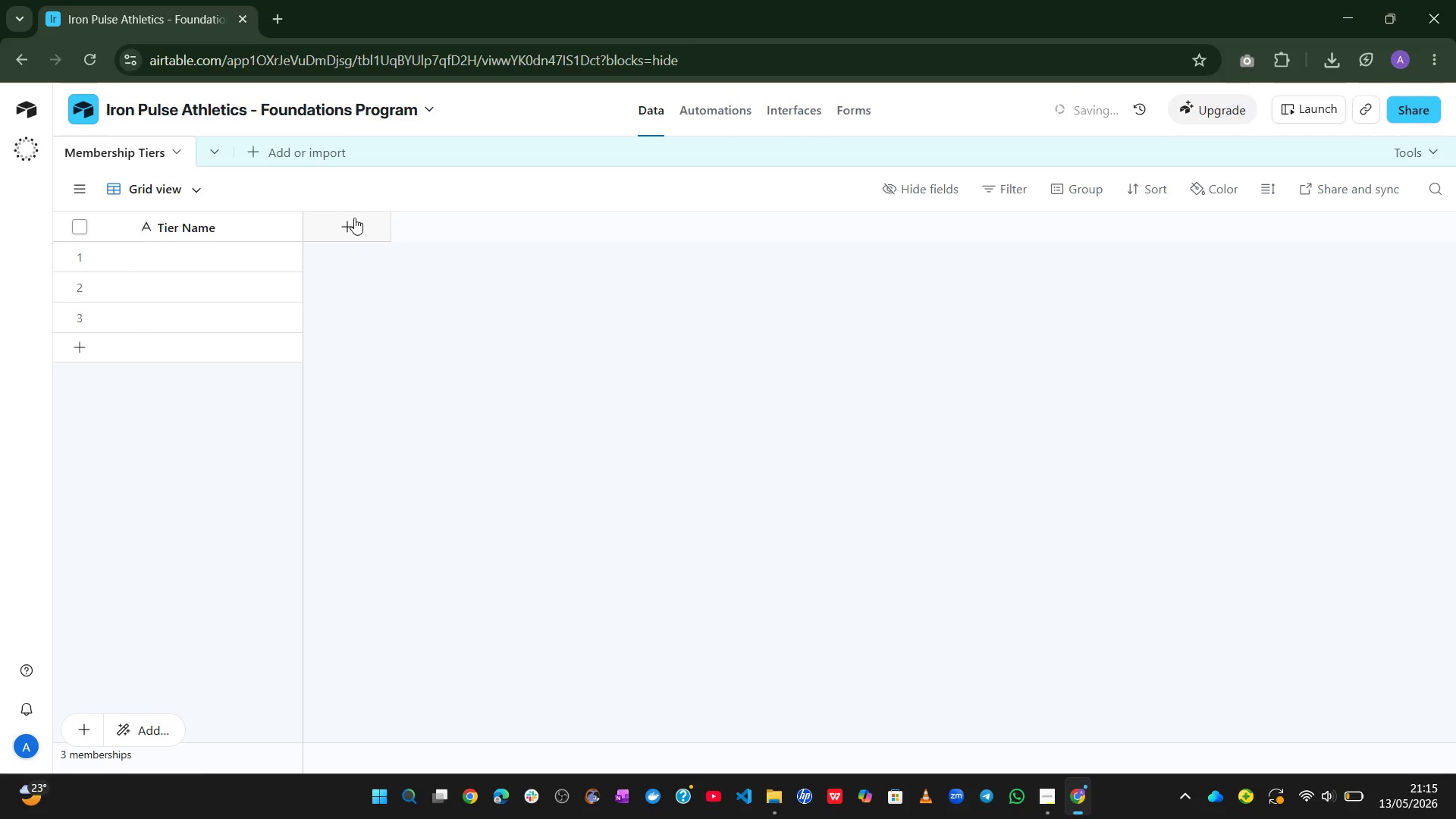 
left_click([364, 212])
 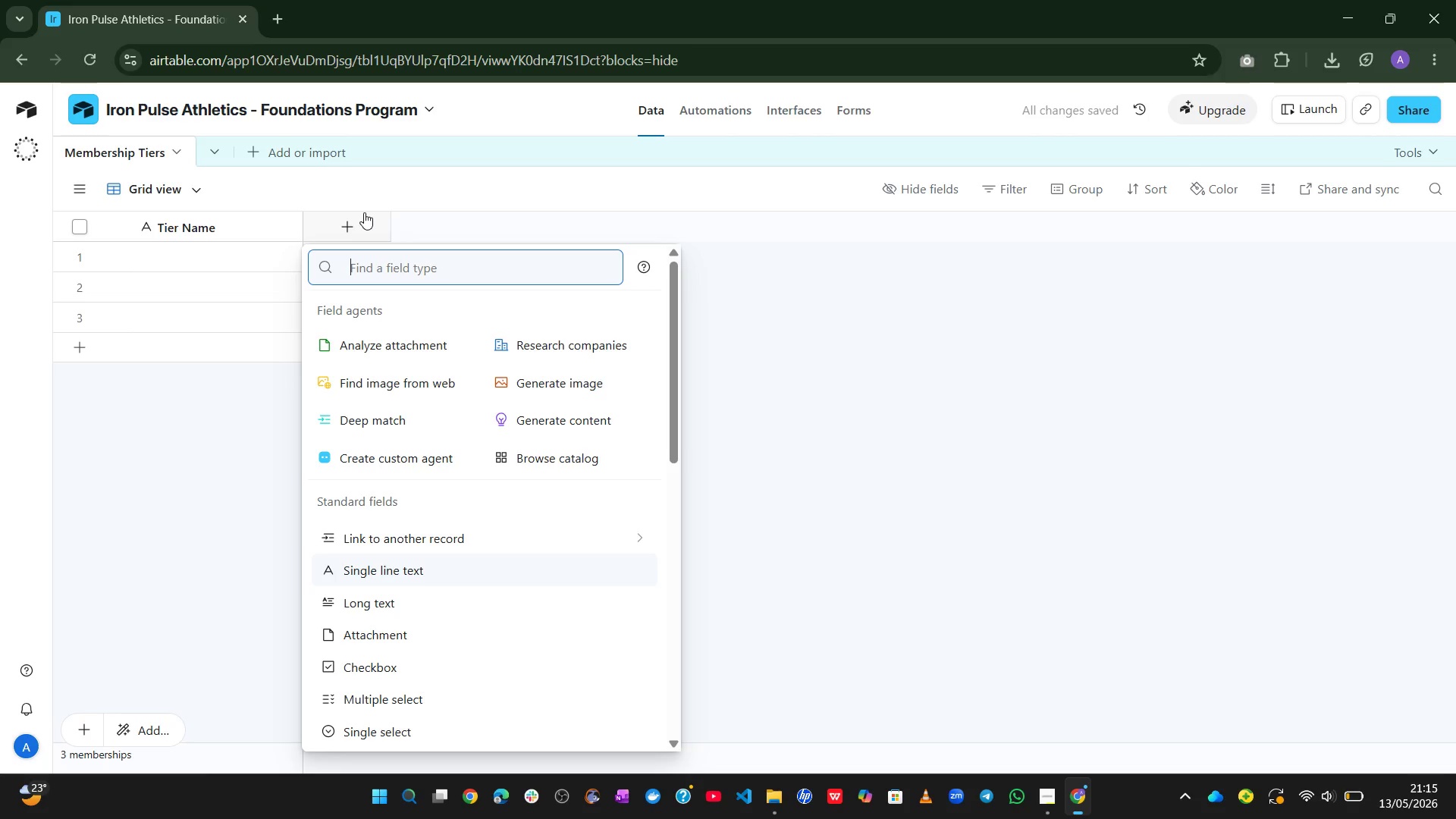 
wait(8.45)
 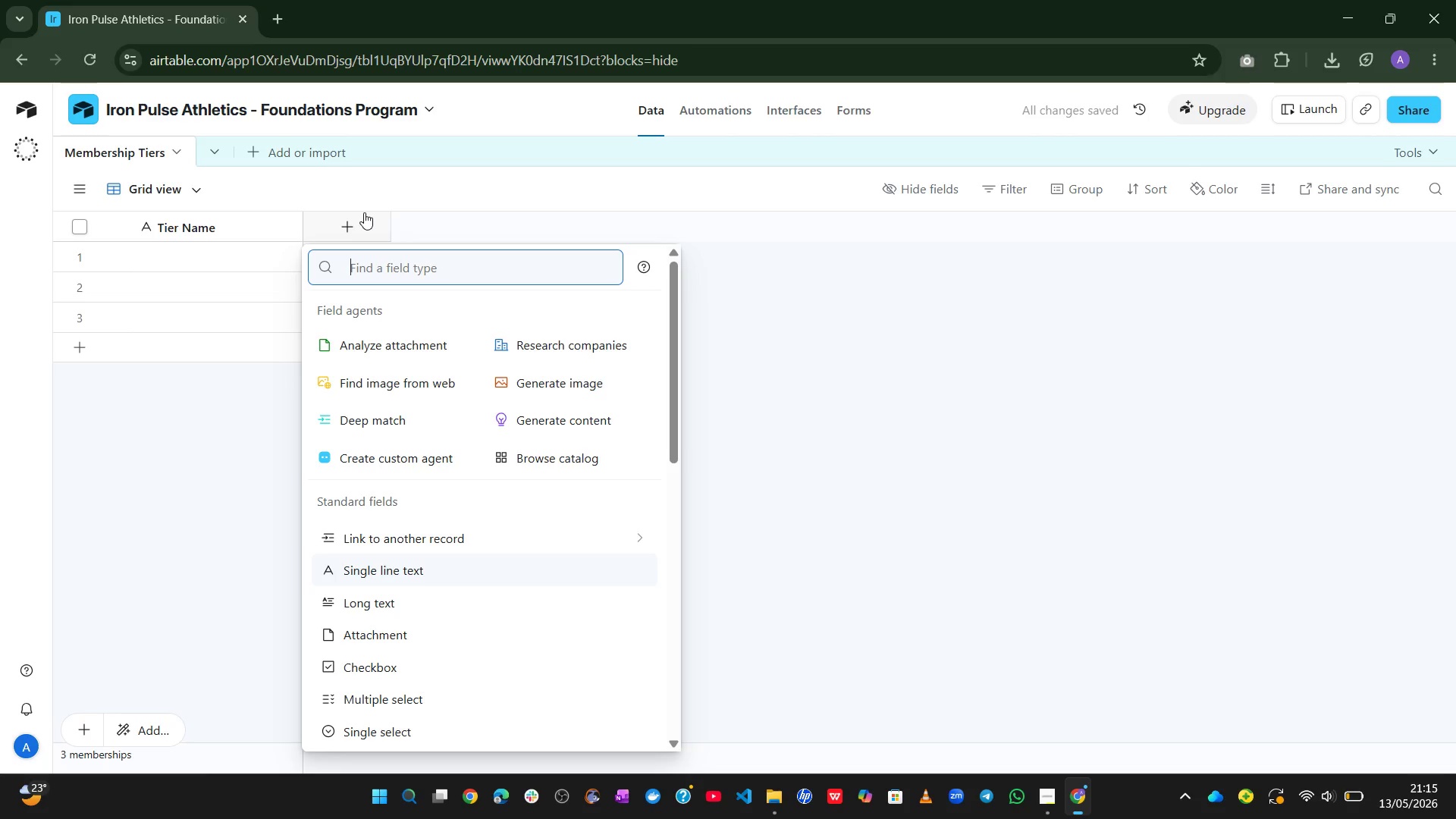 
type(lo)
 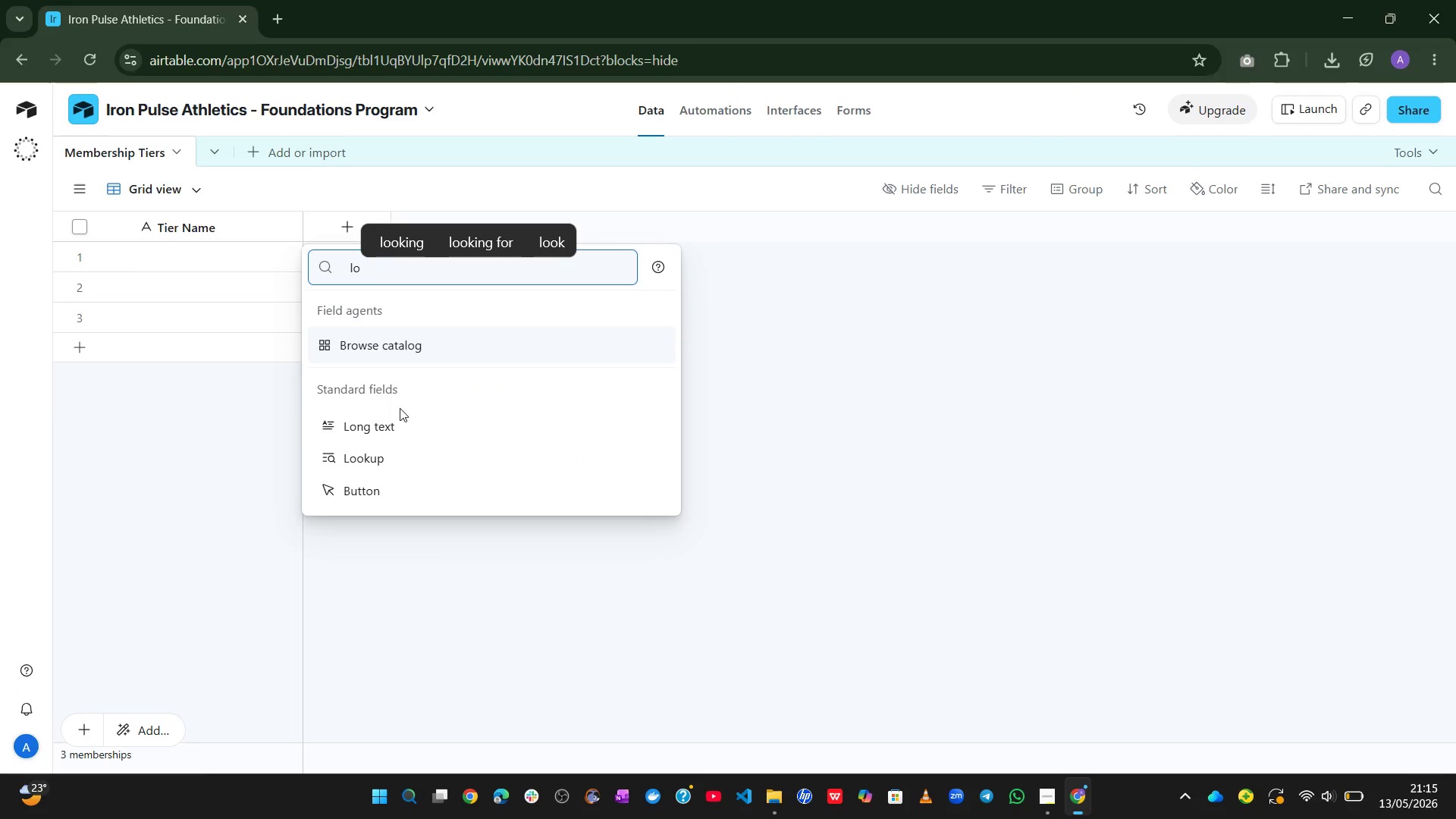 
left_click([395, 420])
 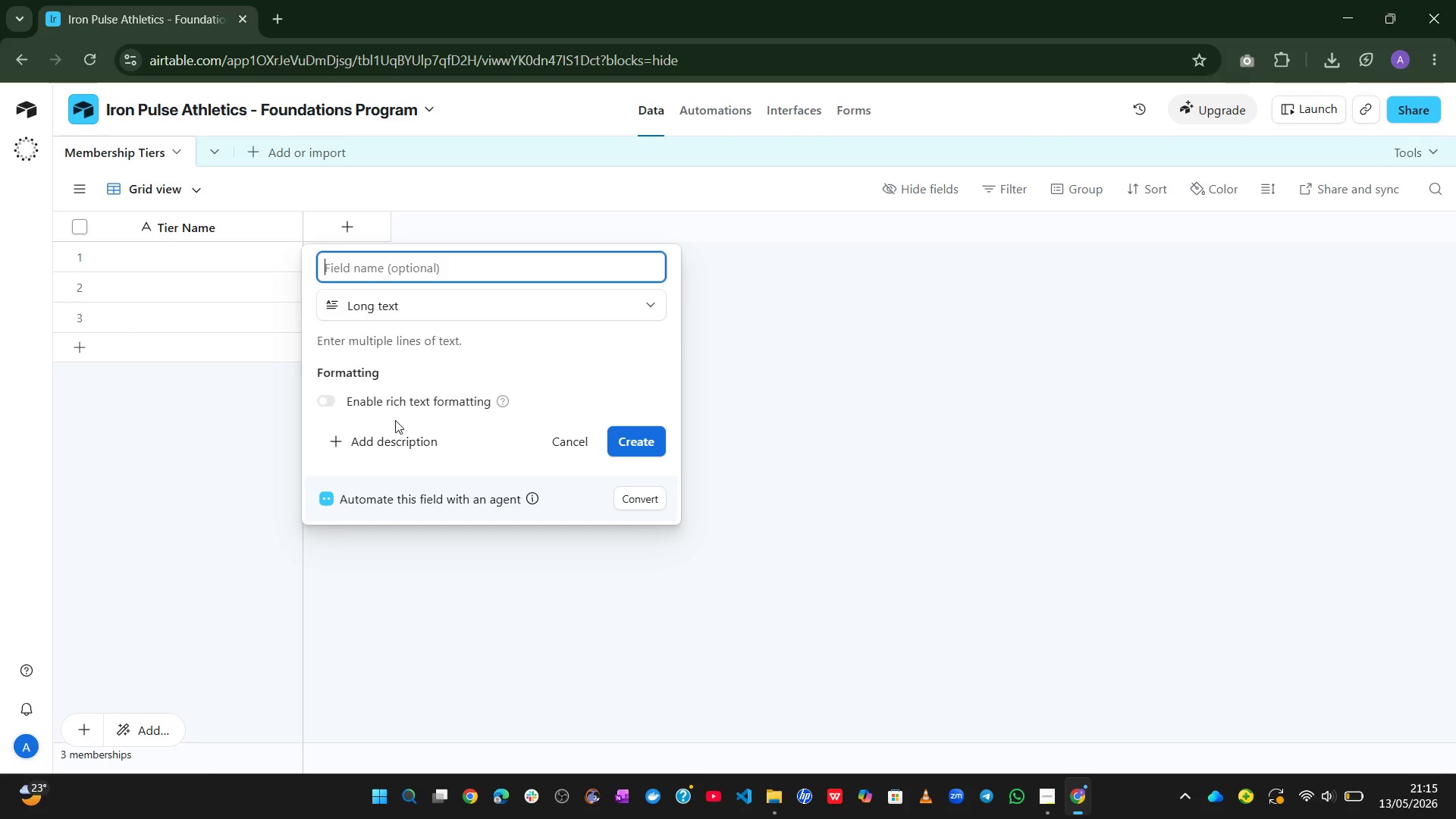 
type(Desc)
 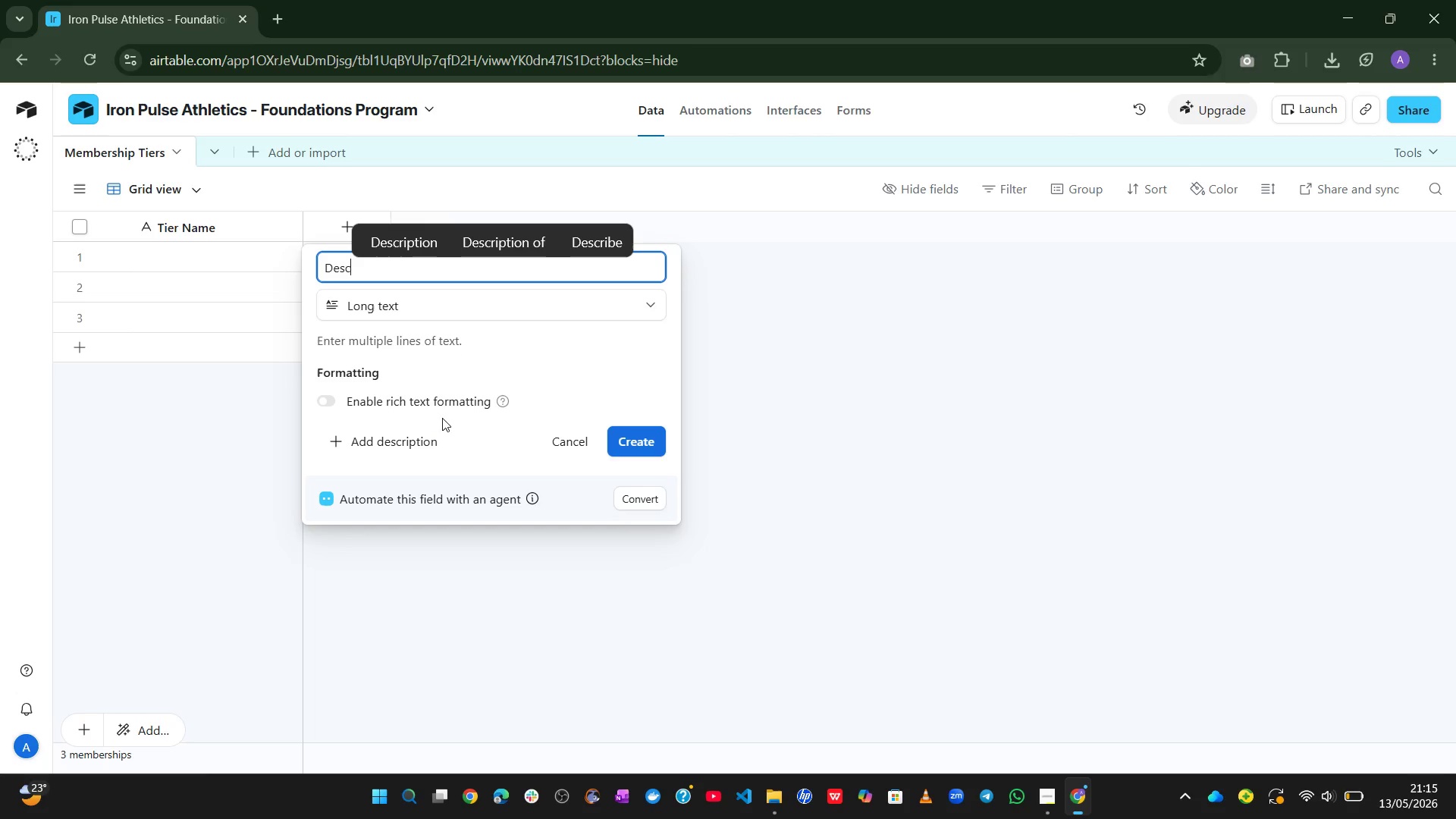 
left_click([401, 251])
 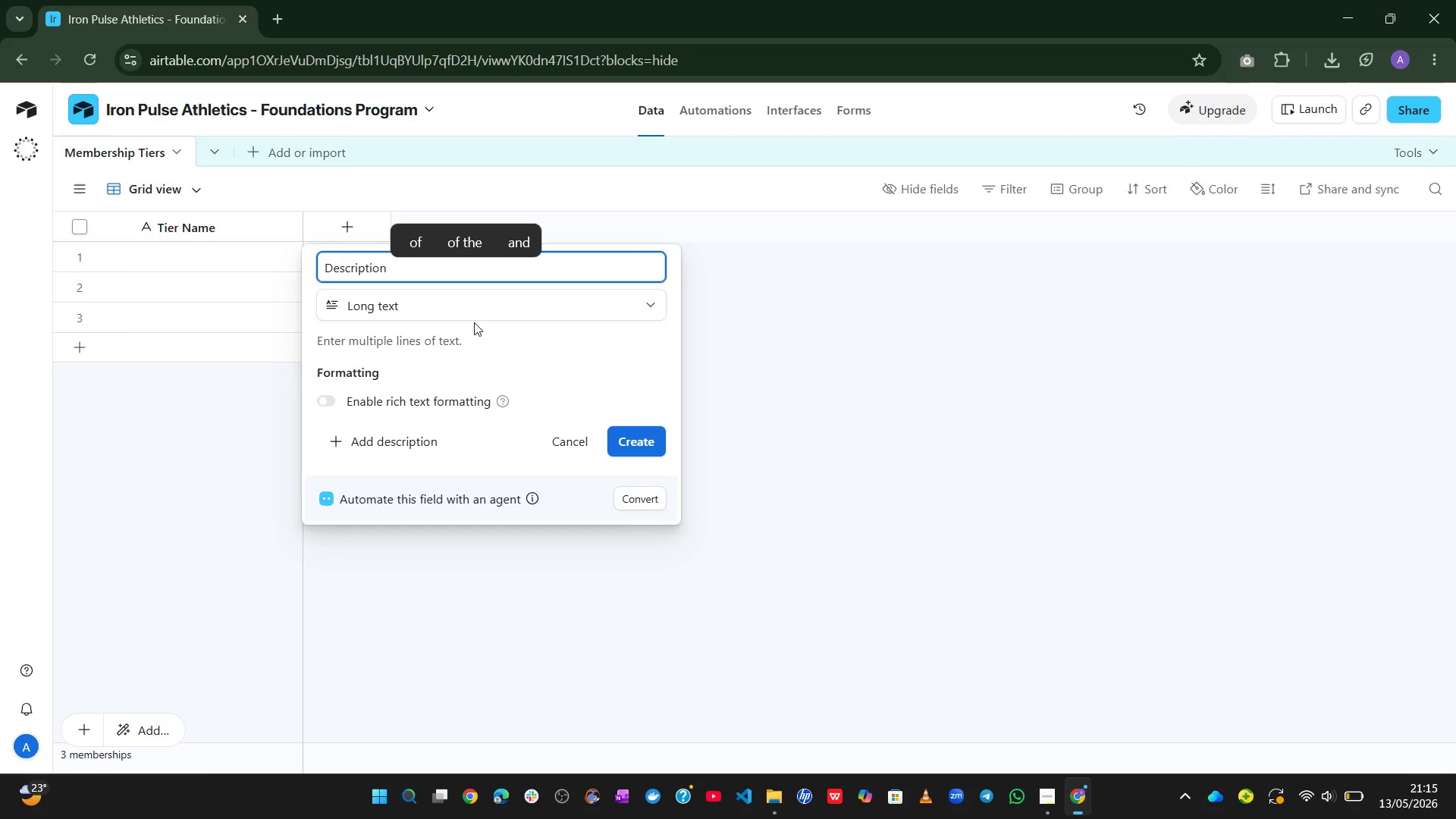 
key(Backspace)
 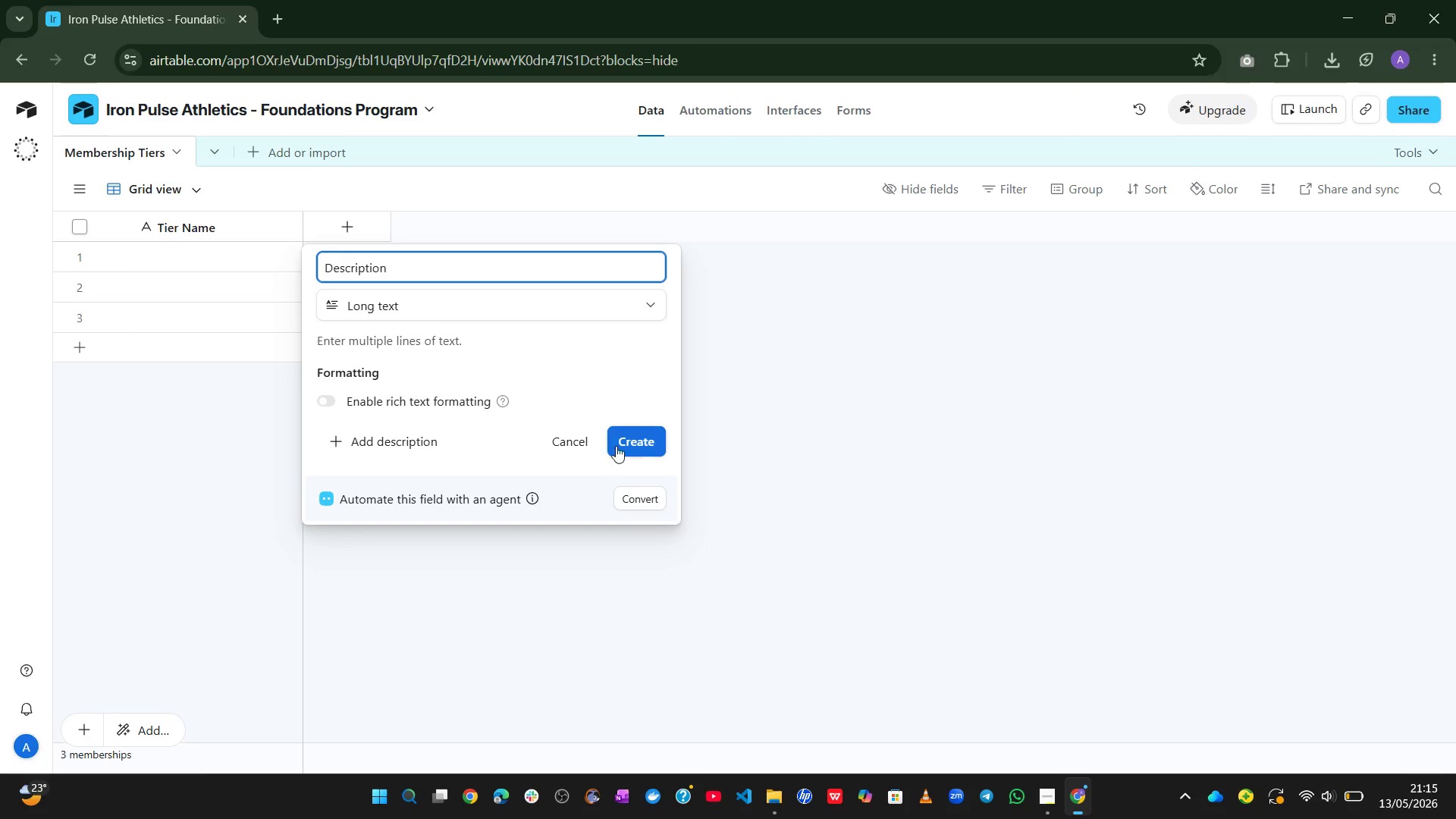 
left_click([627, 449])
 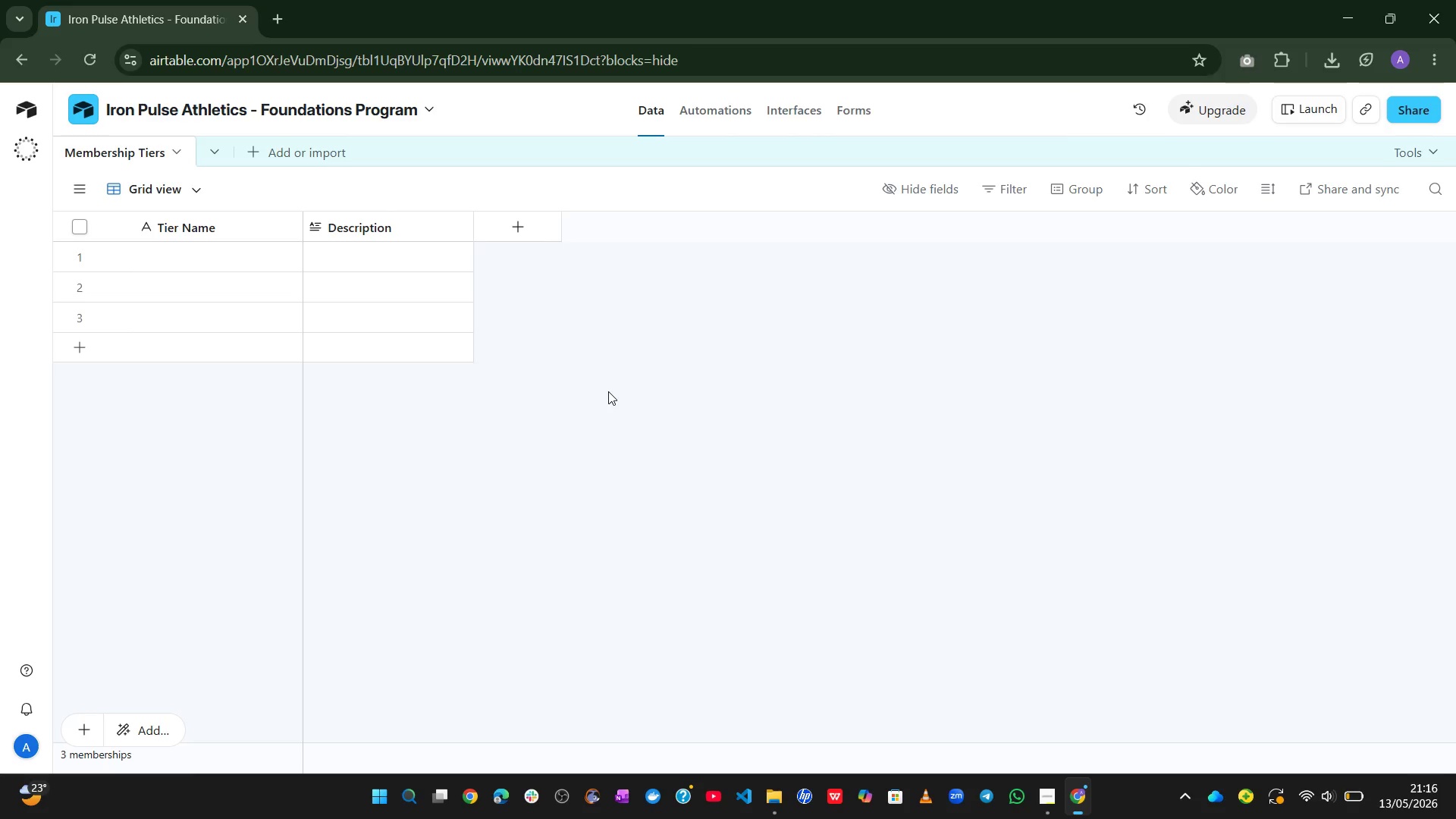 
wait(25.56)
 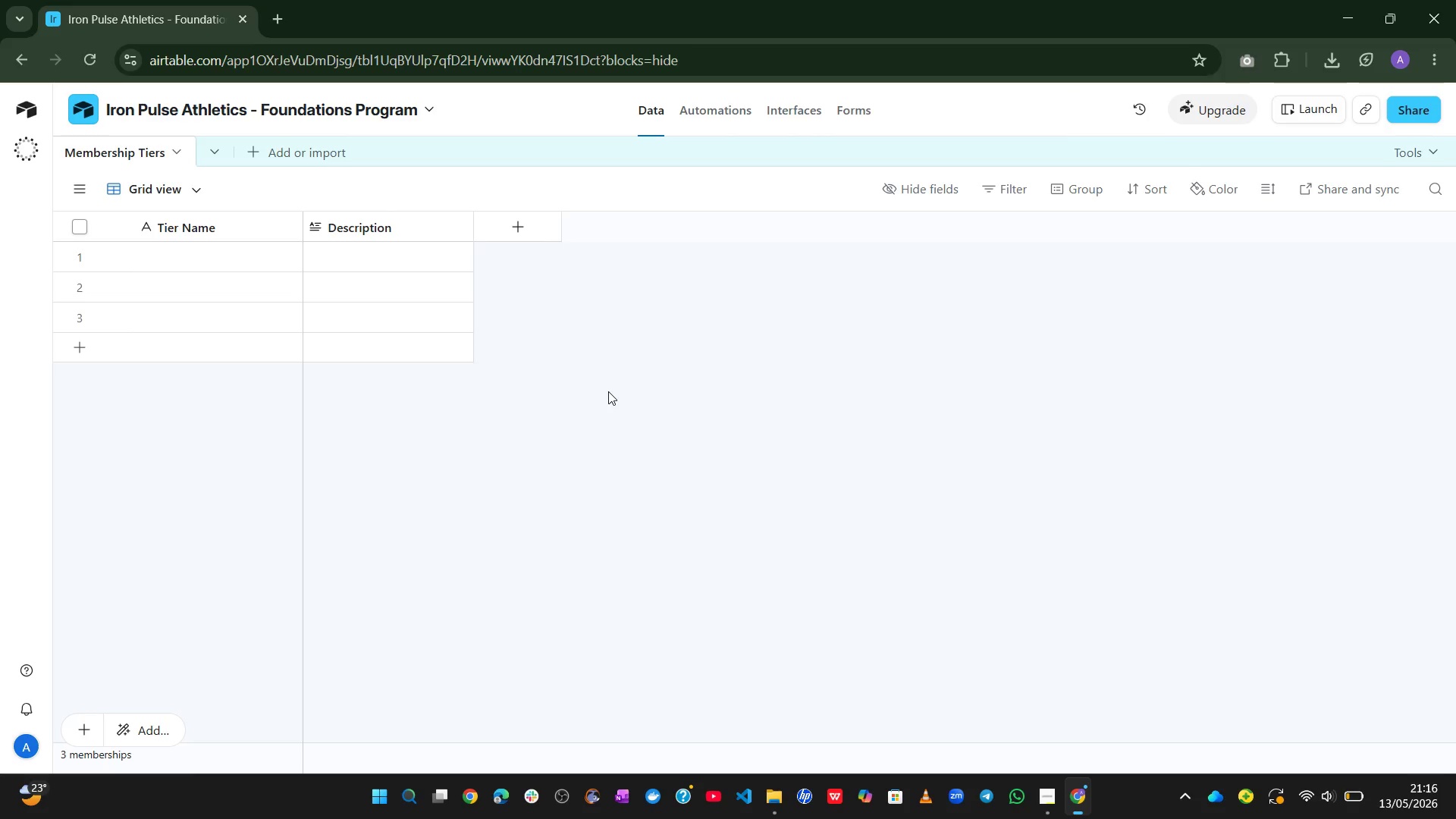 
left_click([181, 252])
 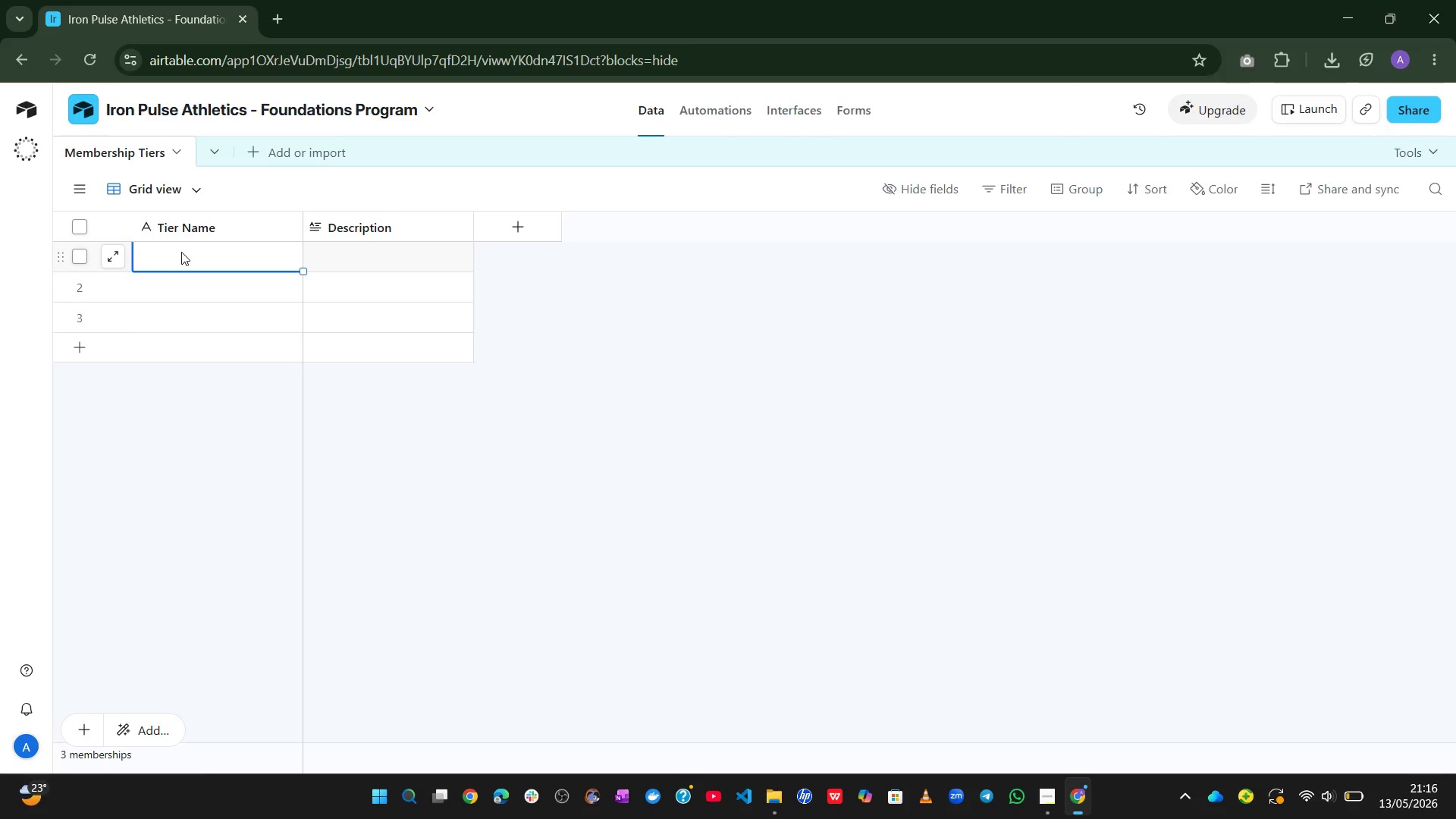 
type(CrossFit')
 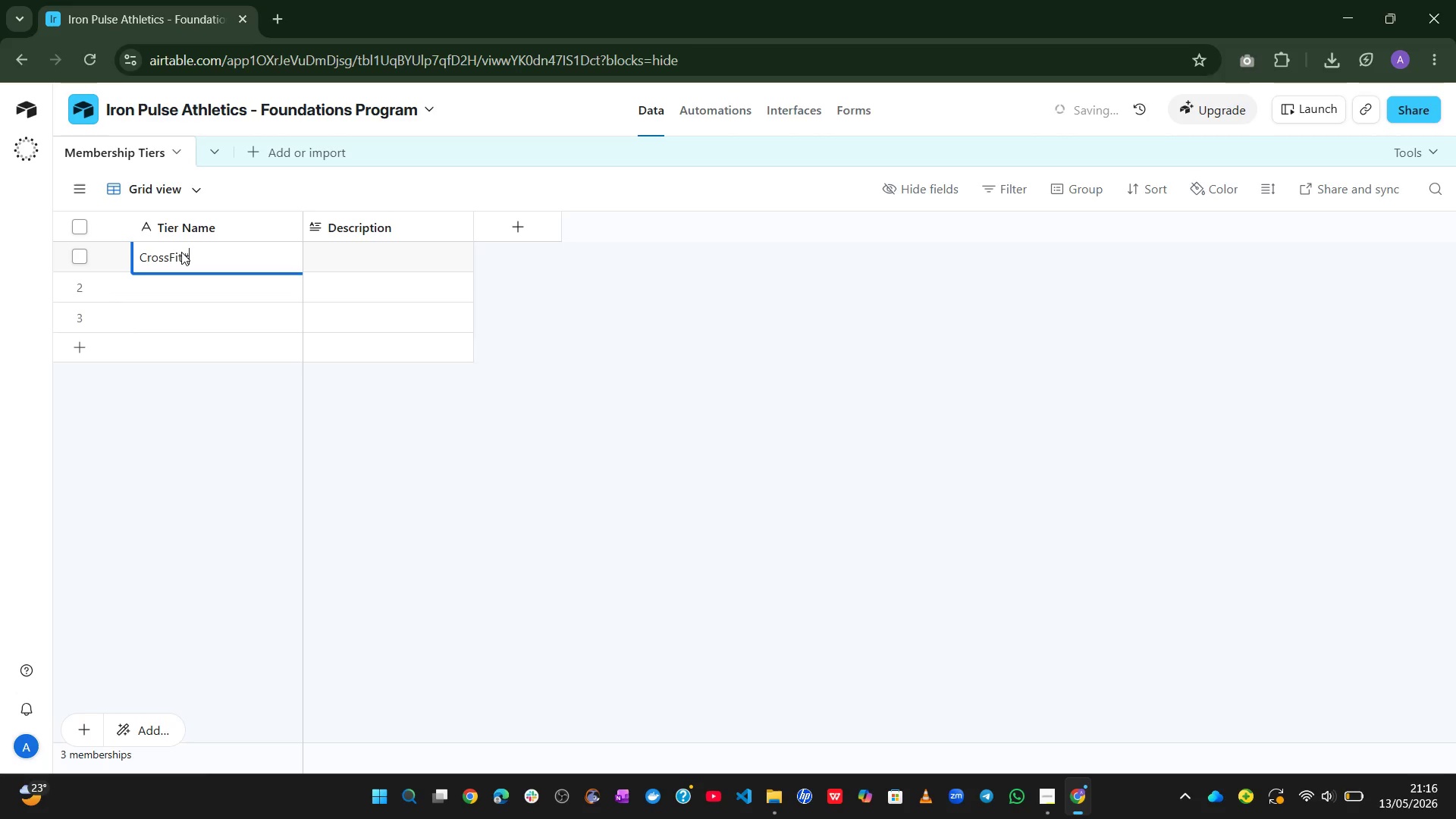 
key(Backspace)
 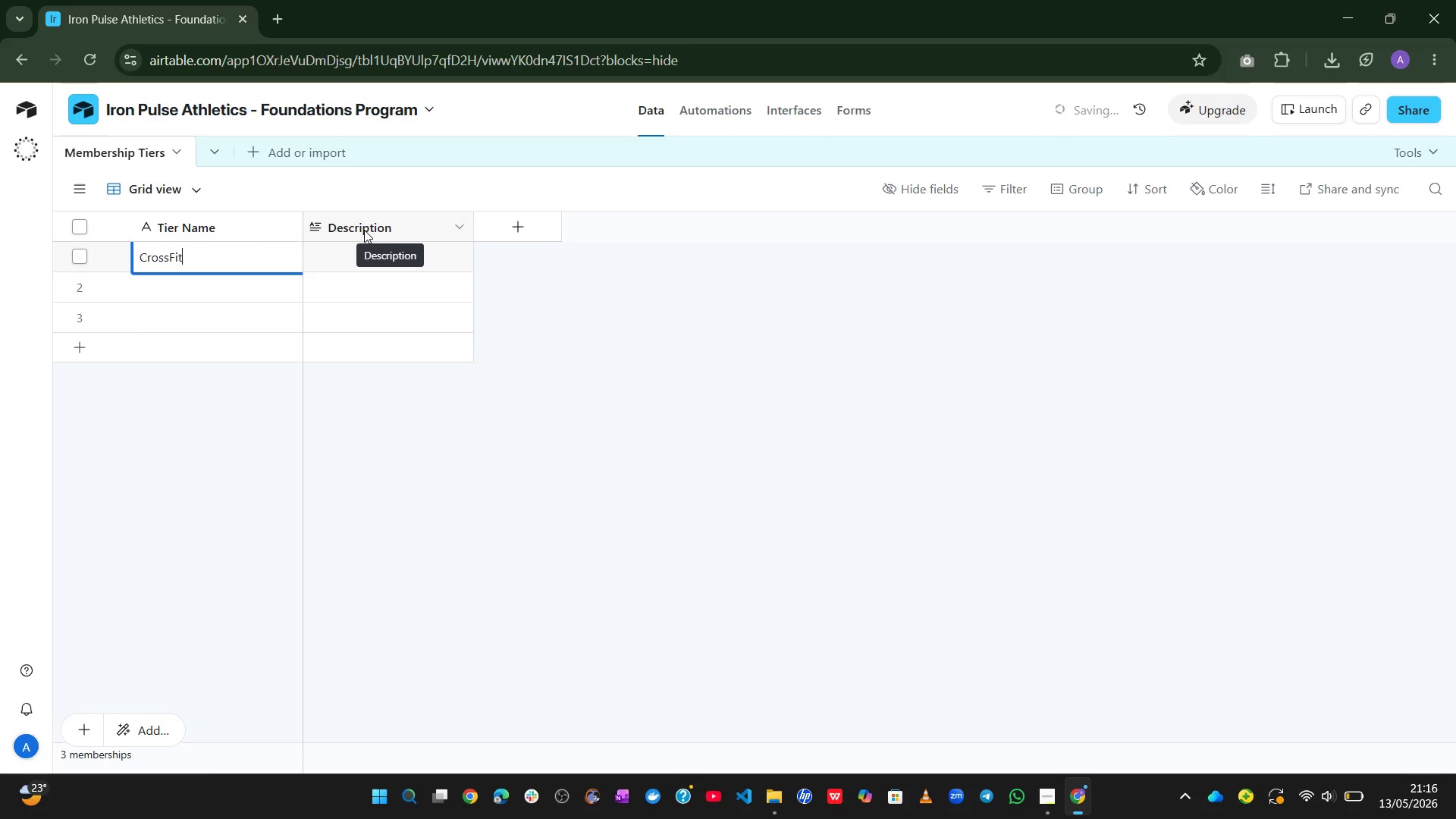 
key(Enter)
 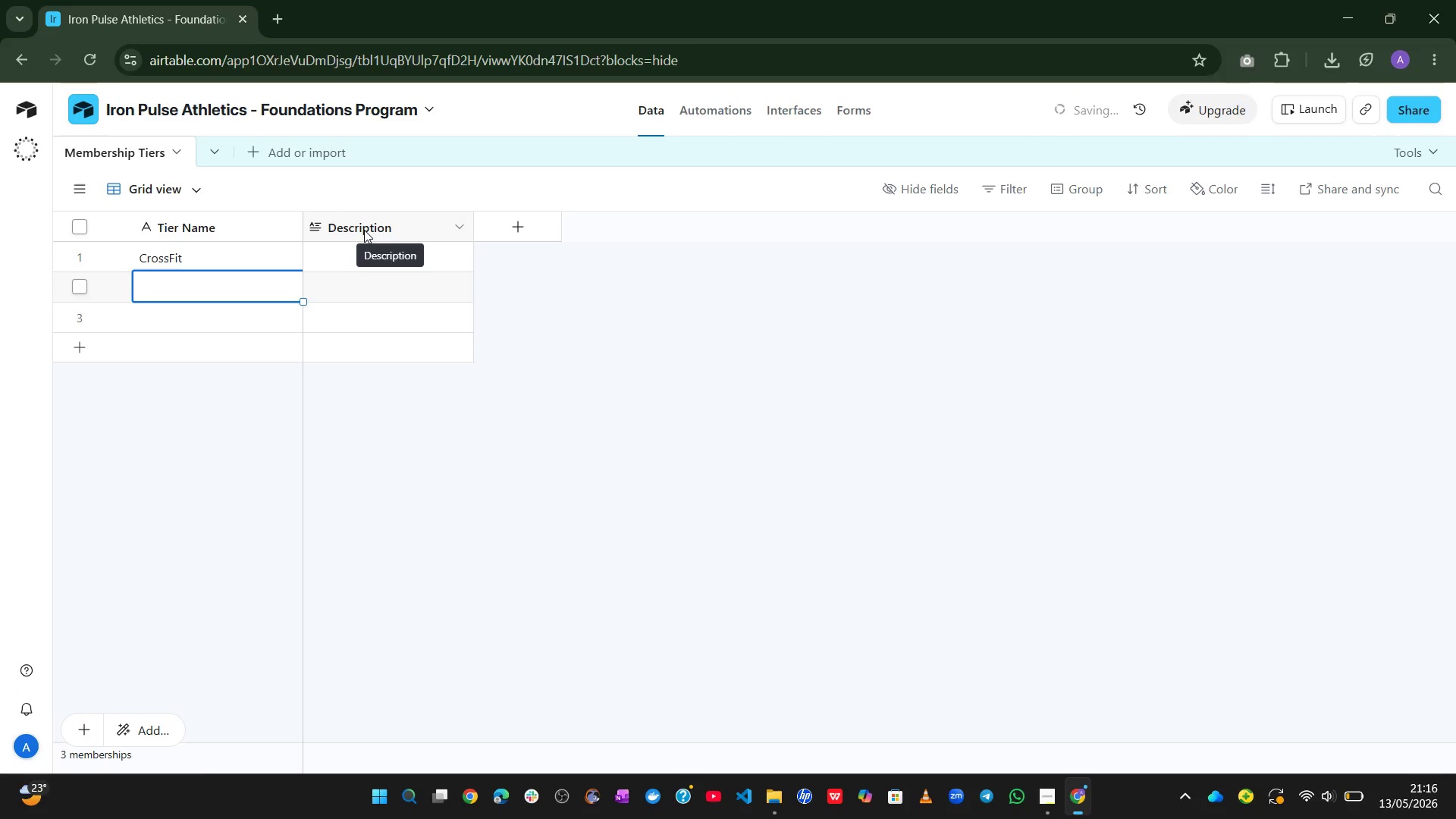 
type(MMA)
 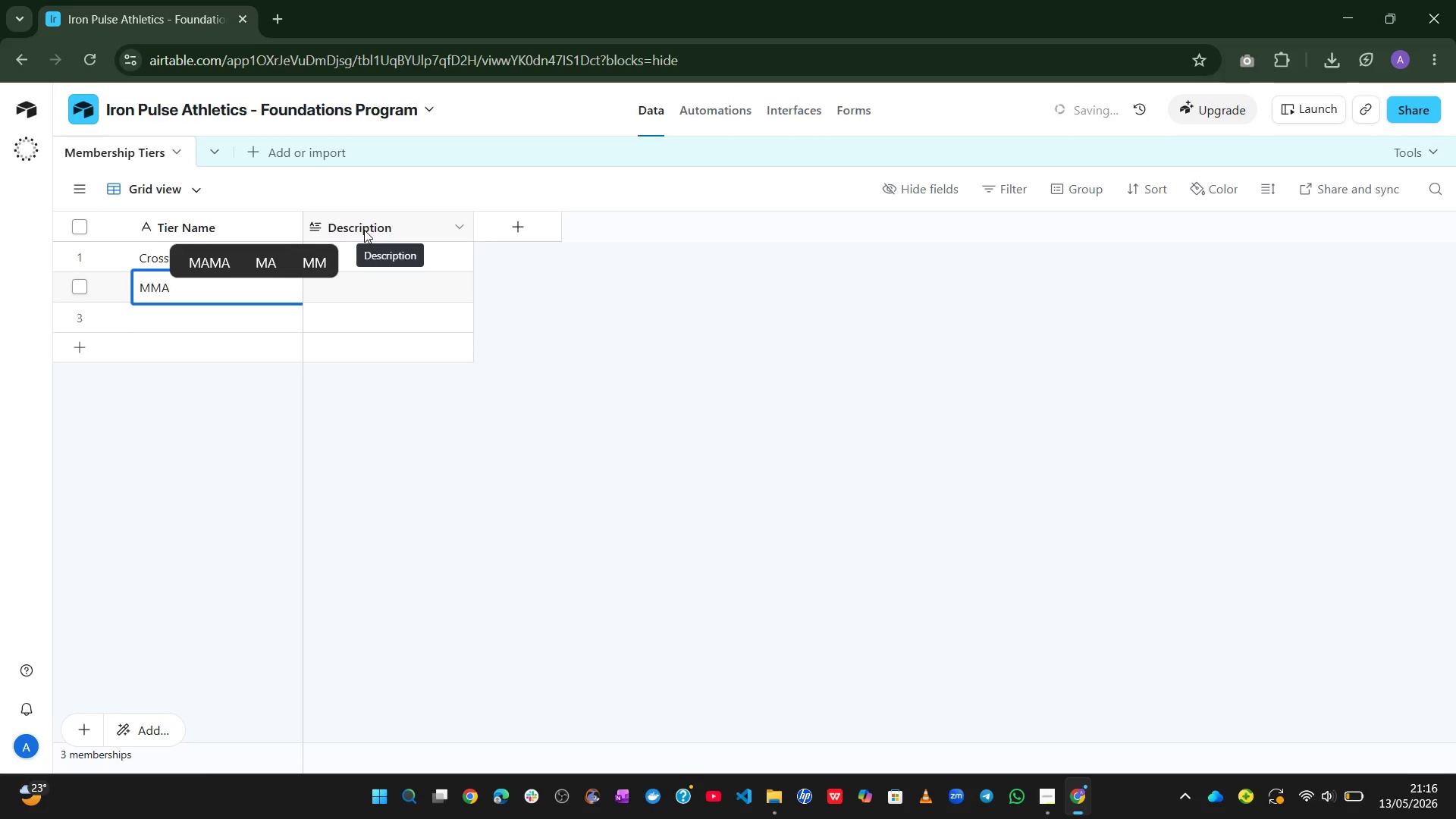 
key(Shift+Enter)
 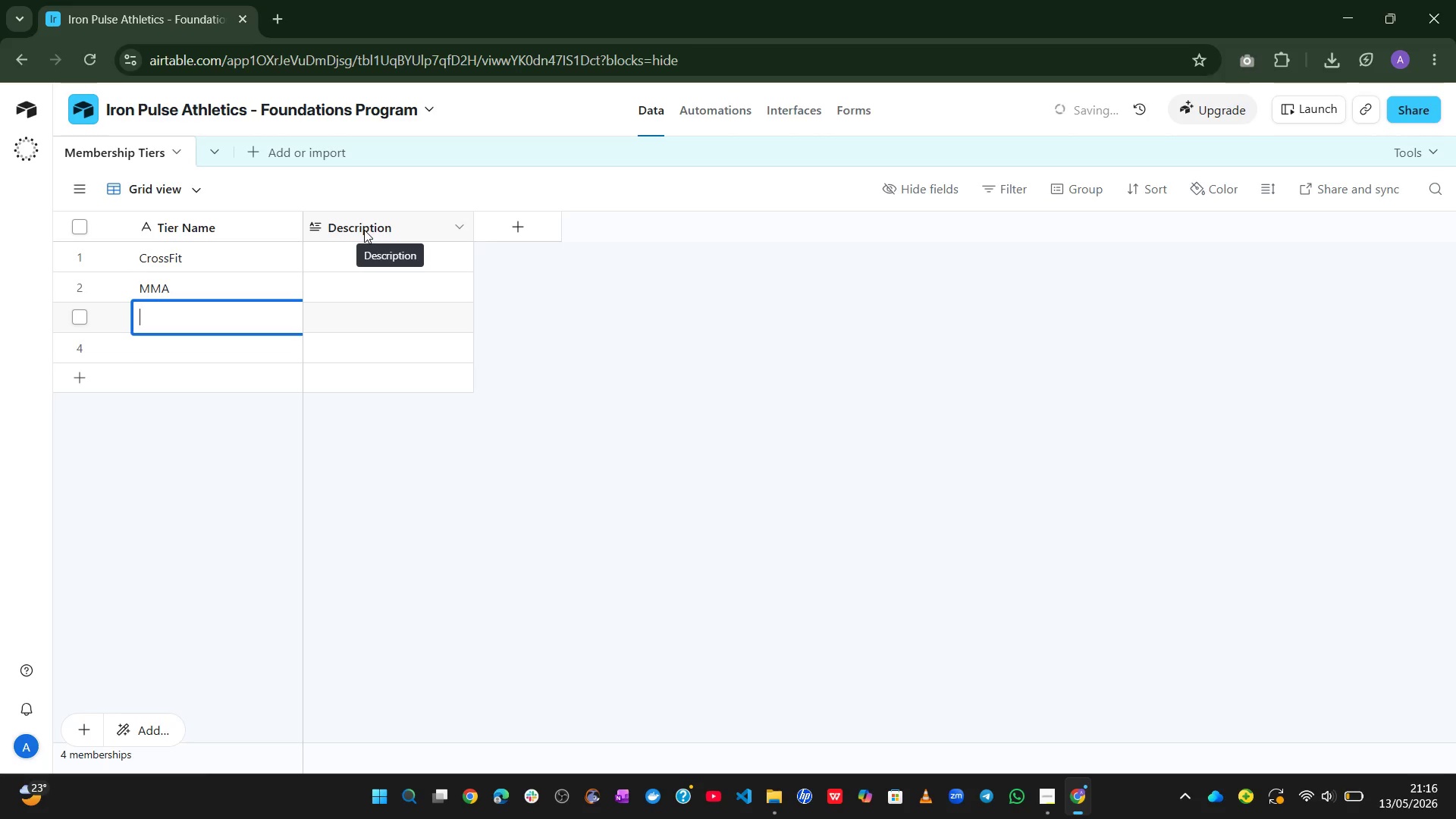 
type(Yoga)
 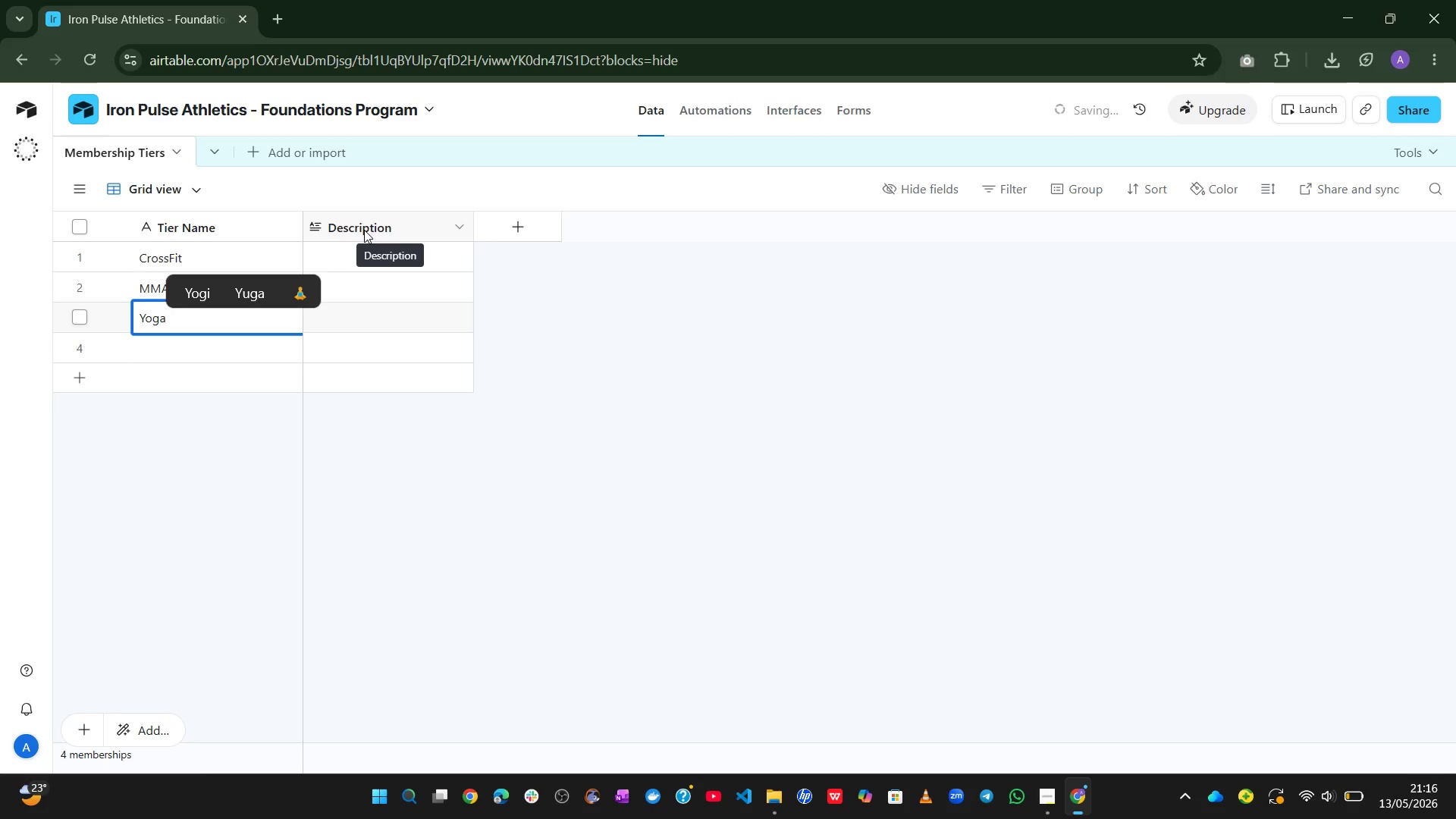 
key(Enter)
 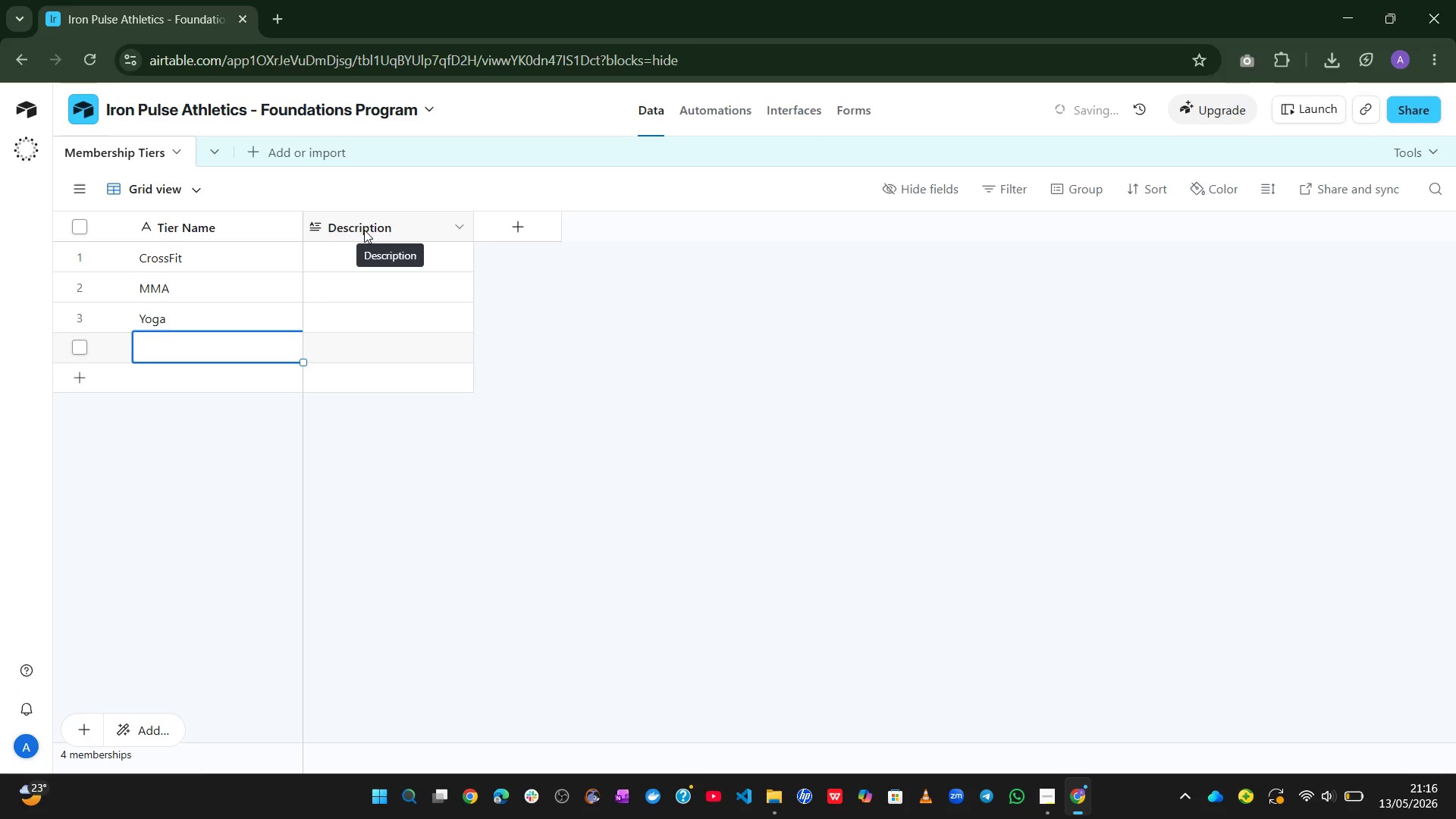 
type(Hybrdi)
 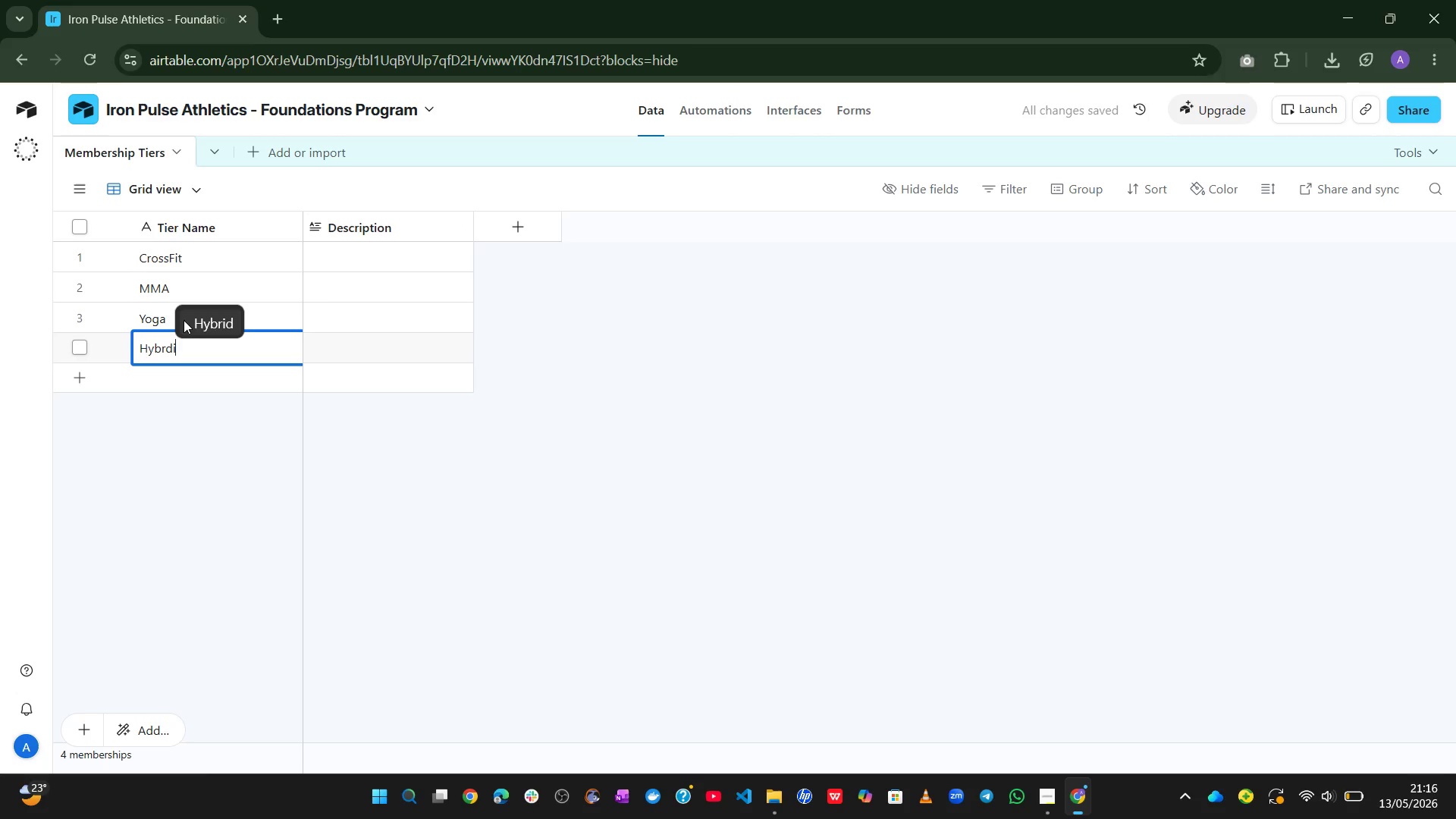 
left_click([215, 326])
 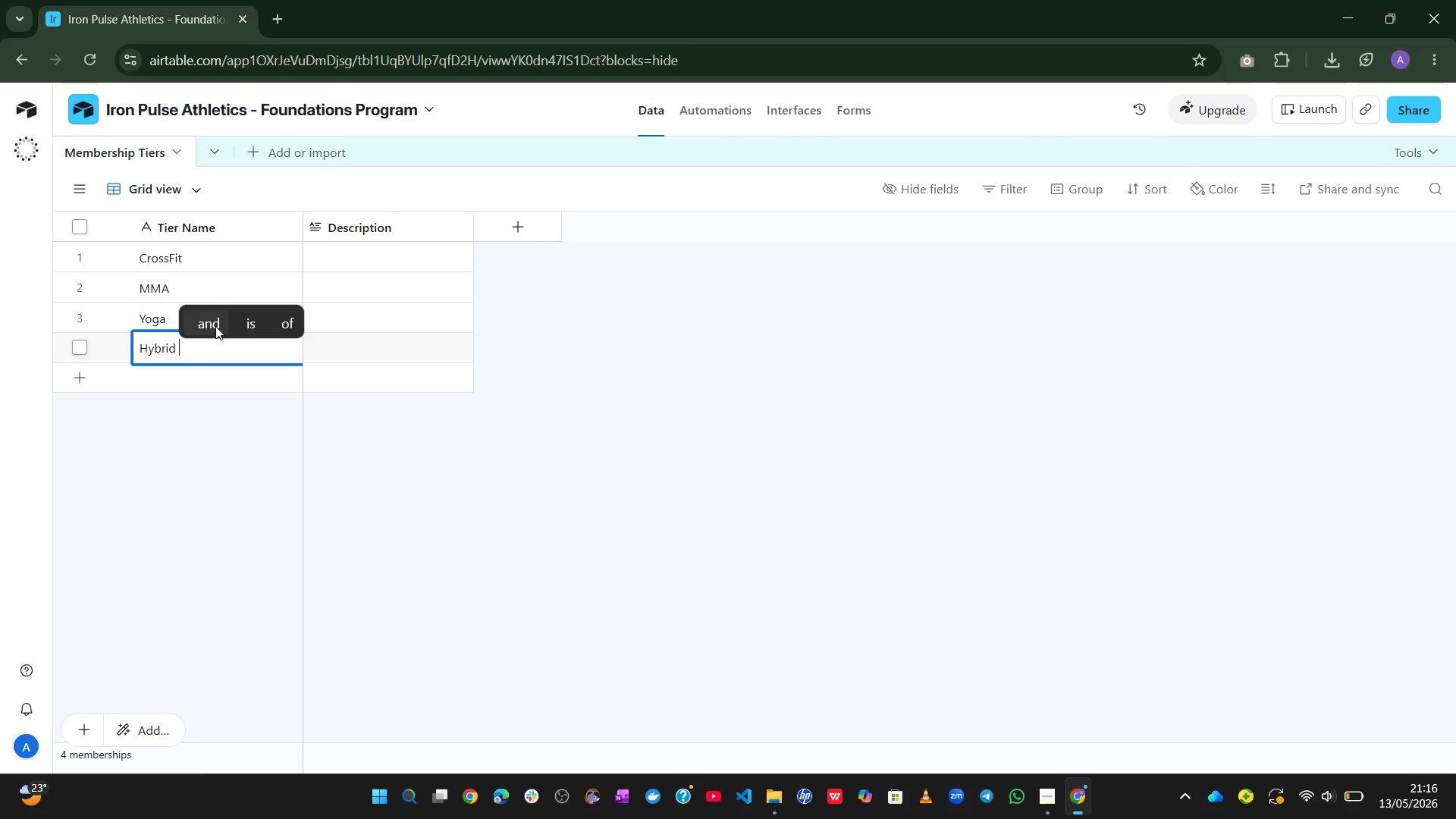 
key(Backspace)
type((MMA?)
key(Backspace)
type(/CF))
 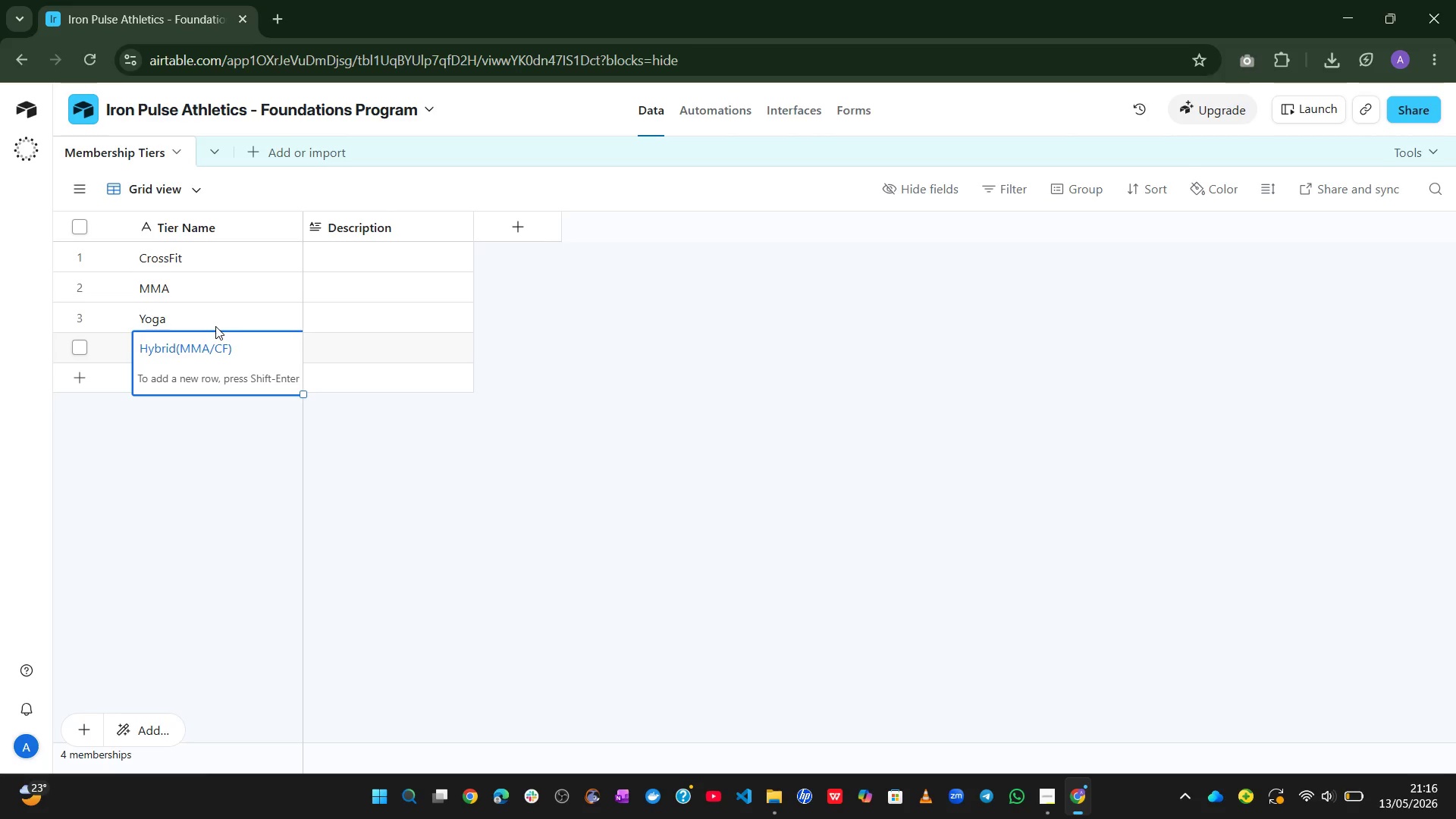 
 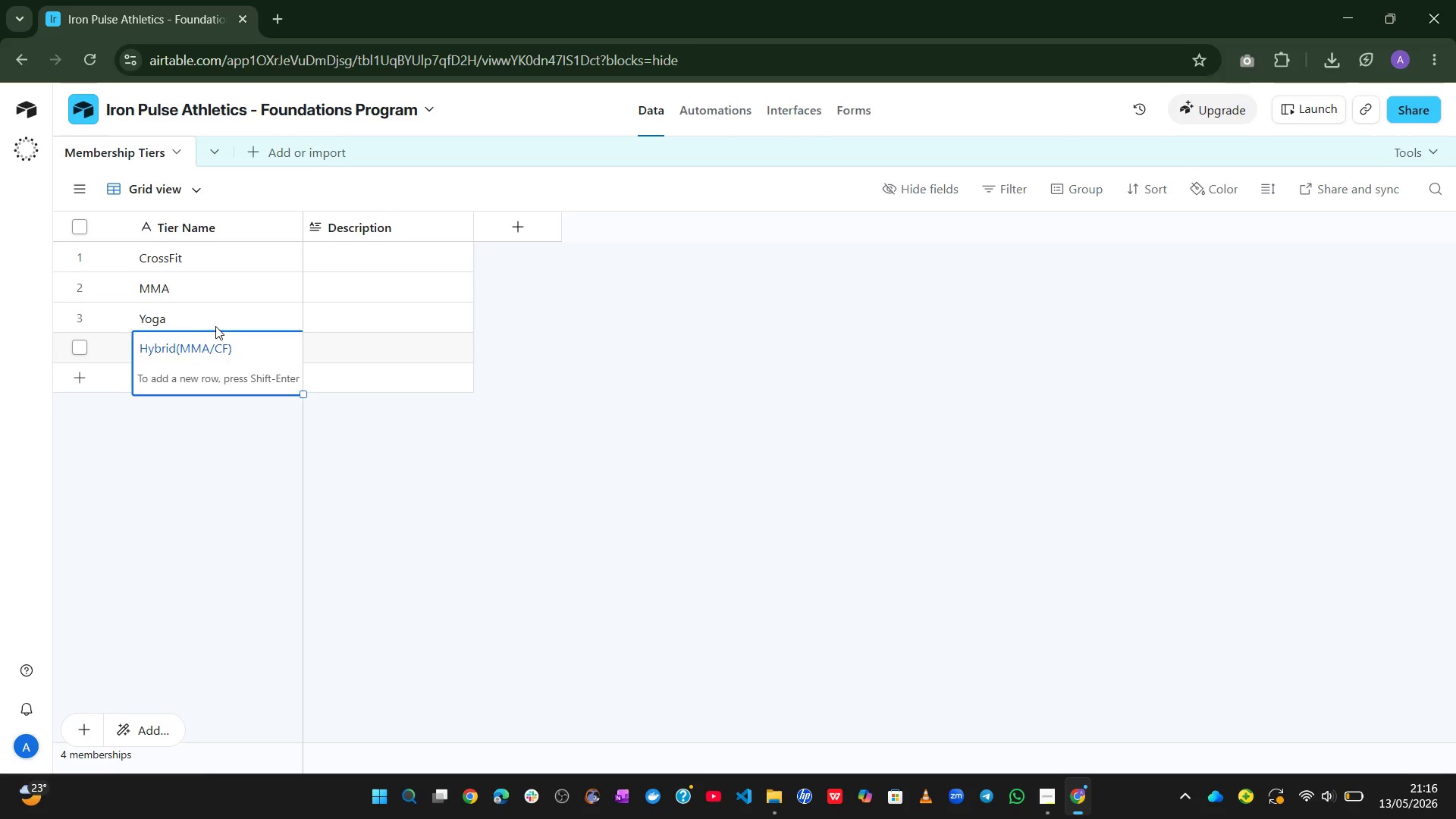 
key(Enter)
 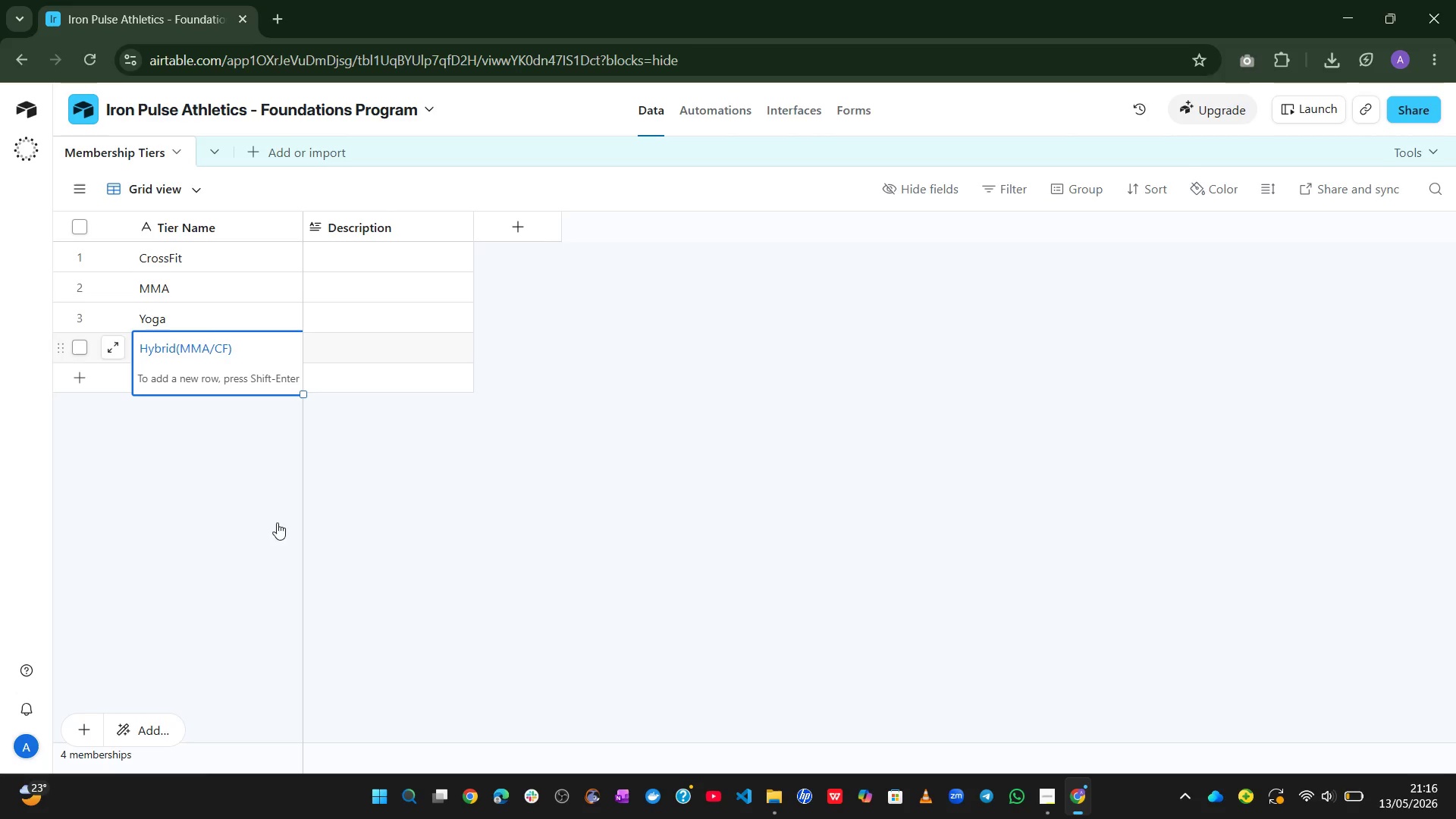 
left_click([282, 635])
 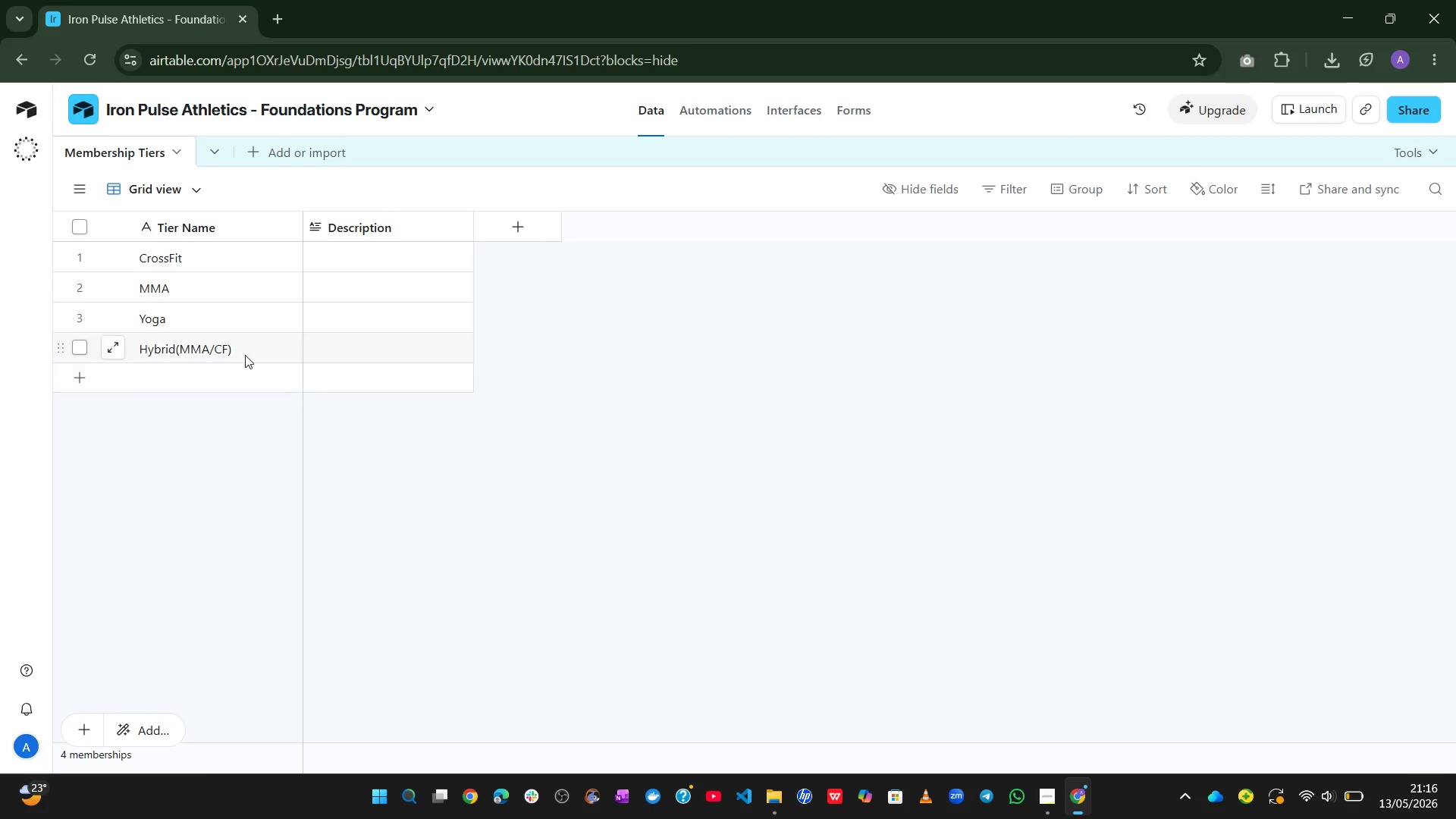 
left_click([245, 347])
 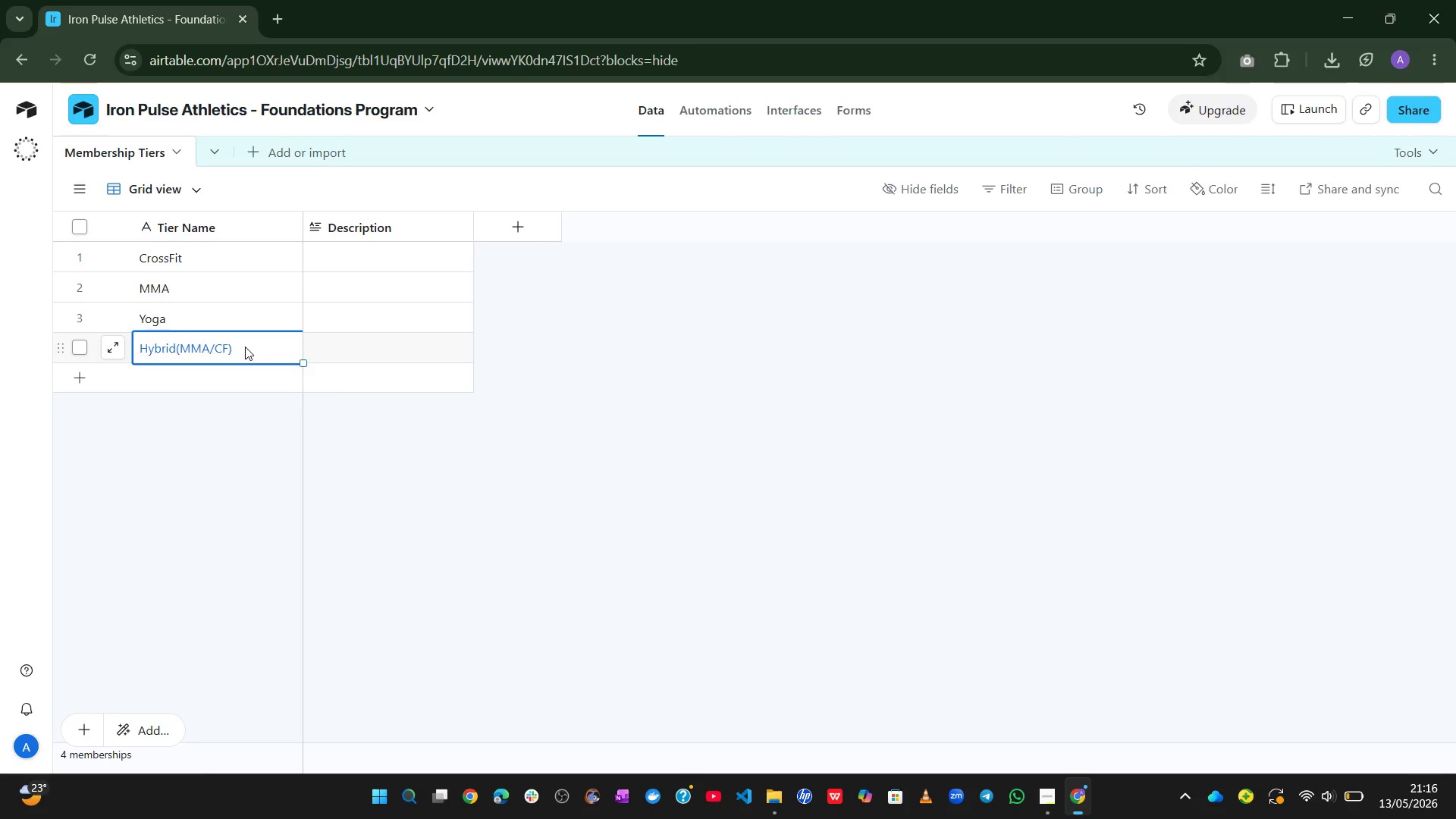 
key(Shift+Enter)
 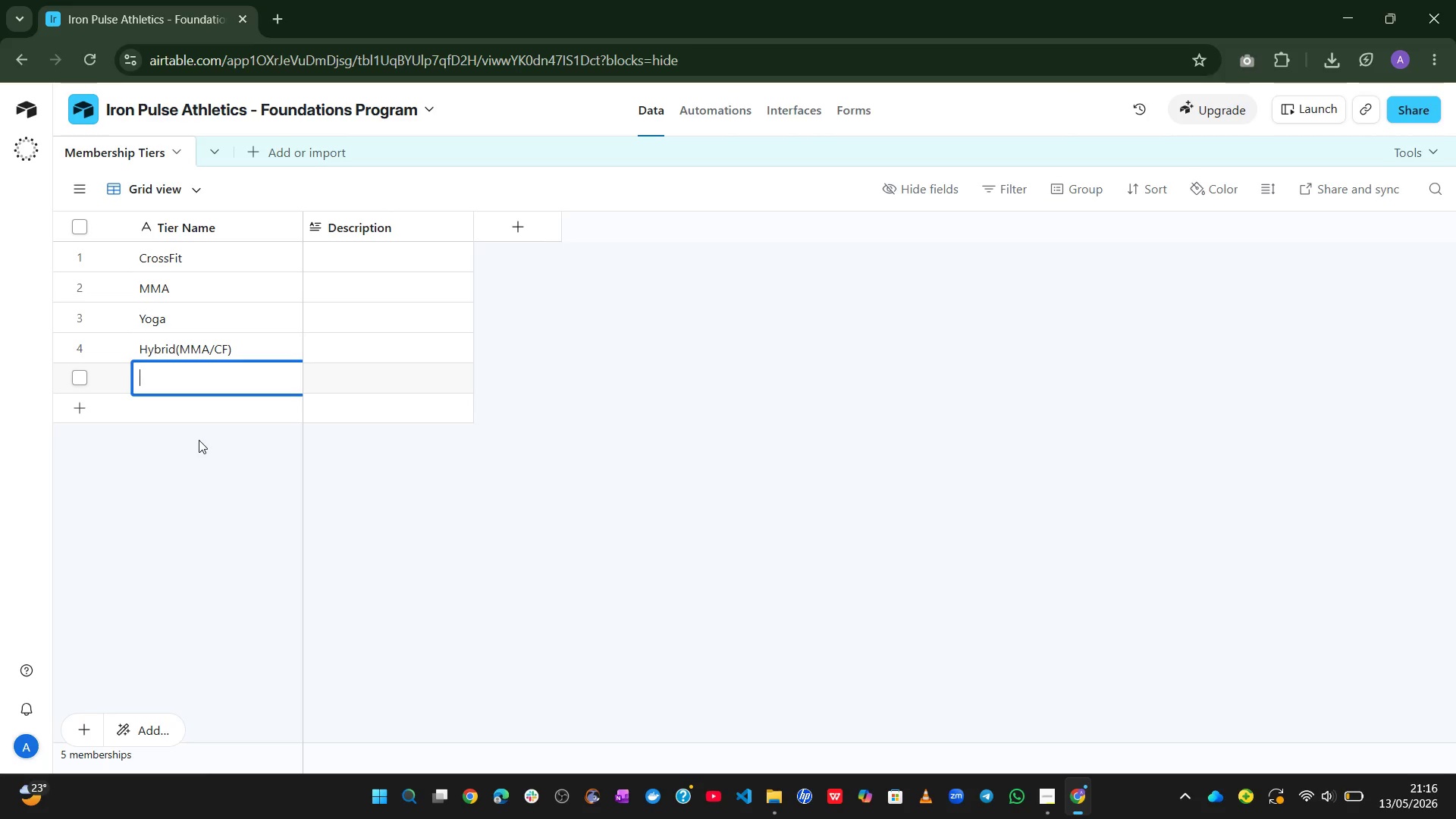 
type(Hy)
 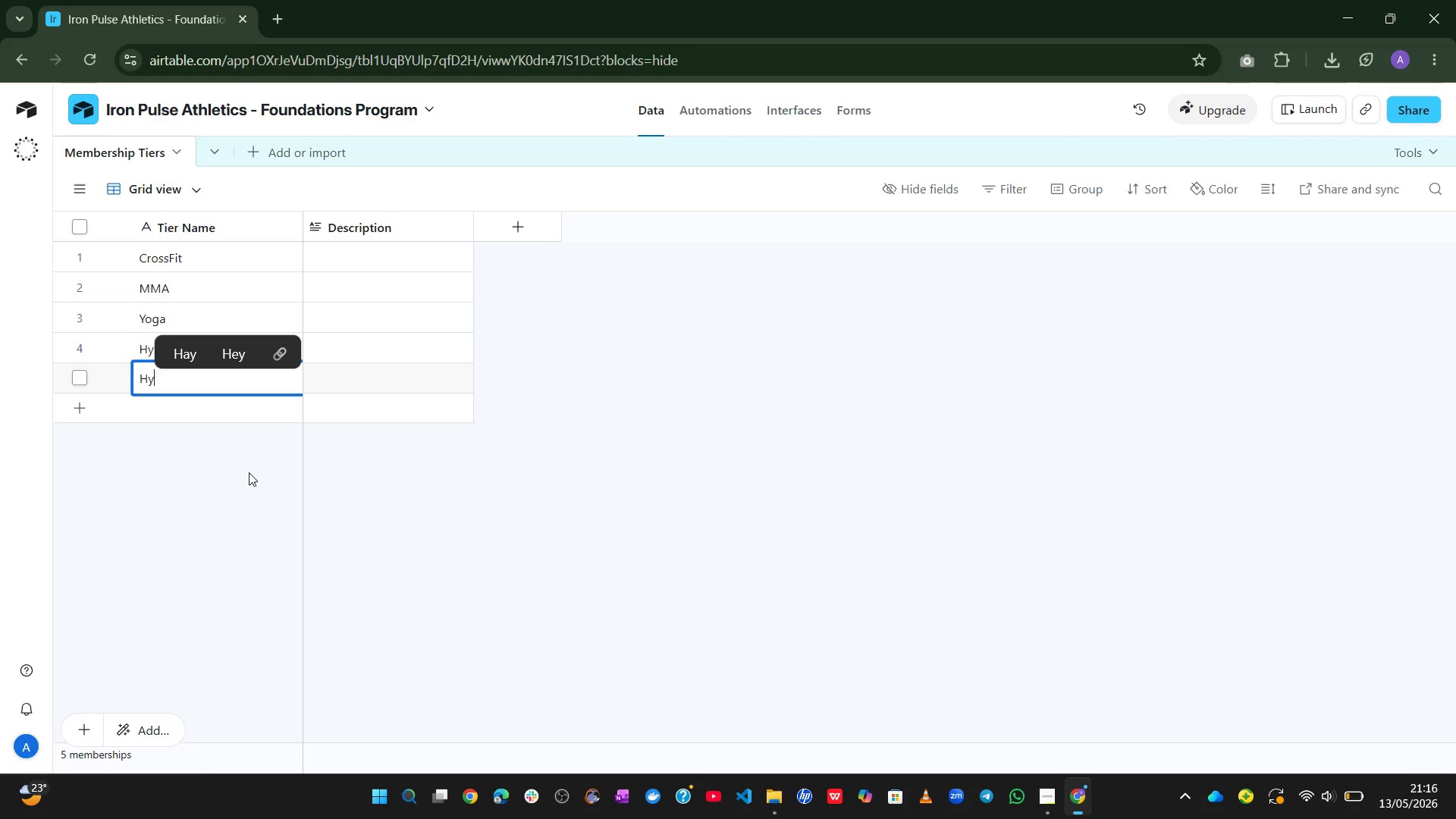 
type(brid)
 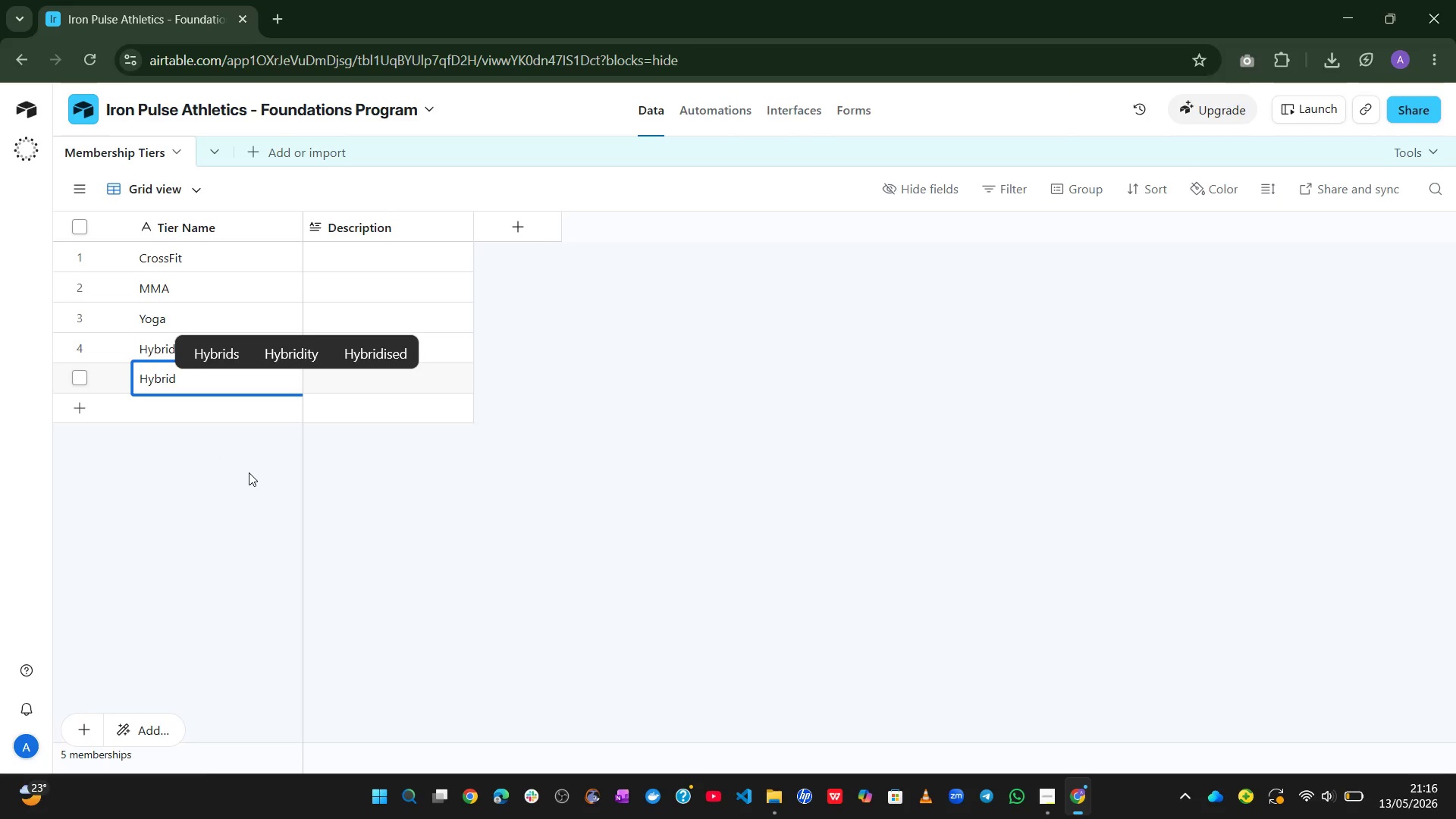 
type((Yoga/CF))
 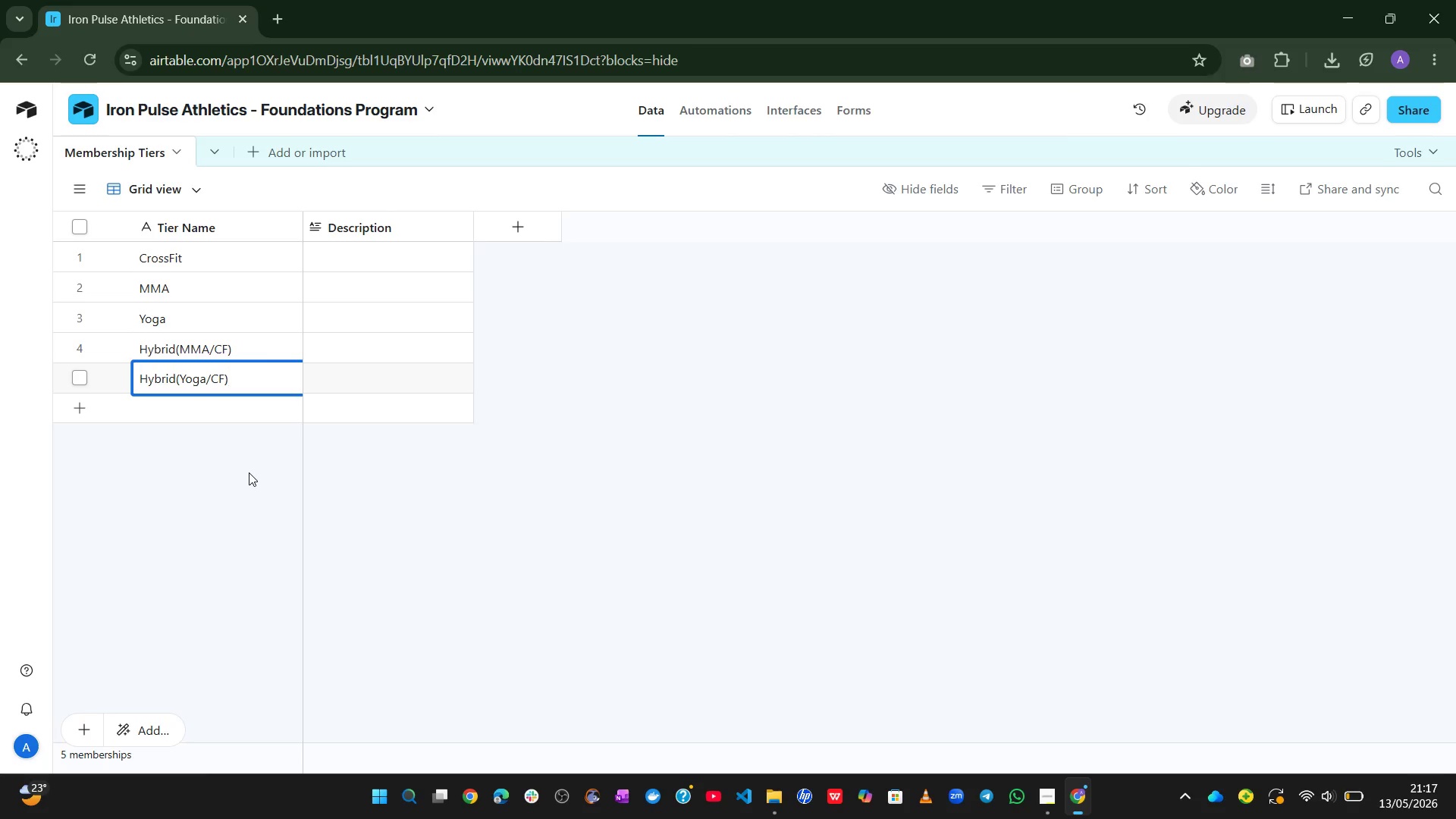 
left_click([249, 472])
 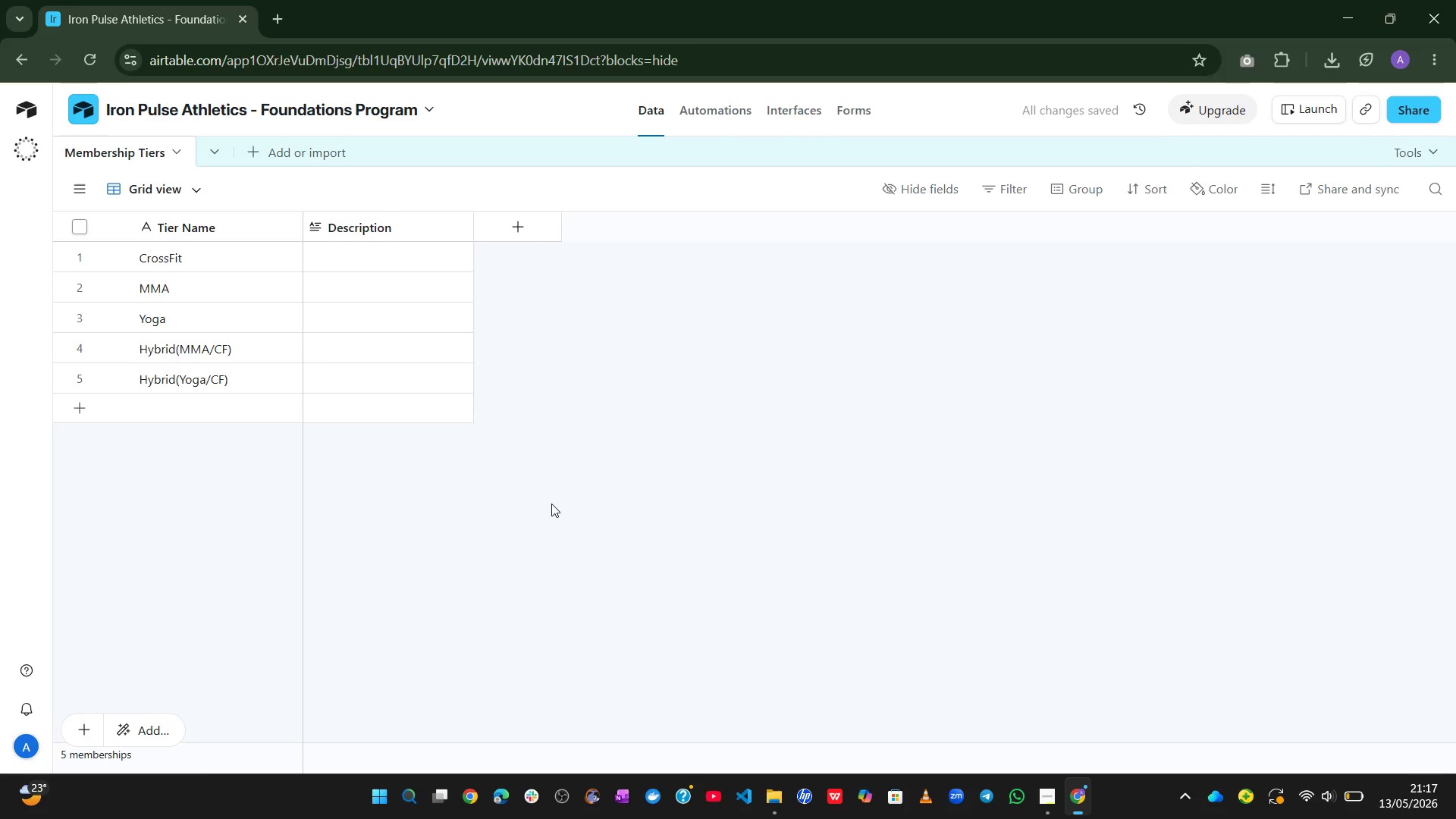 
wait(5.34)
 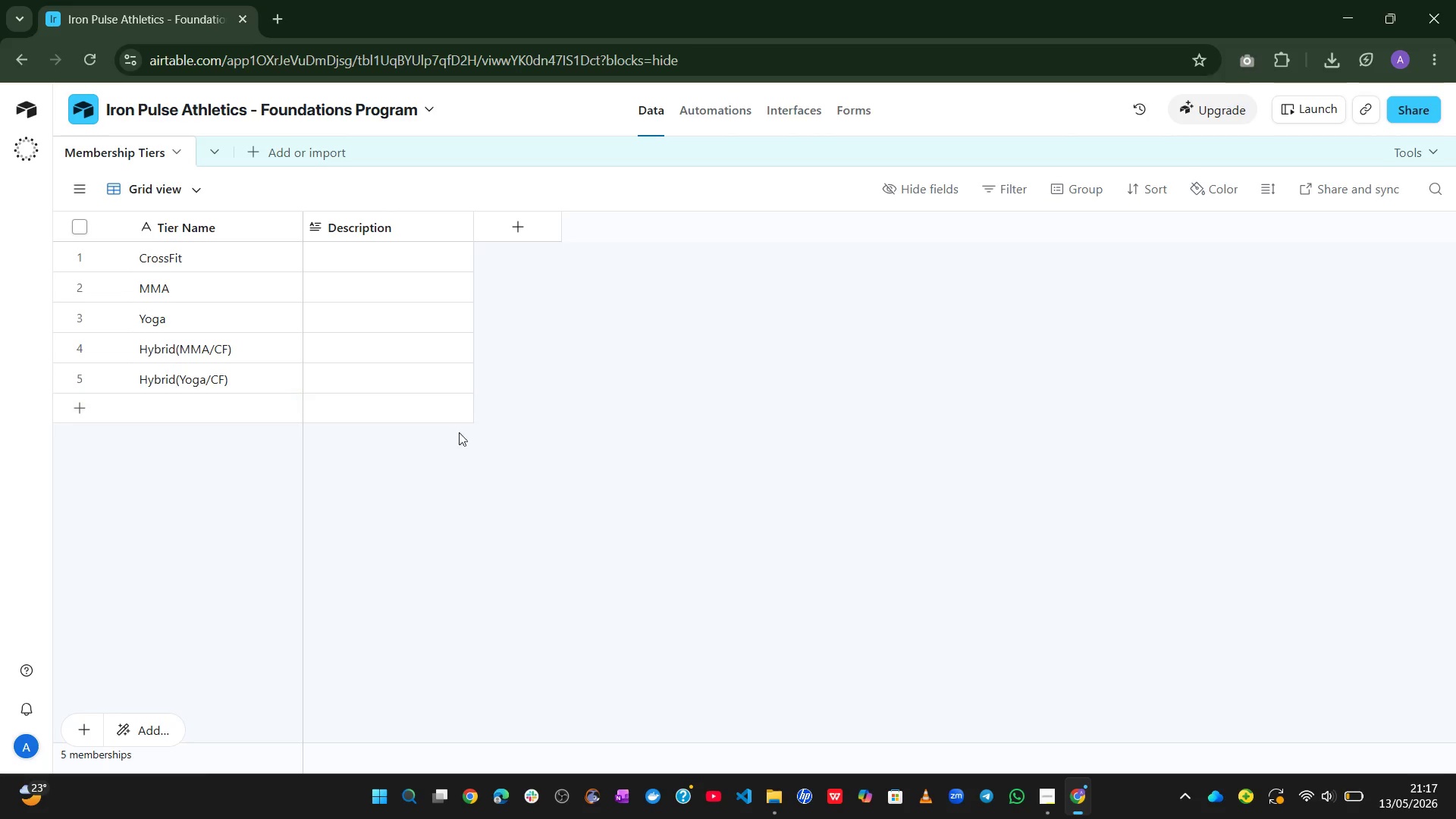 
left_click([368, 258])
 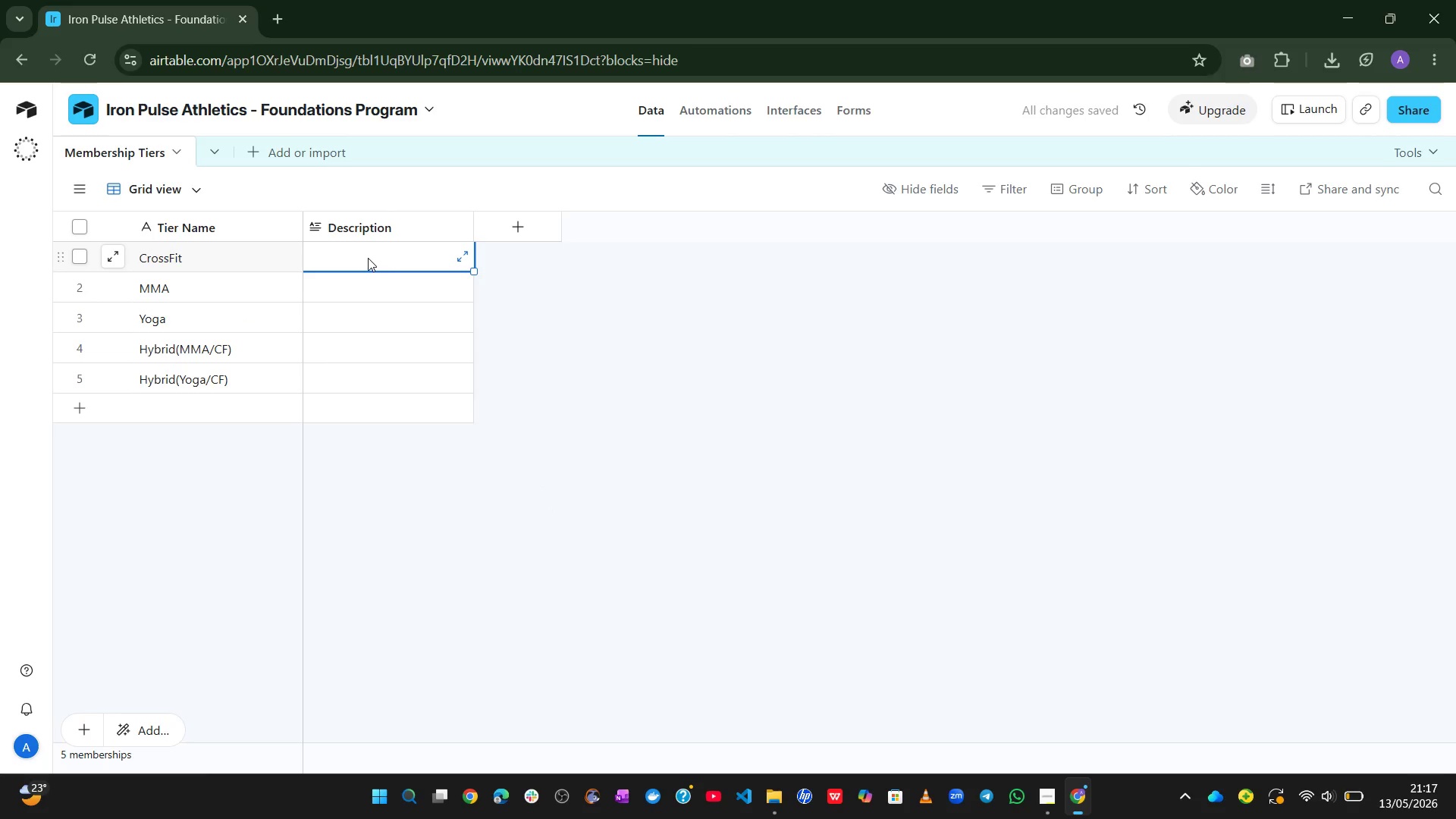 
type(CrossFit)
 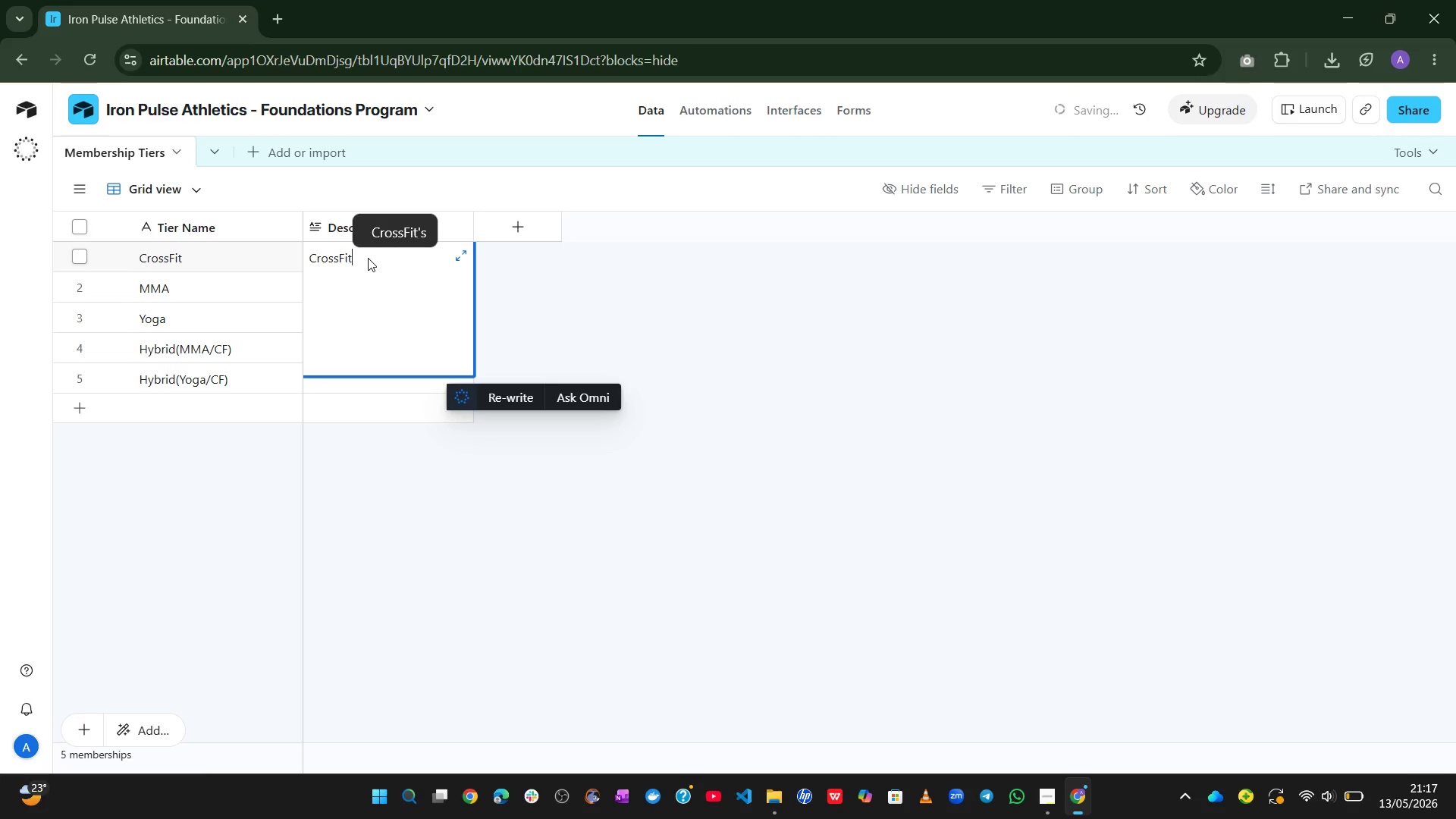 
type(-only membersg)
key(Backspace)
type(hip track)
 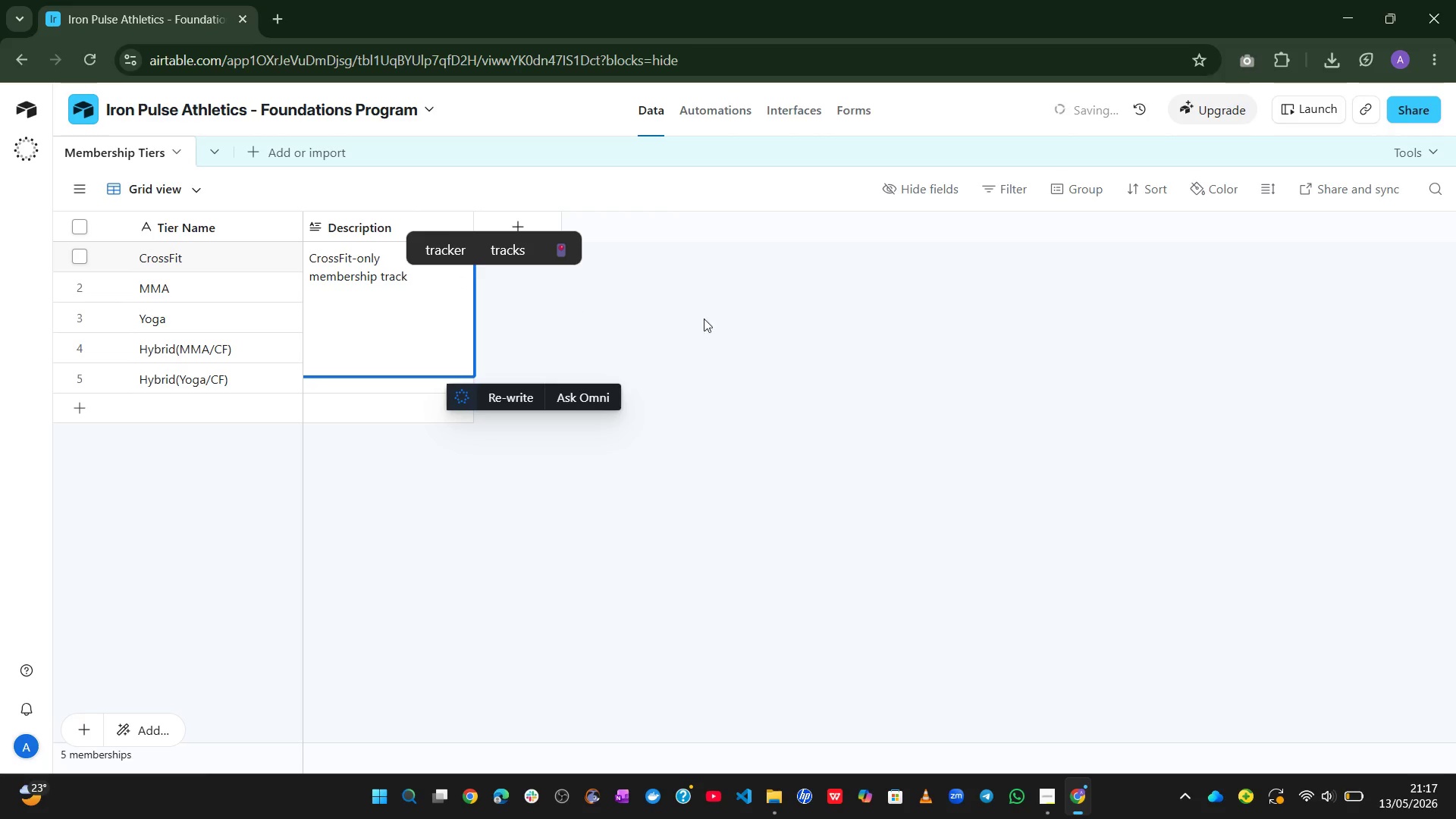 
left_click_drag(start_coordinate=[725, 318], to_coordinate=[428, 287])
 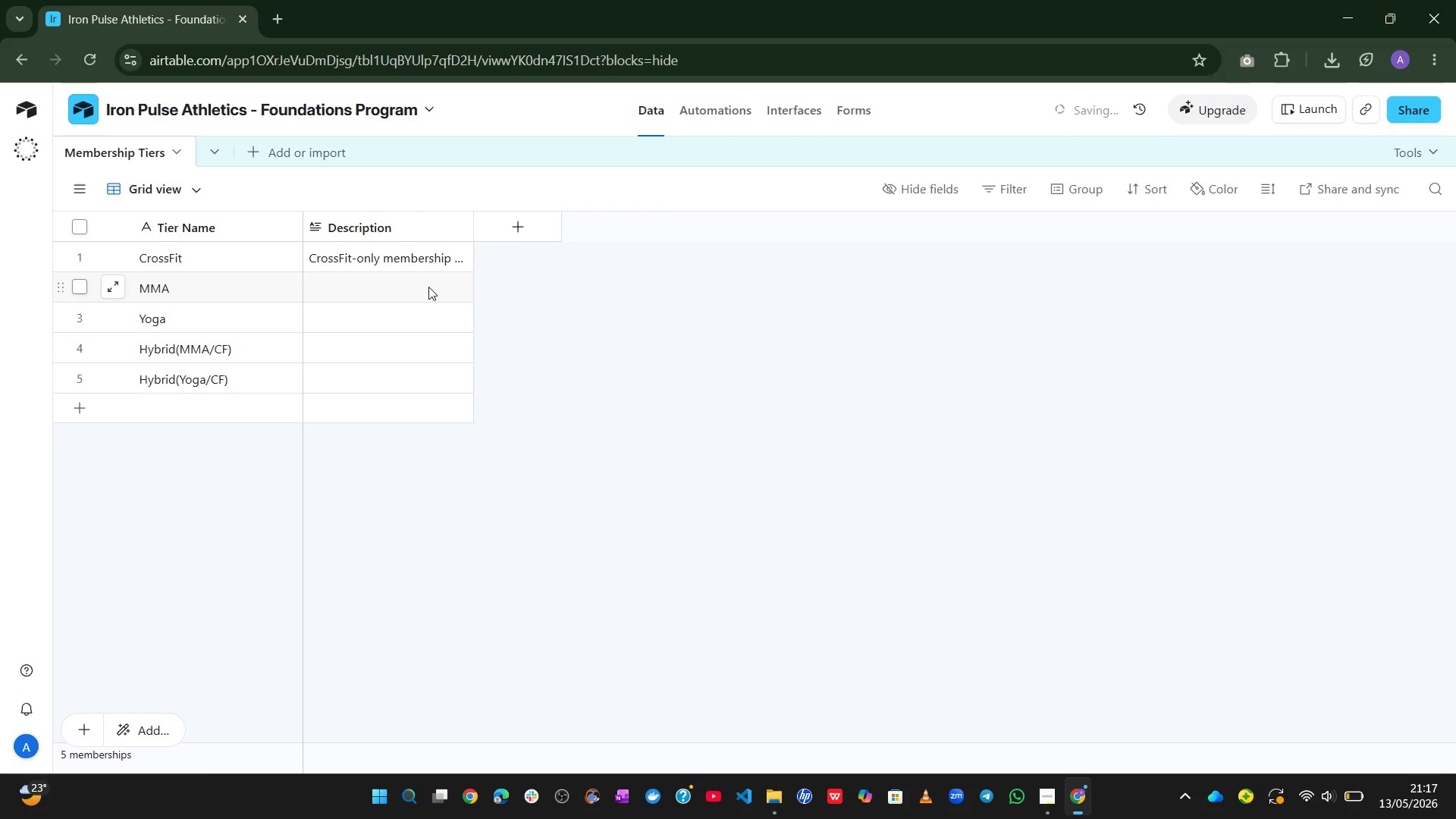 
left_click([428, 287])
 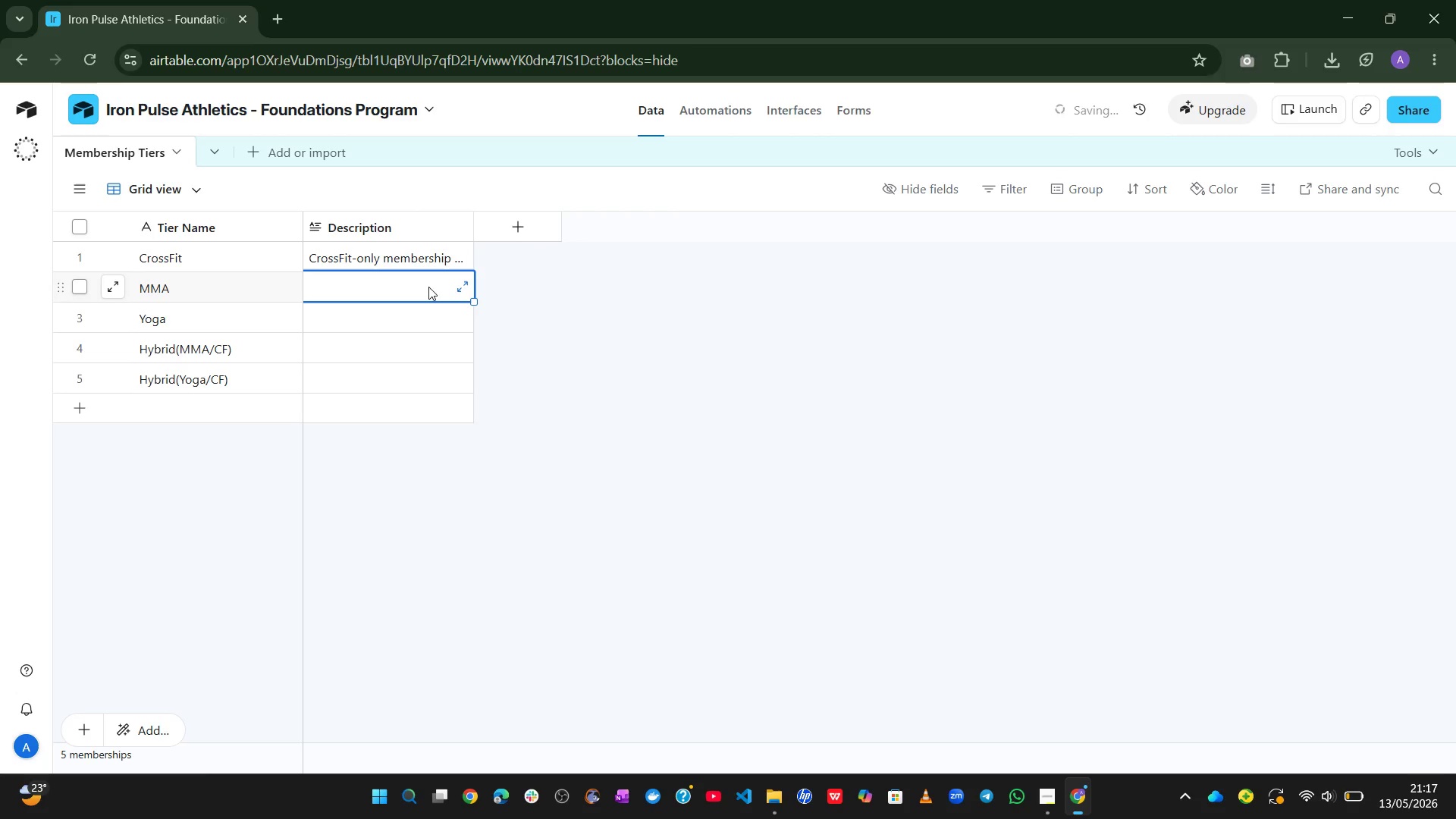 
type(Mixed Mae)
key(Backspace)
type(rtial Arts membership track)
 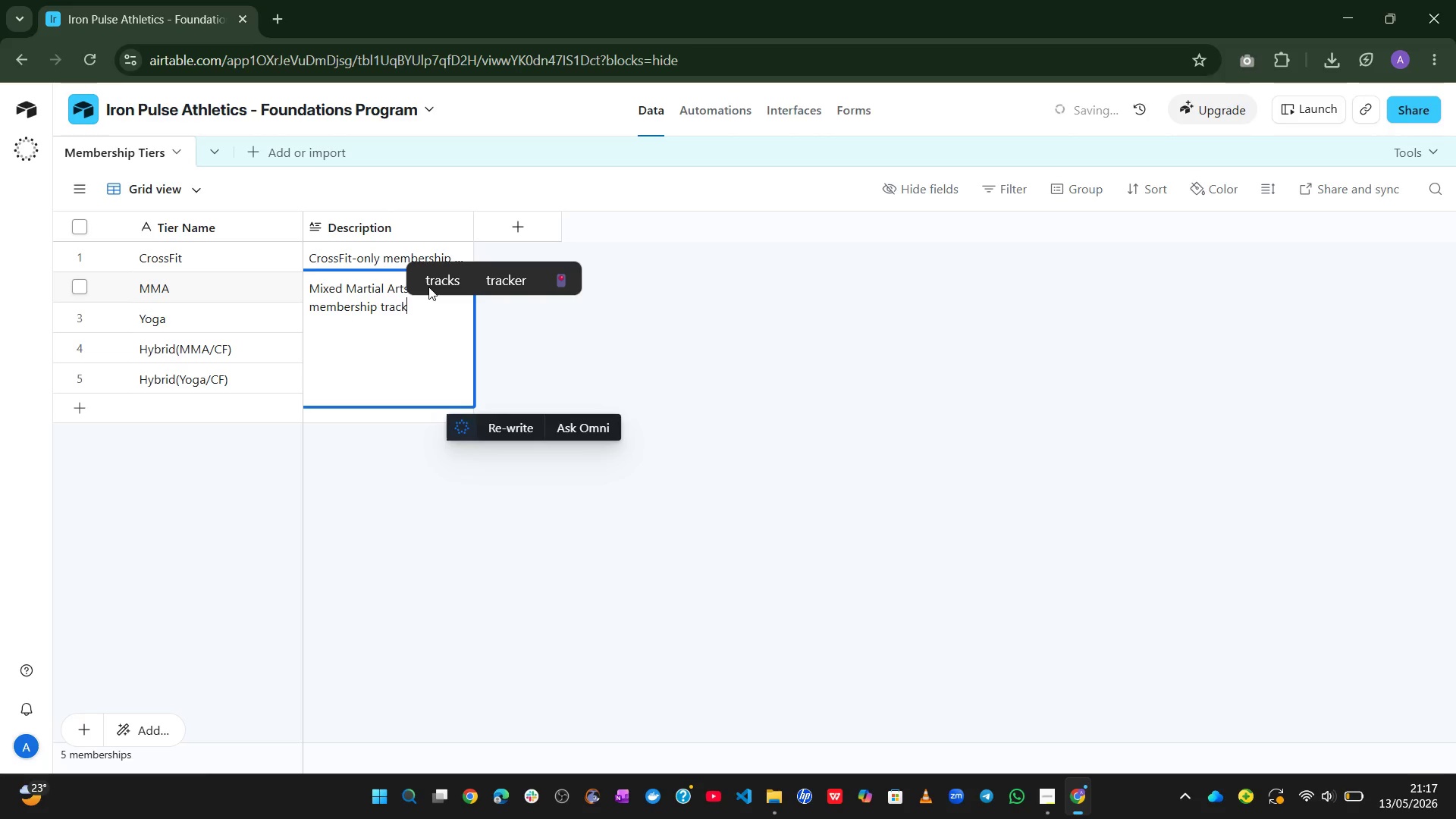 
left_click([735, 331])
 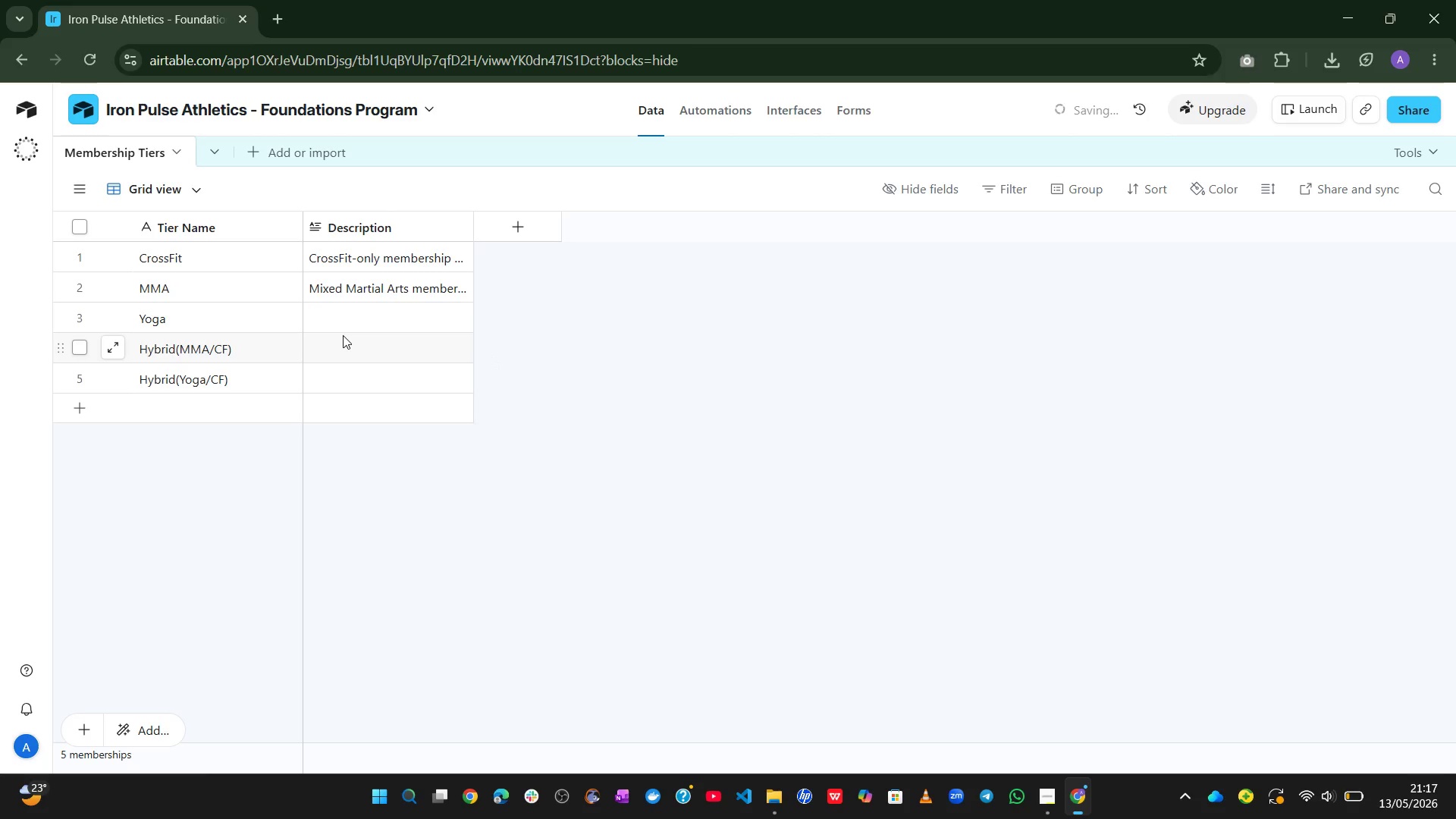 
left_click([372, 310])
 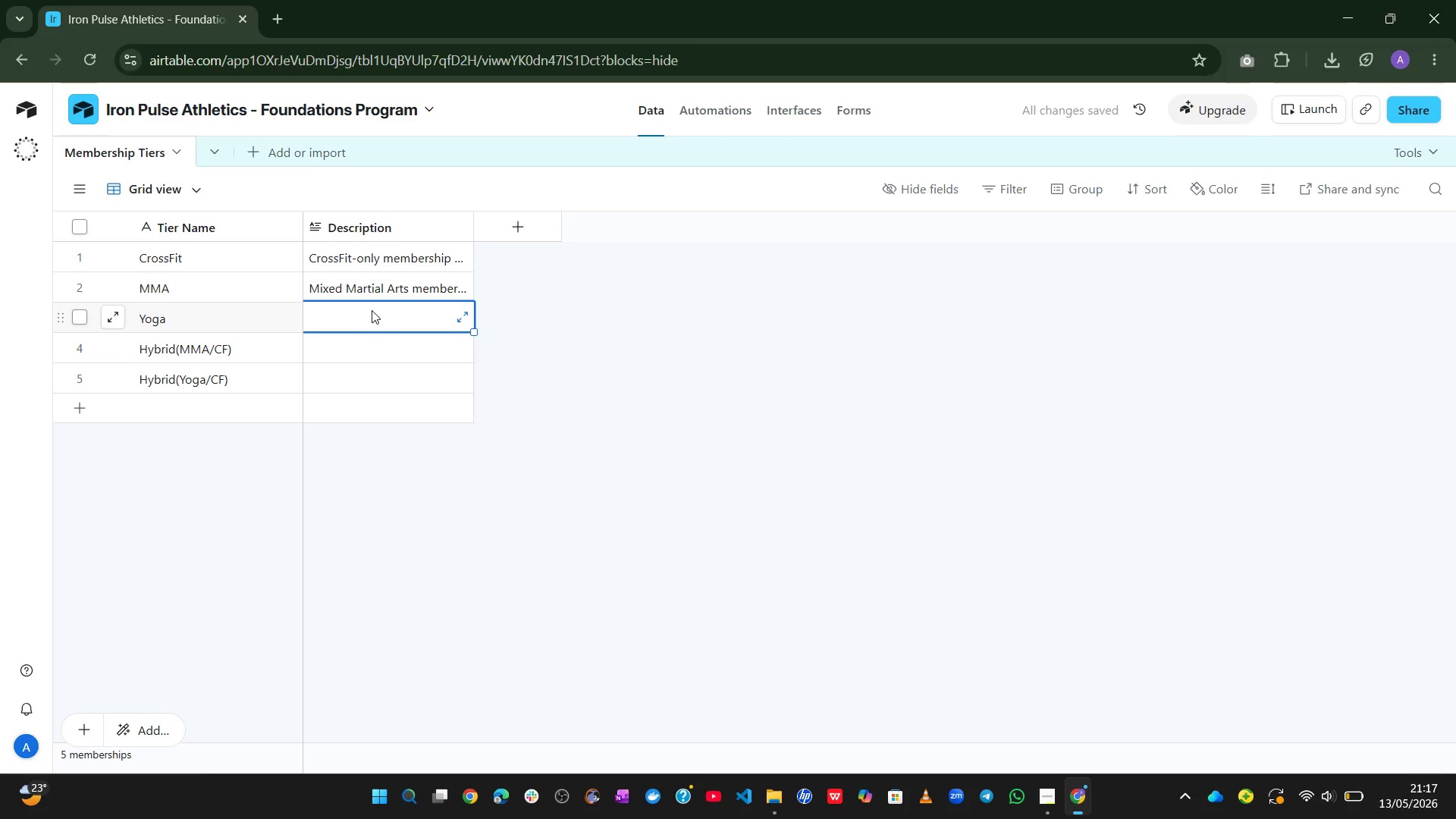 
type(Yoga)
 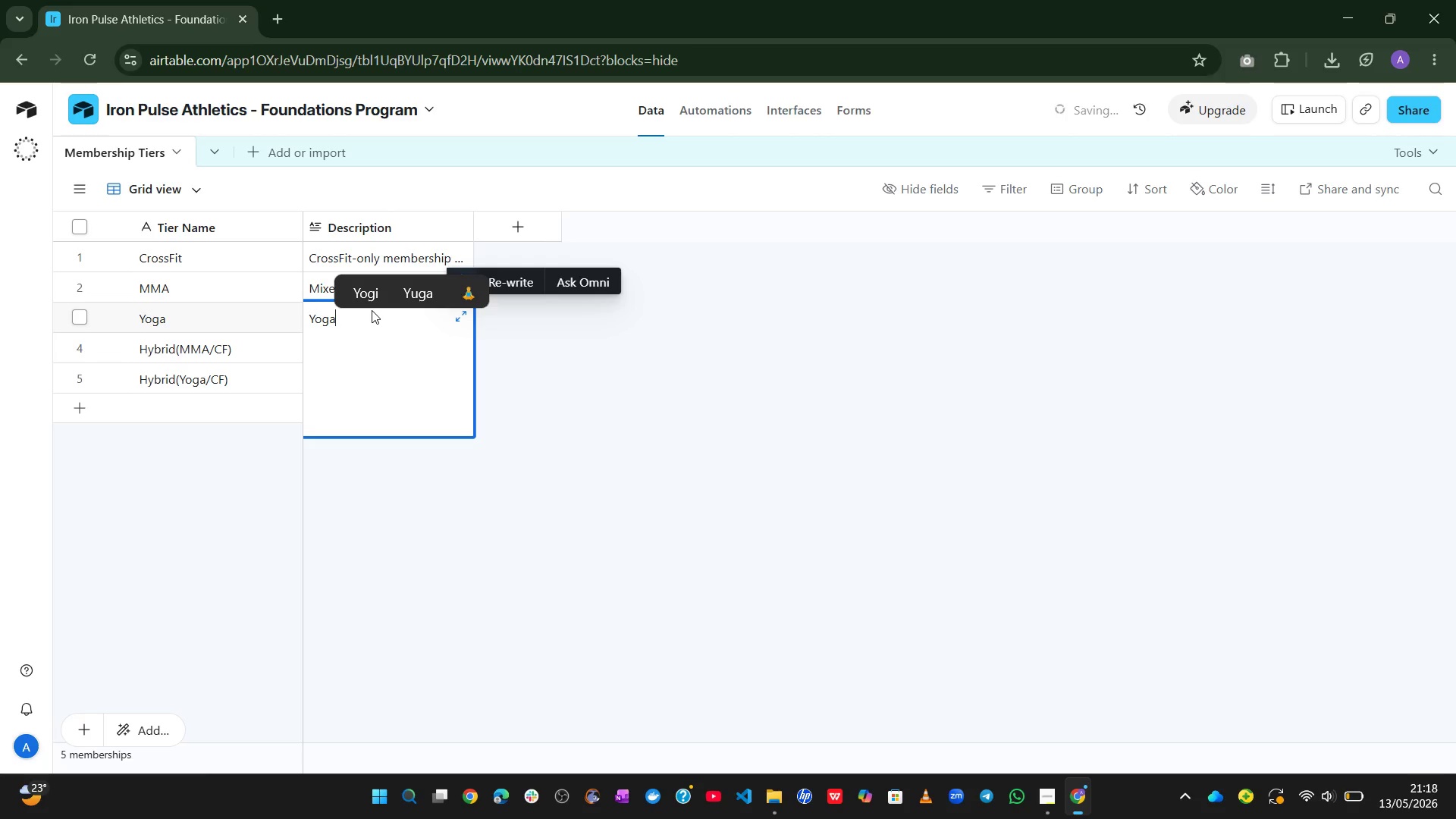 
type(-only membership track)
 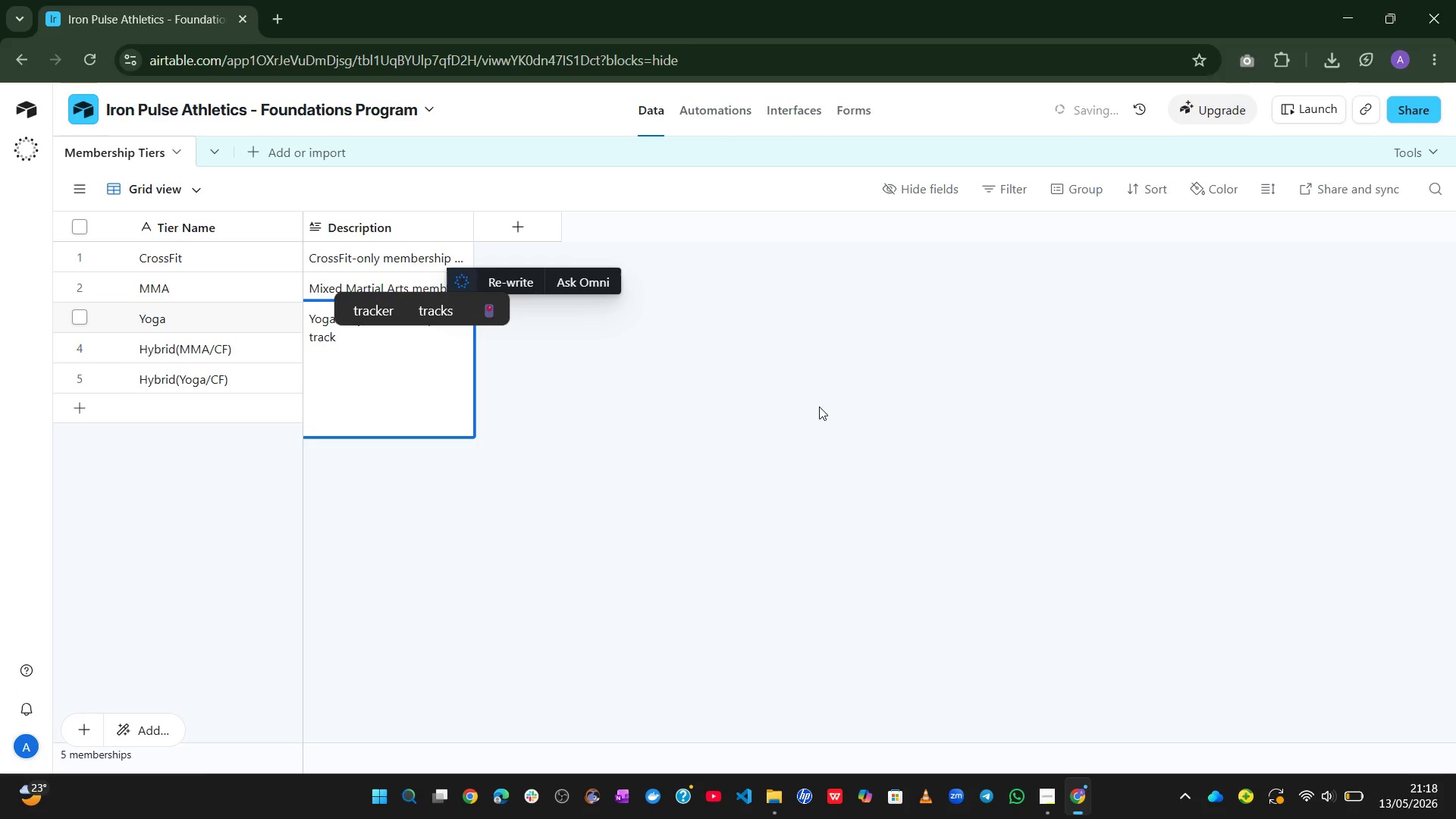 
left_click([862, 425])
 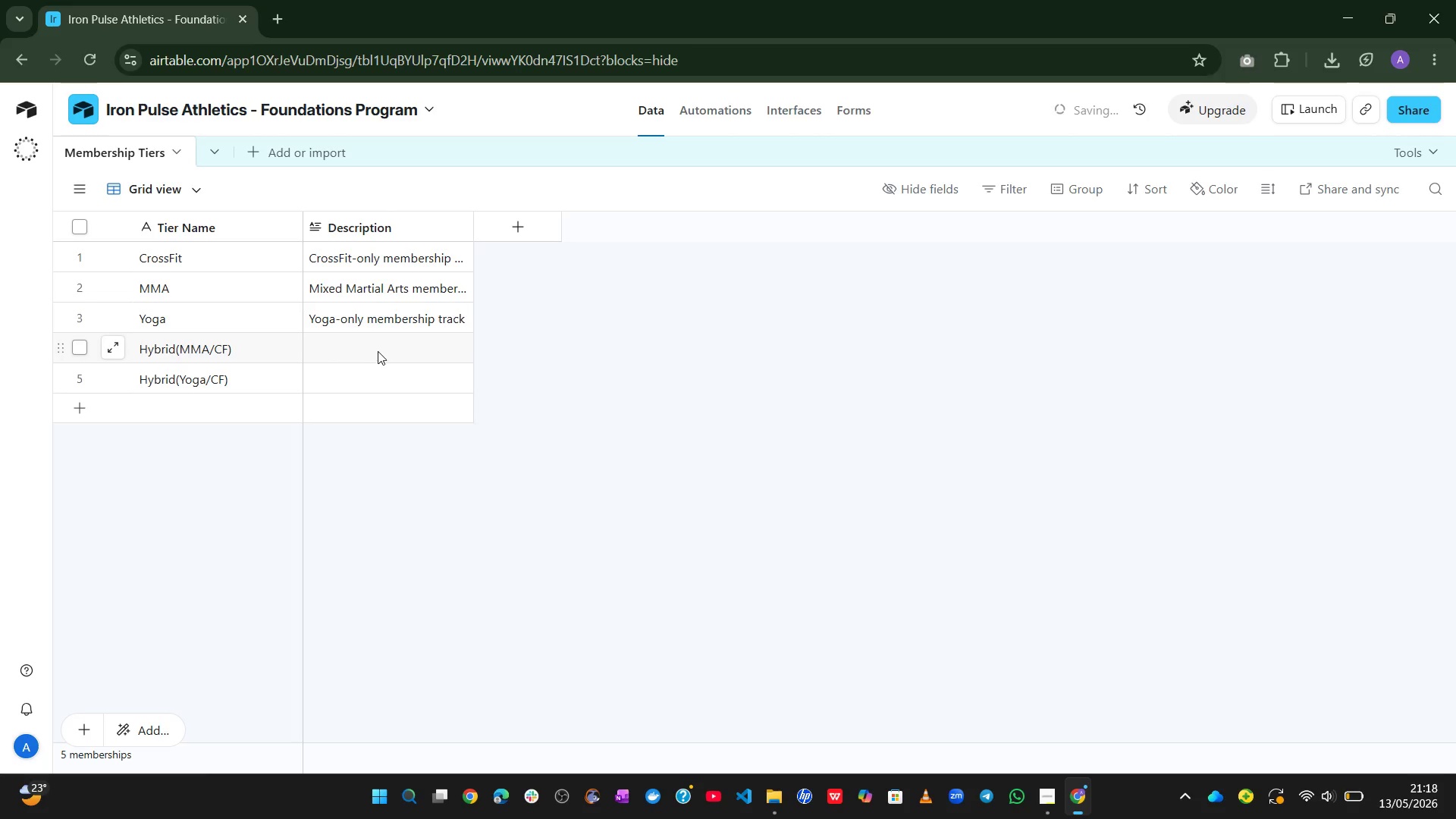 
left_click([375, 350])
 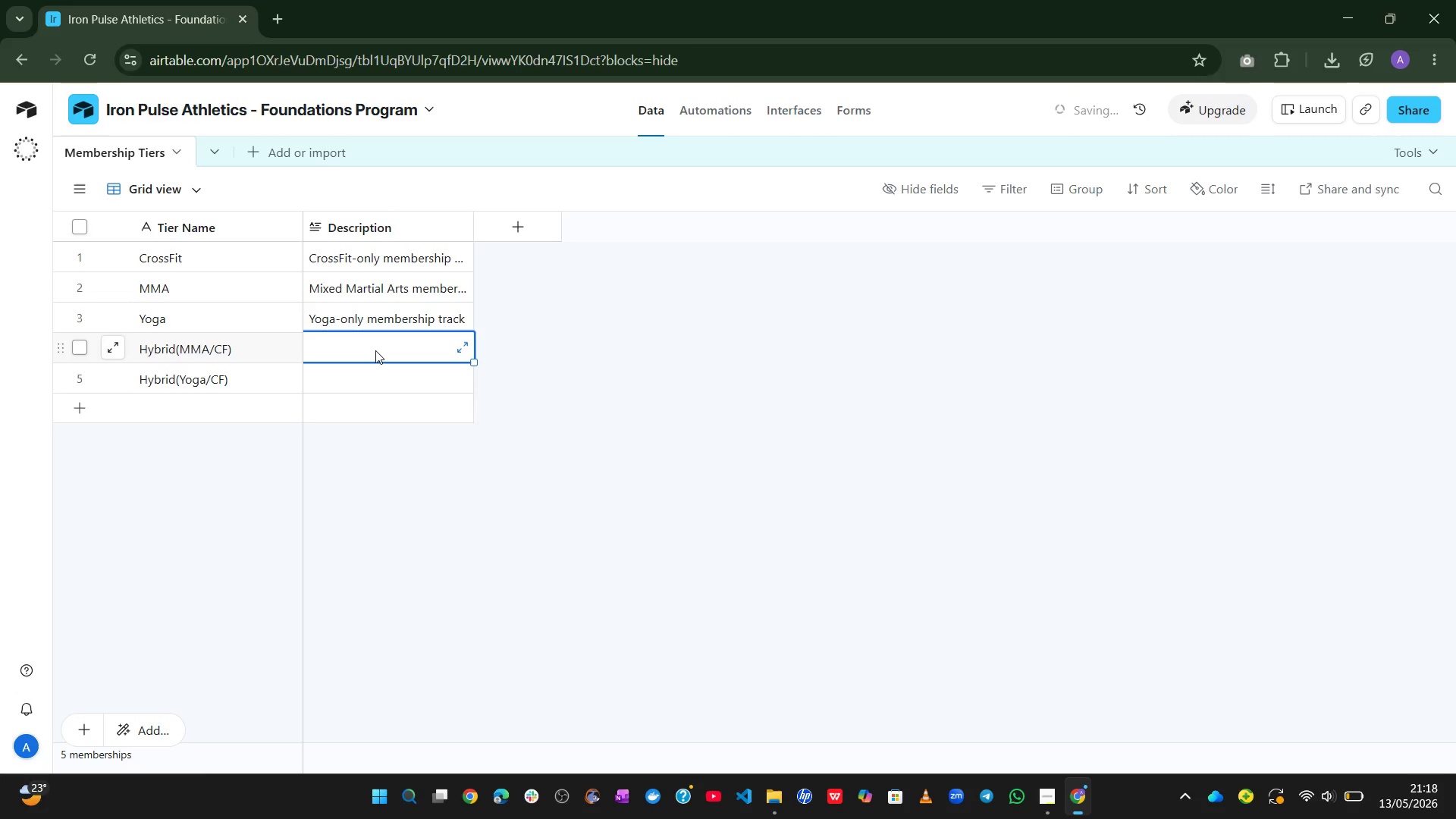 
type(Combined MMA and CrossFit track)
 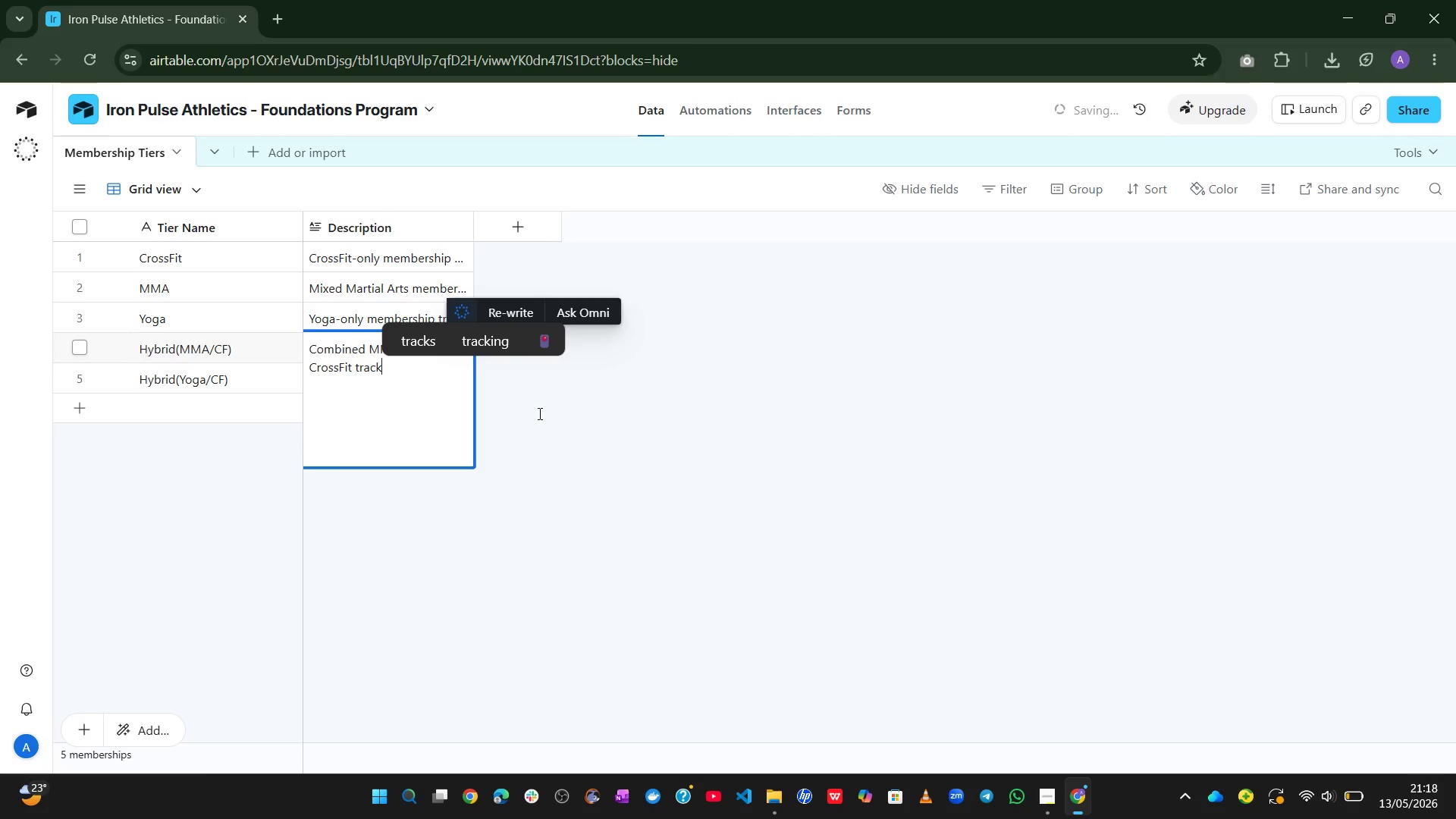 
left_click([798, 513])
 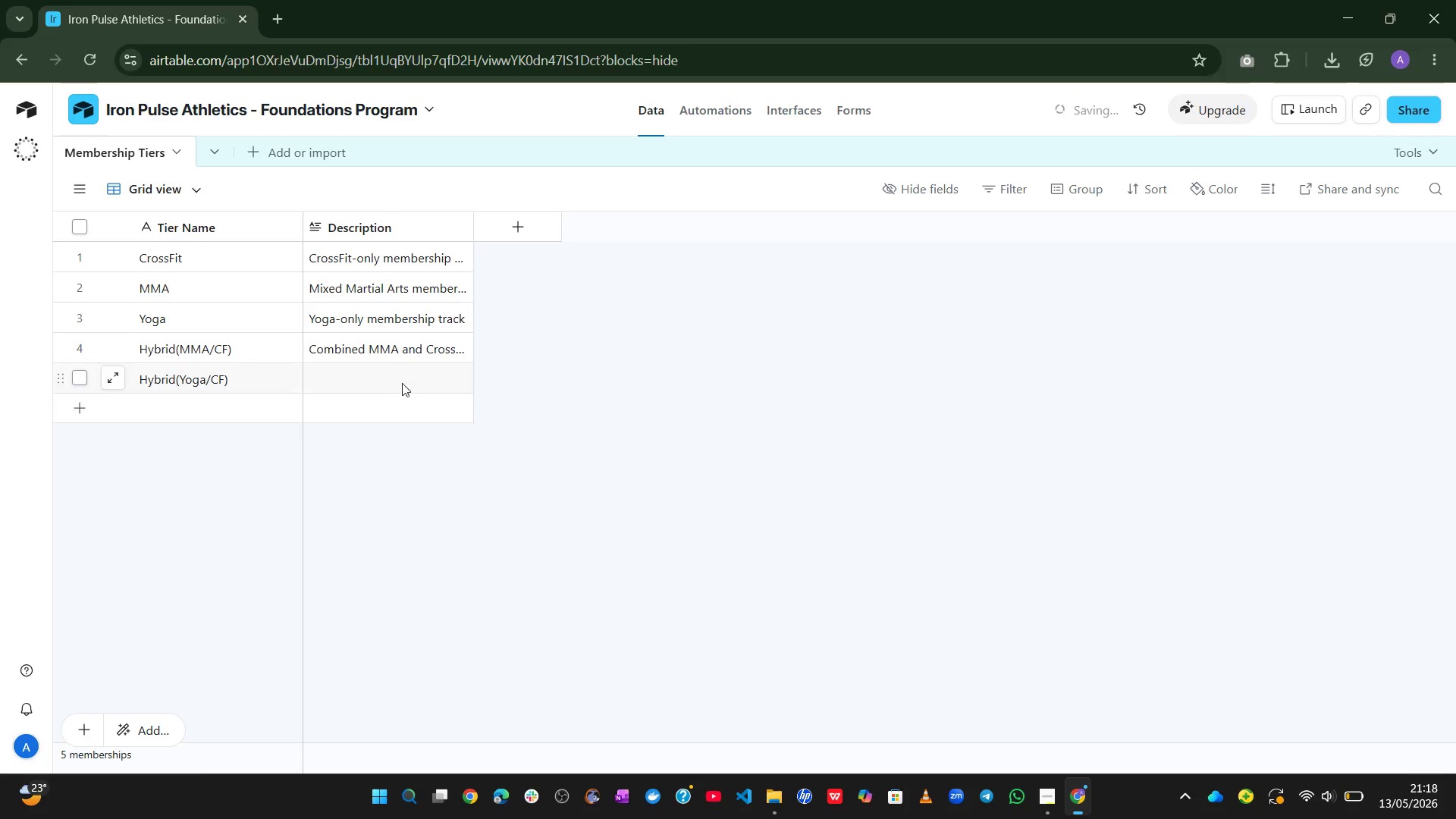 
left_click([400, 382])
 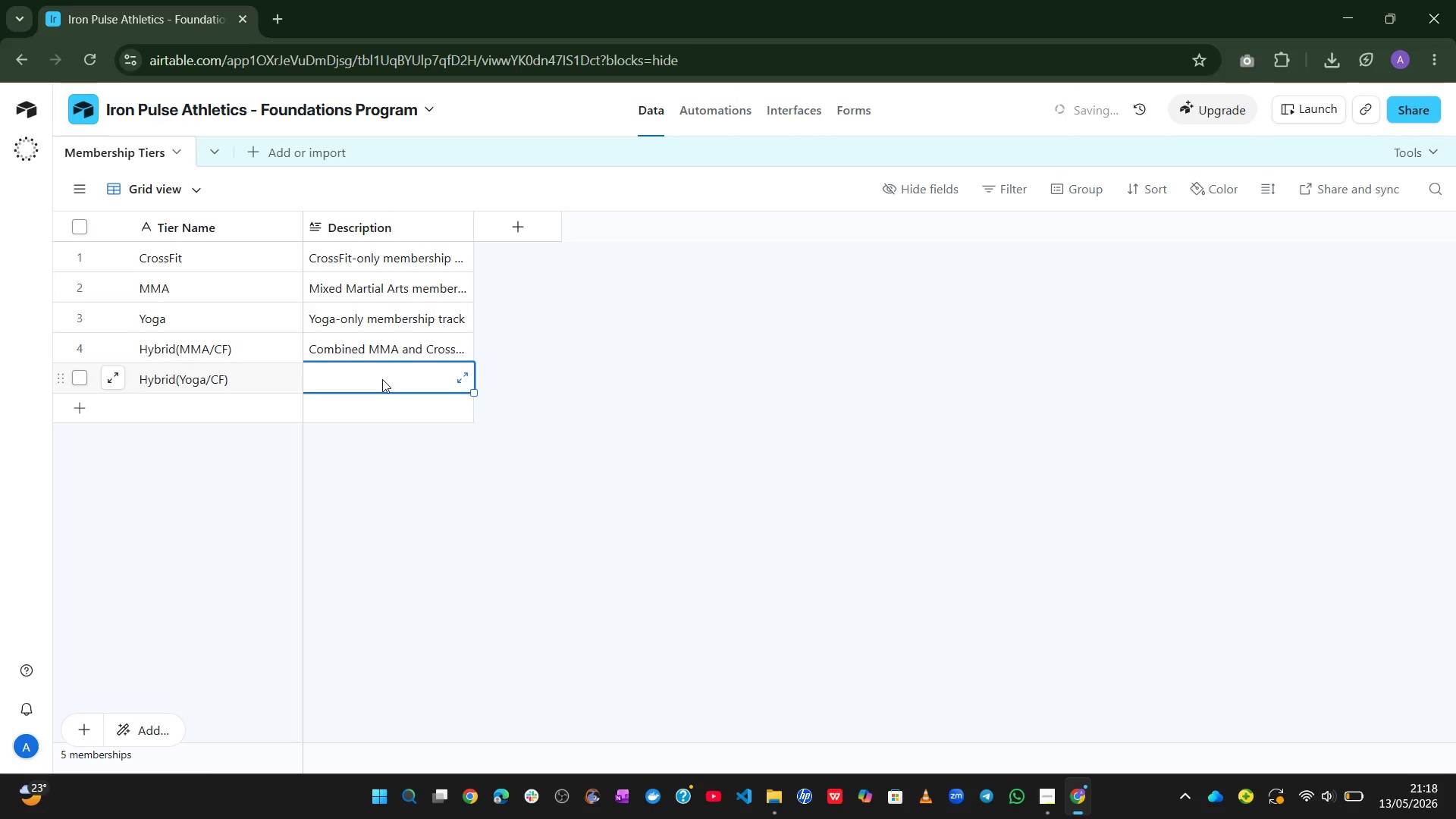 
type(Combined yoga)
 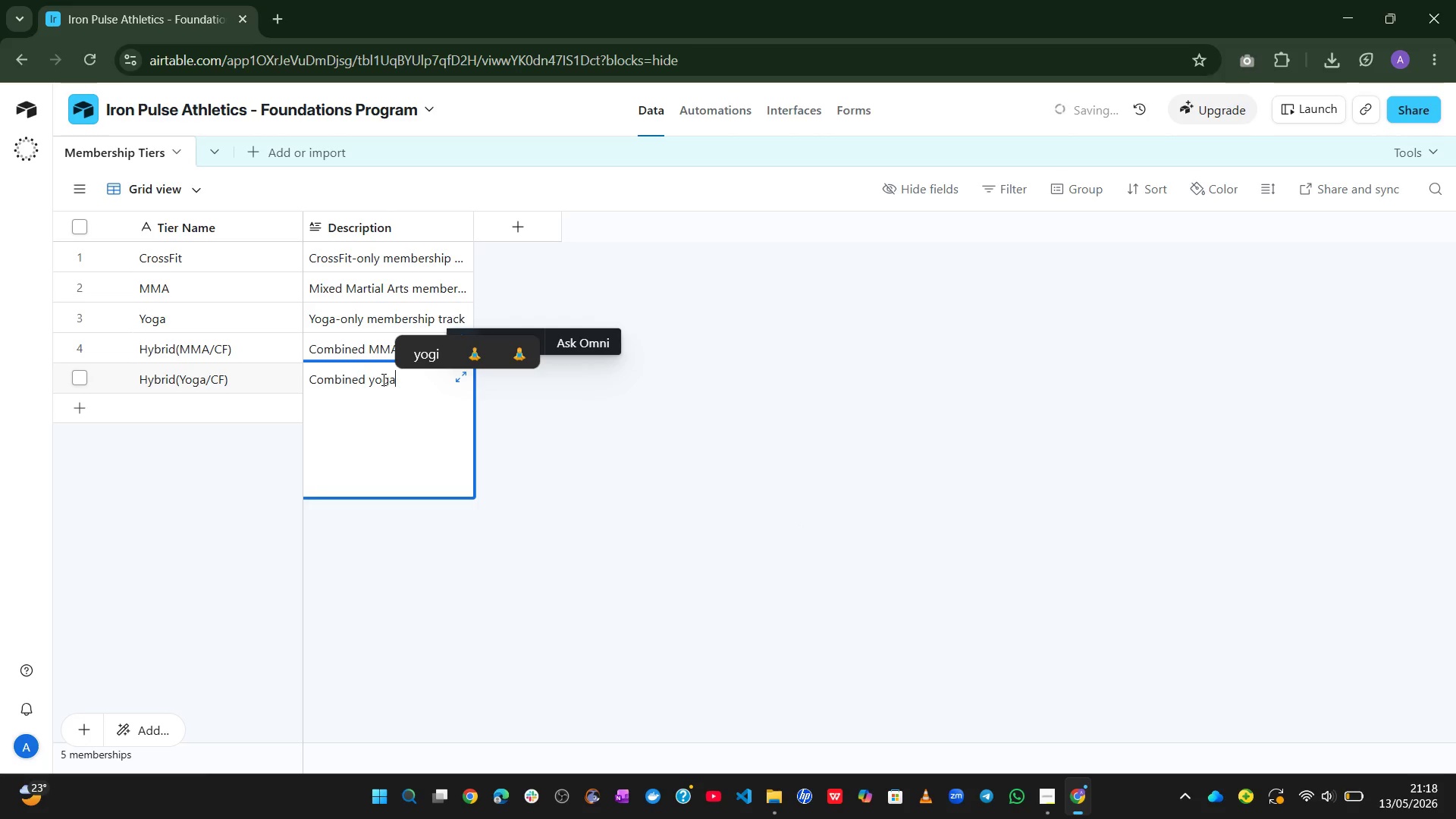 
left_click([378, 385])
 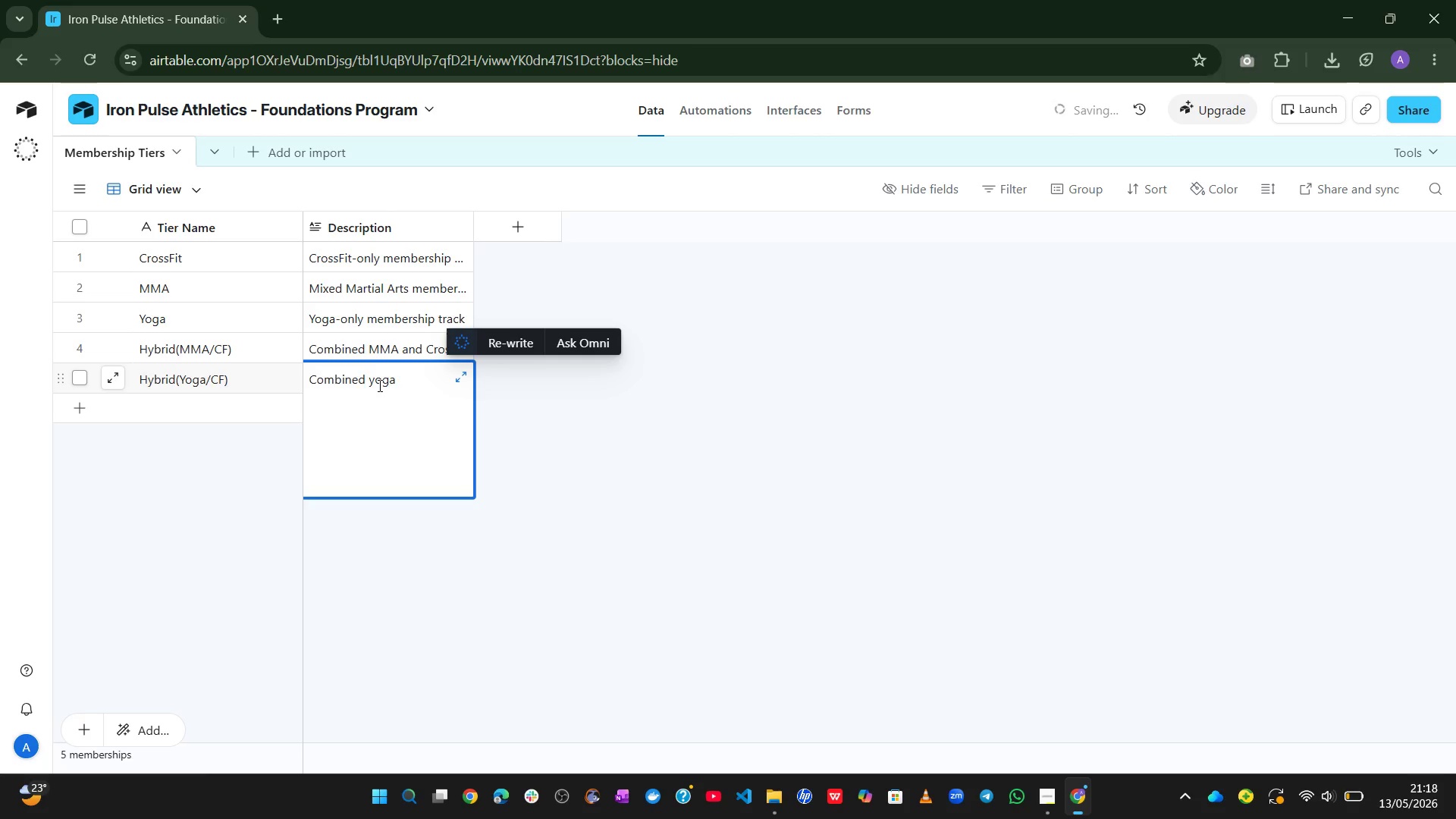 
key(ArrowLeft)
 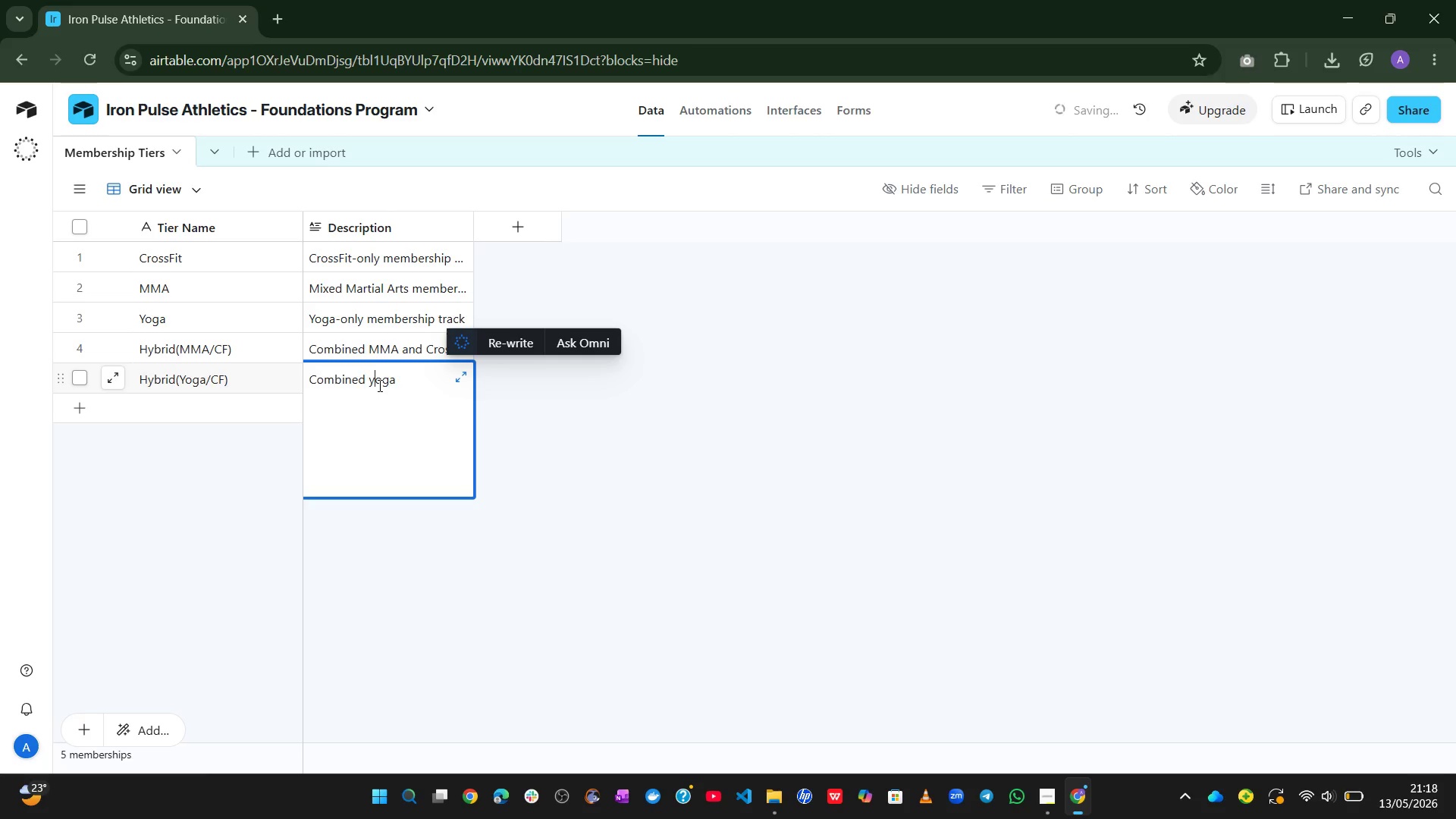 
key(Shift+Backspace)
 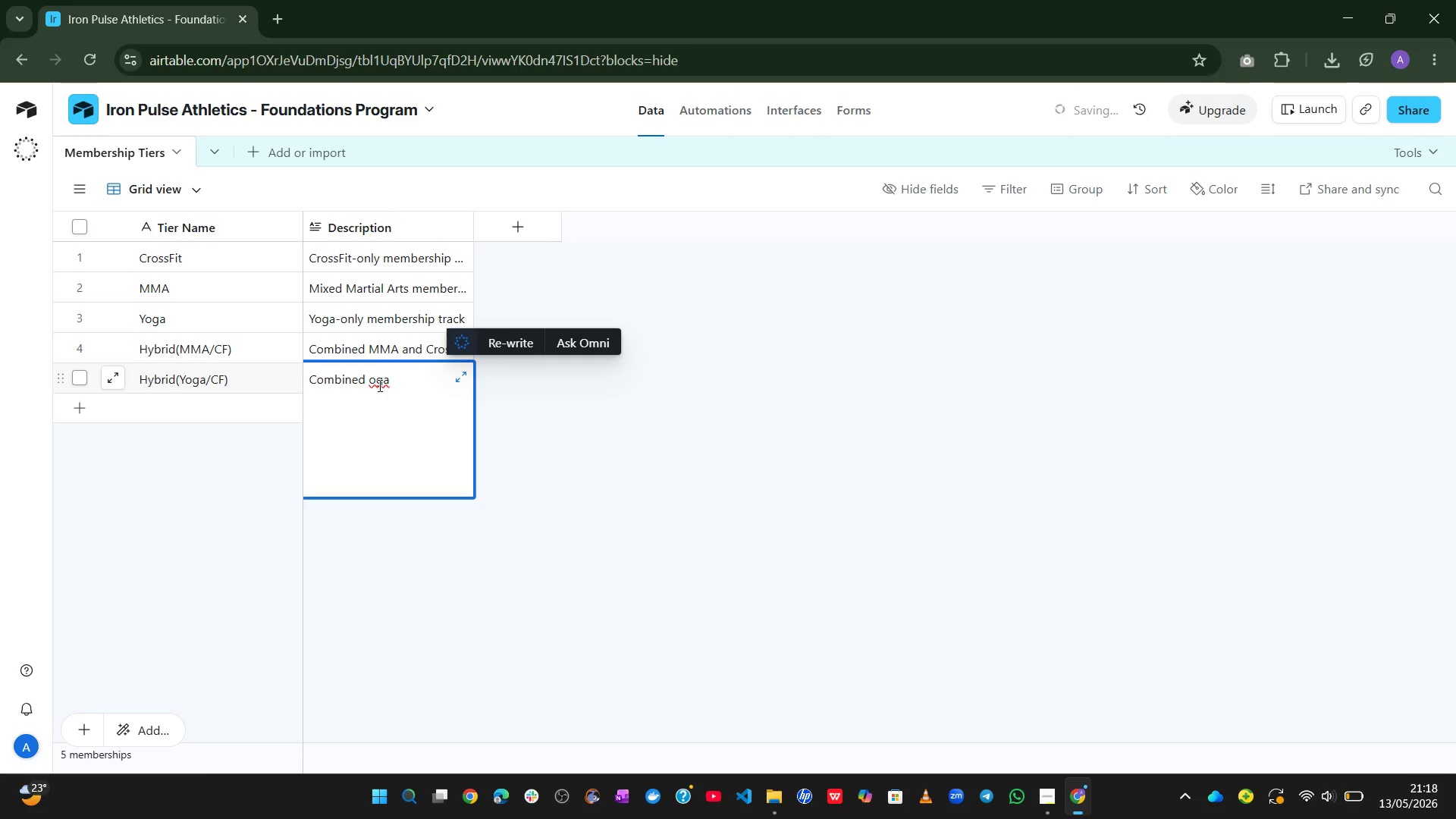 
key(Shift+Y)
 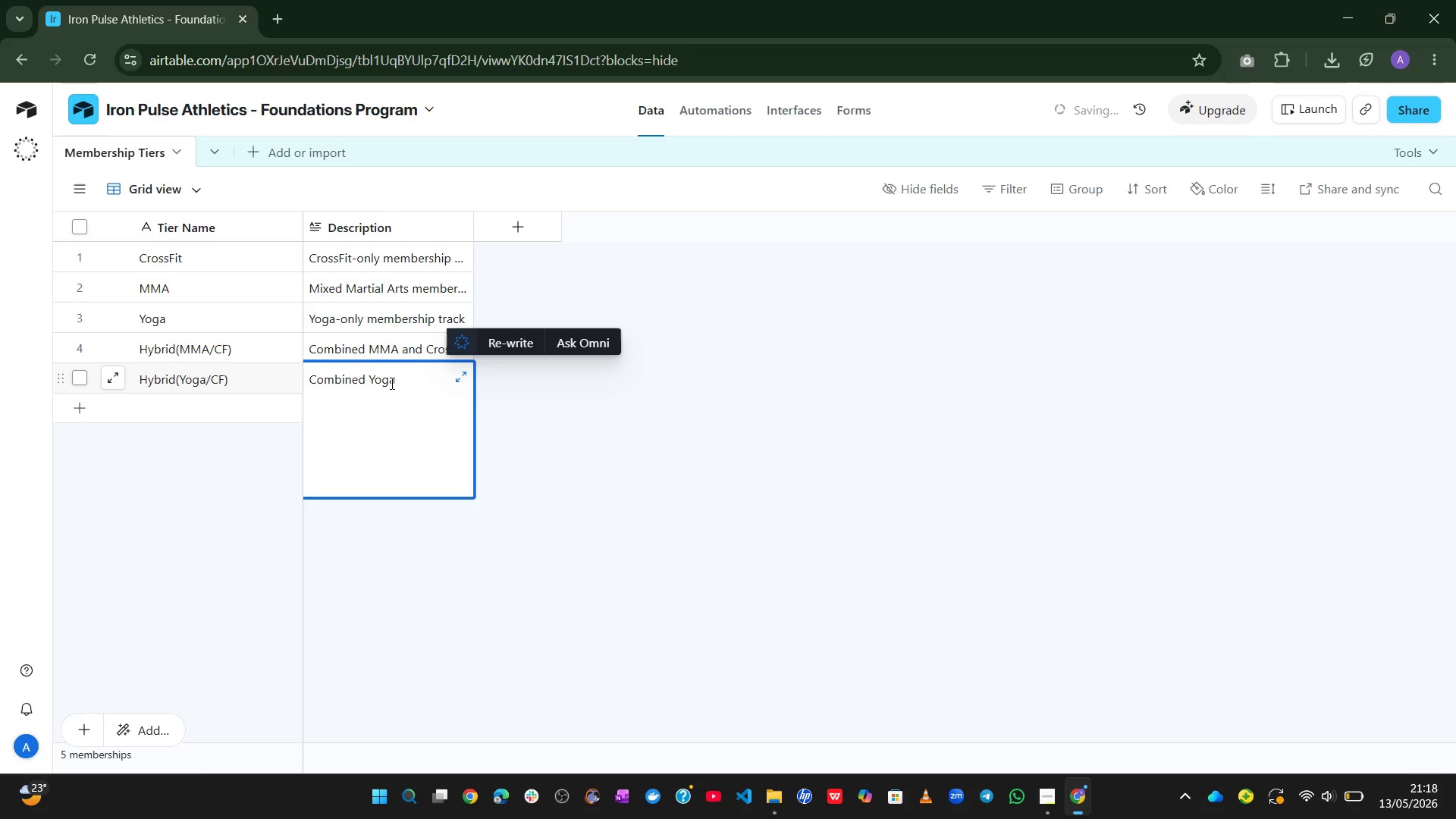 
left_click([393, 382])
 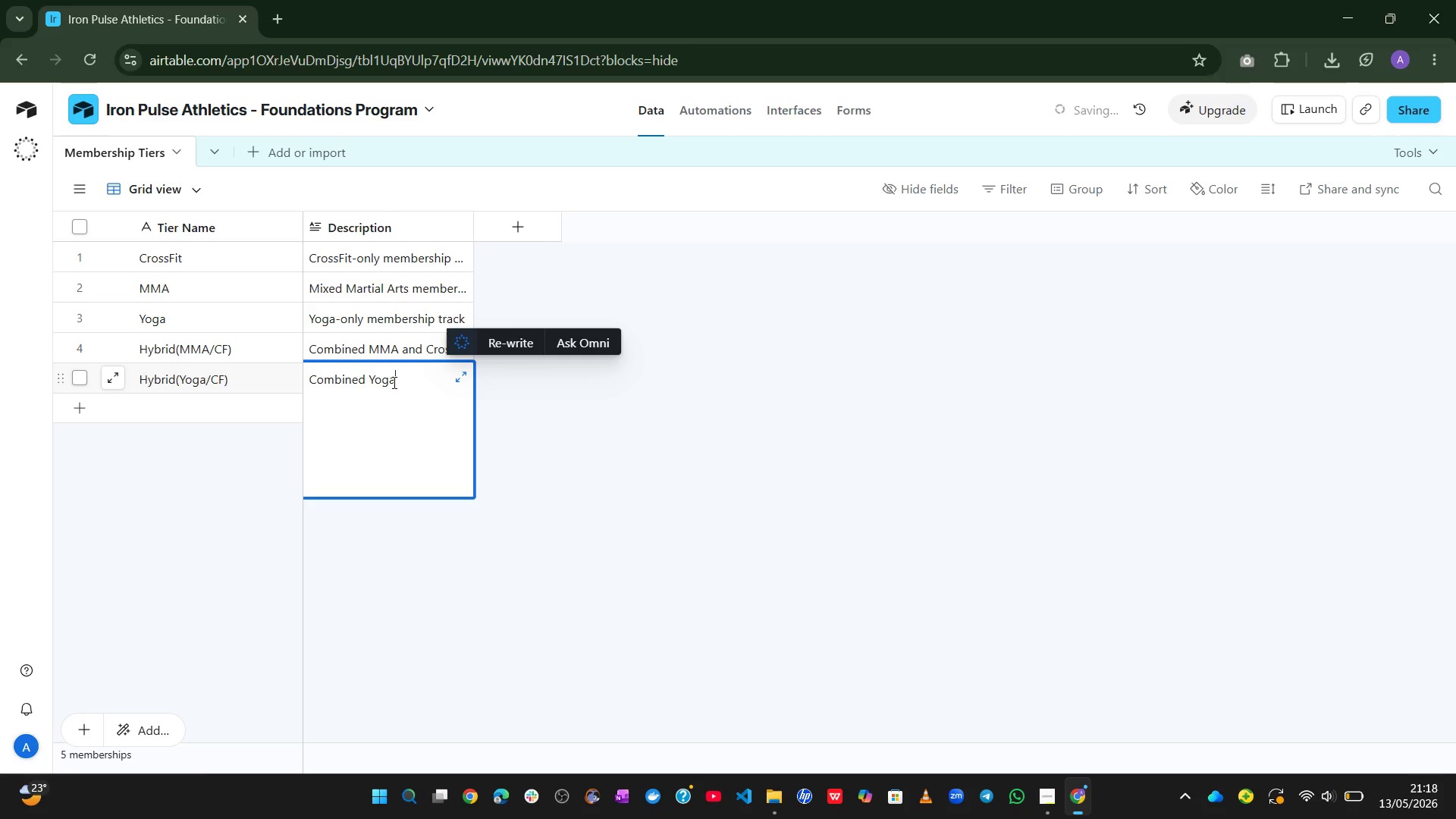 
type( and CrossFit)
 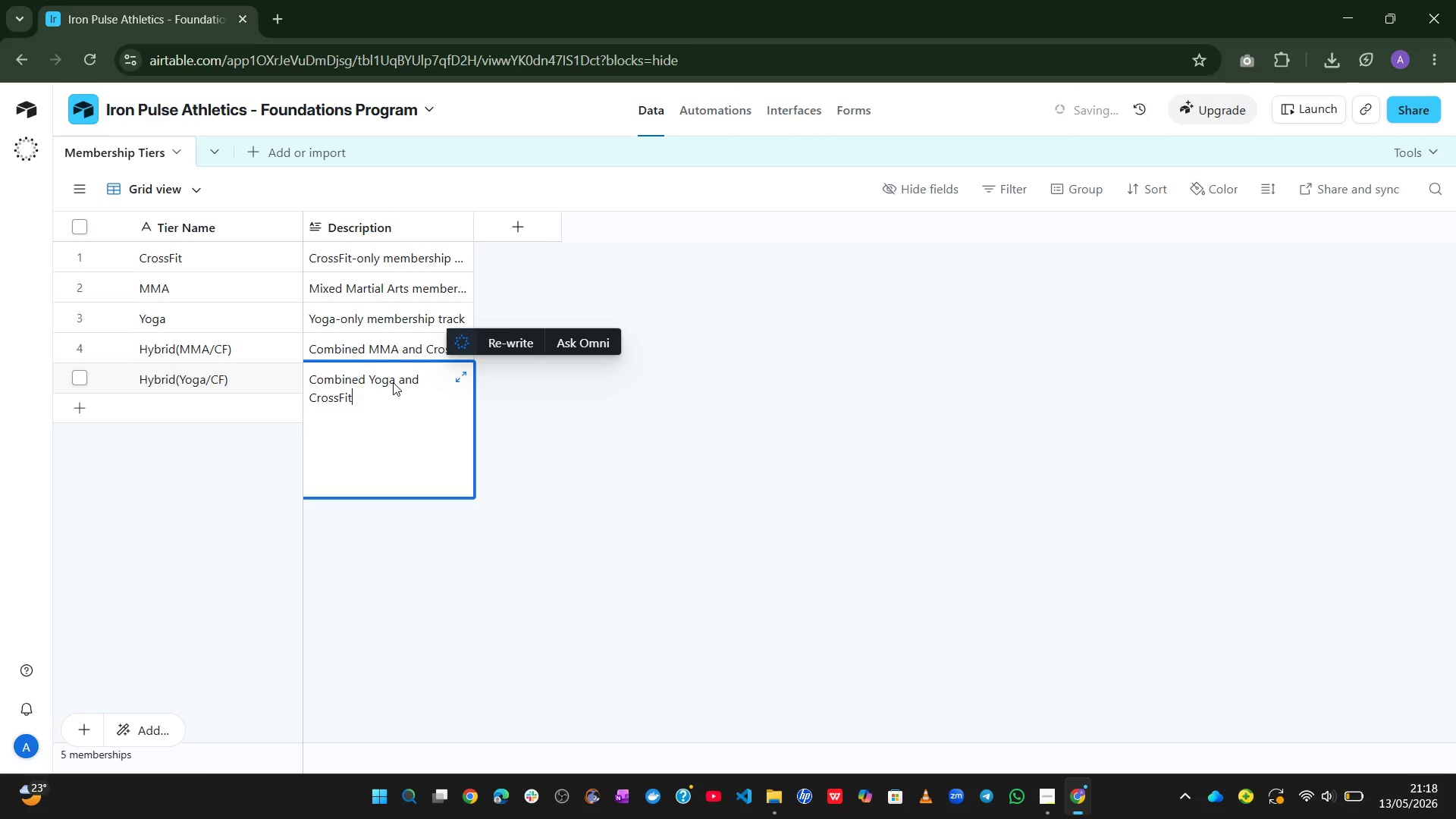 
wait(62.91)
 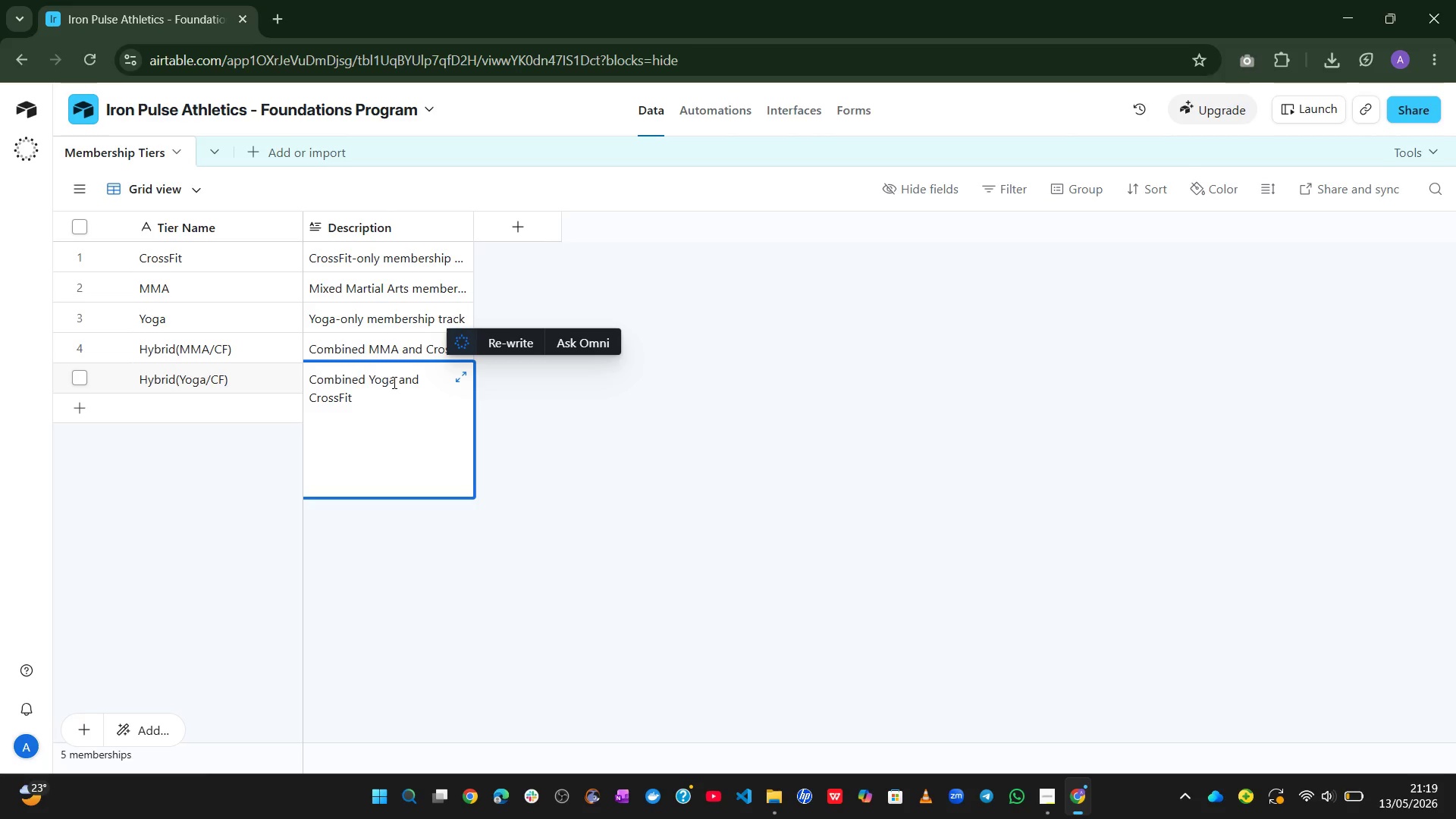 
type( track)
 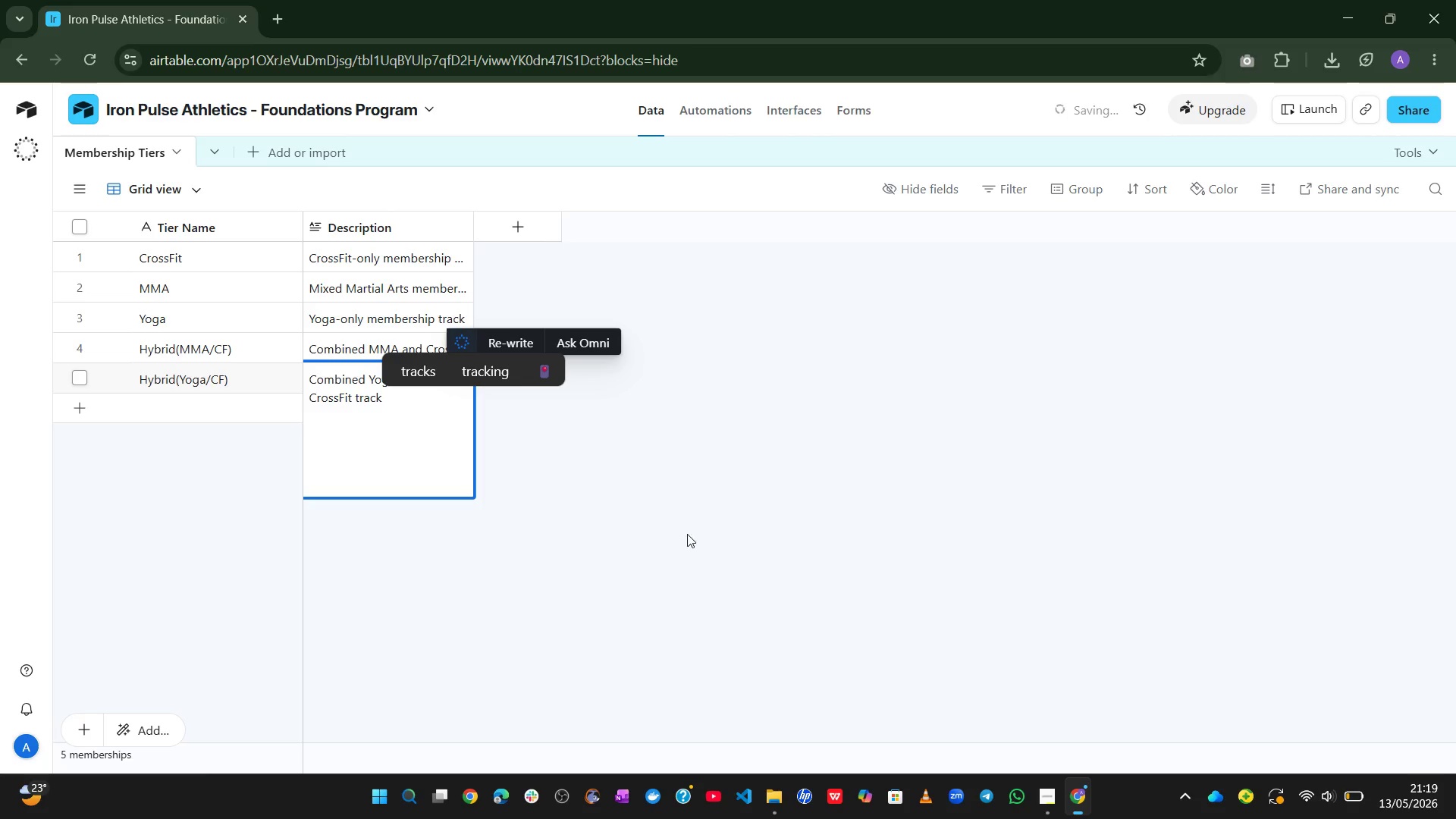 
left_click([693, 535])
 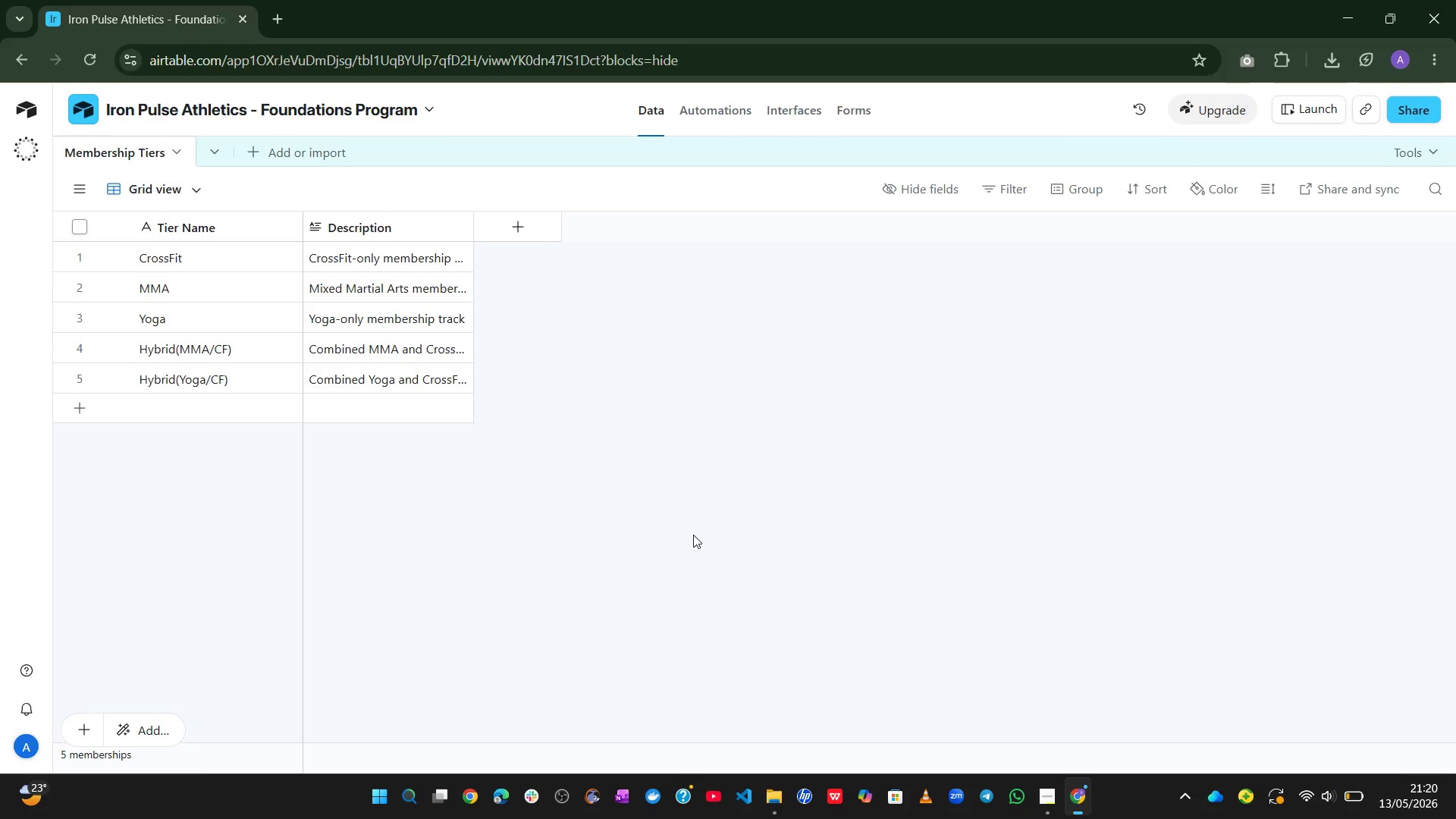 
wait(51.38)
 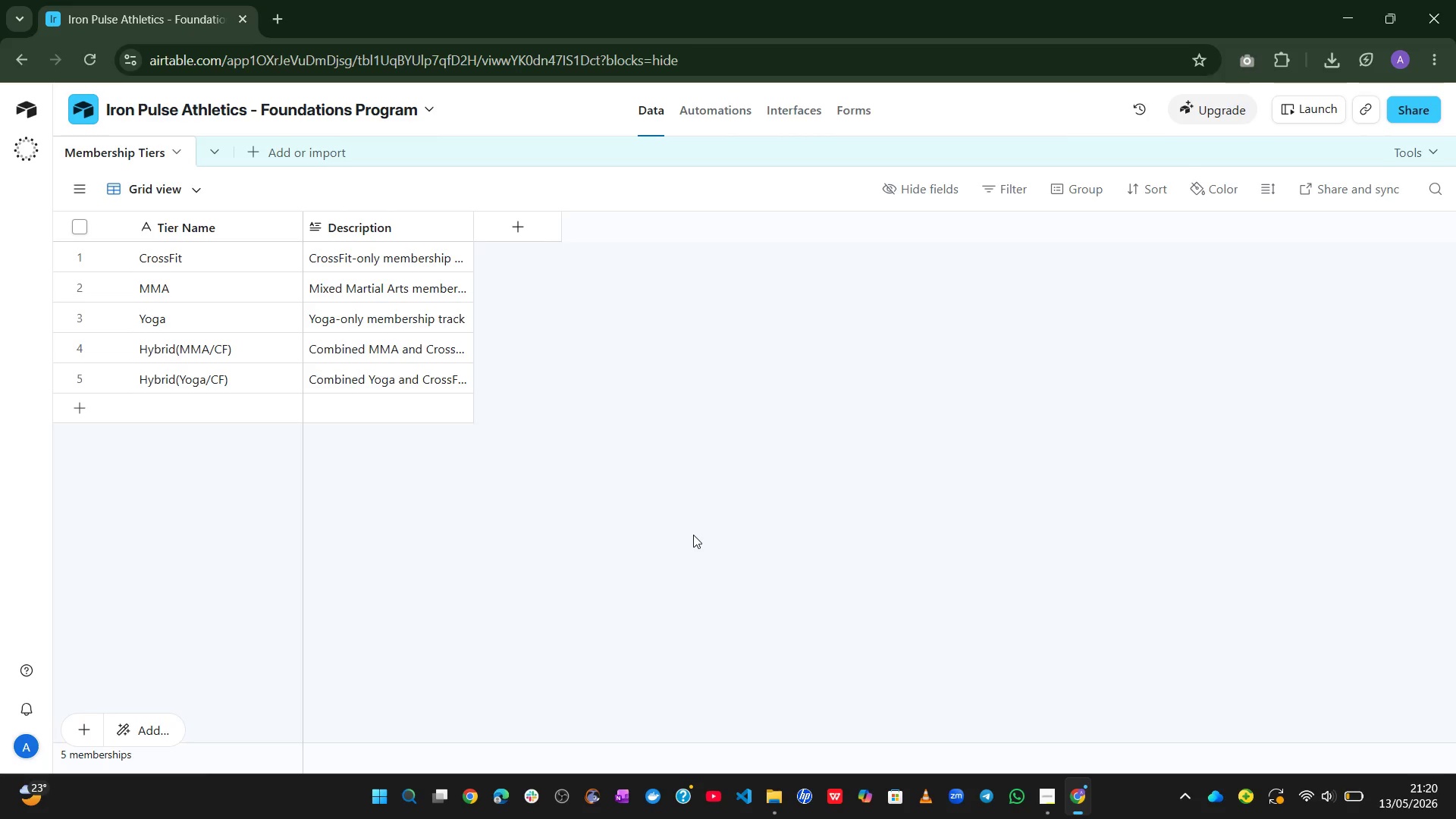 
left_click([202, 247])
 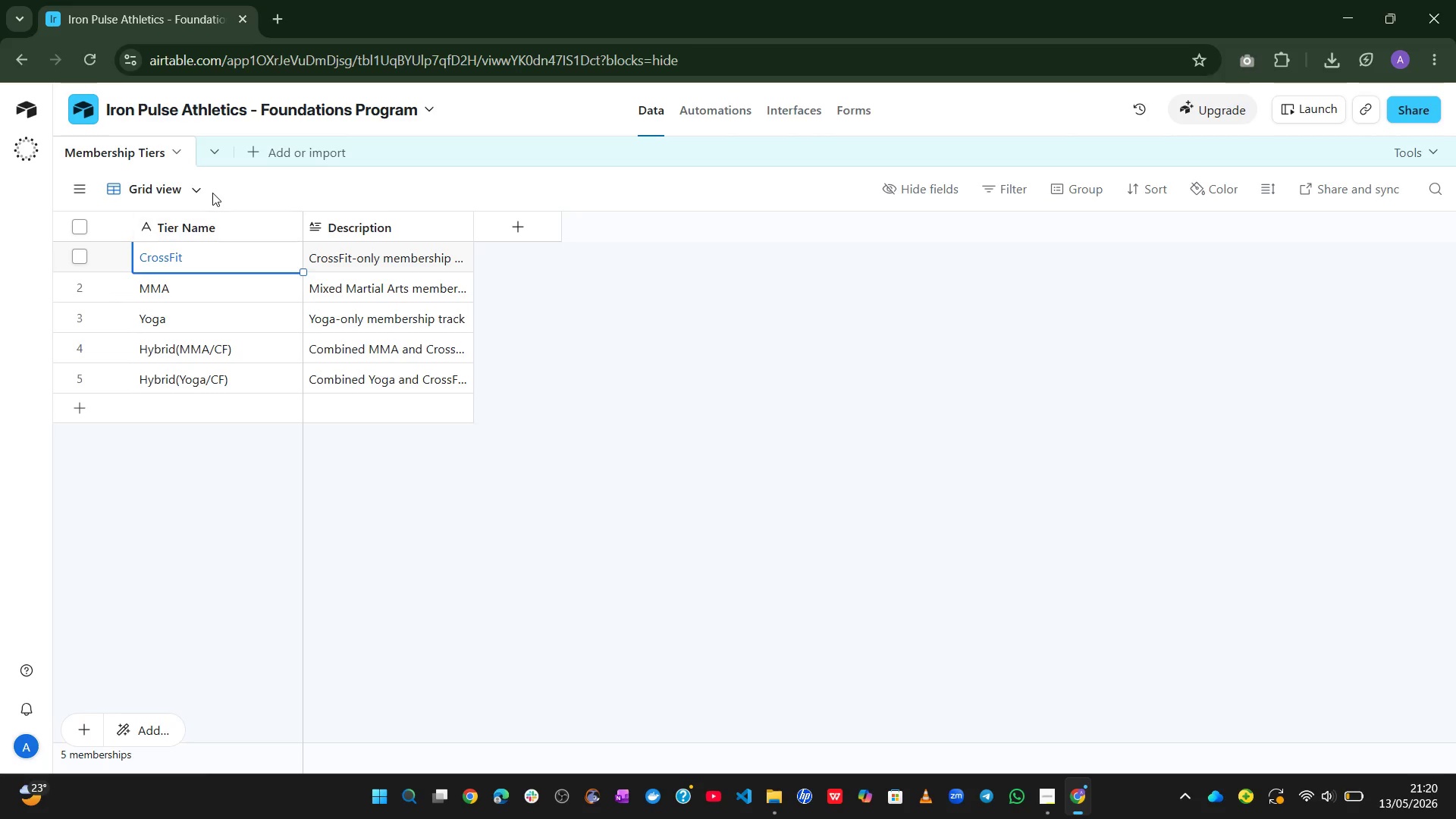 
left_click([279, 148])
 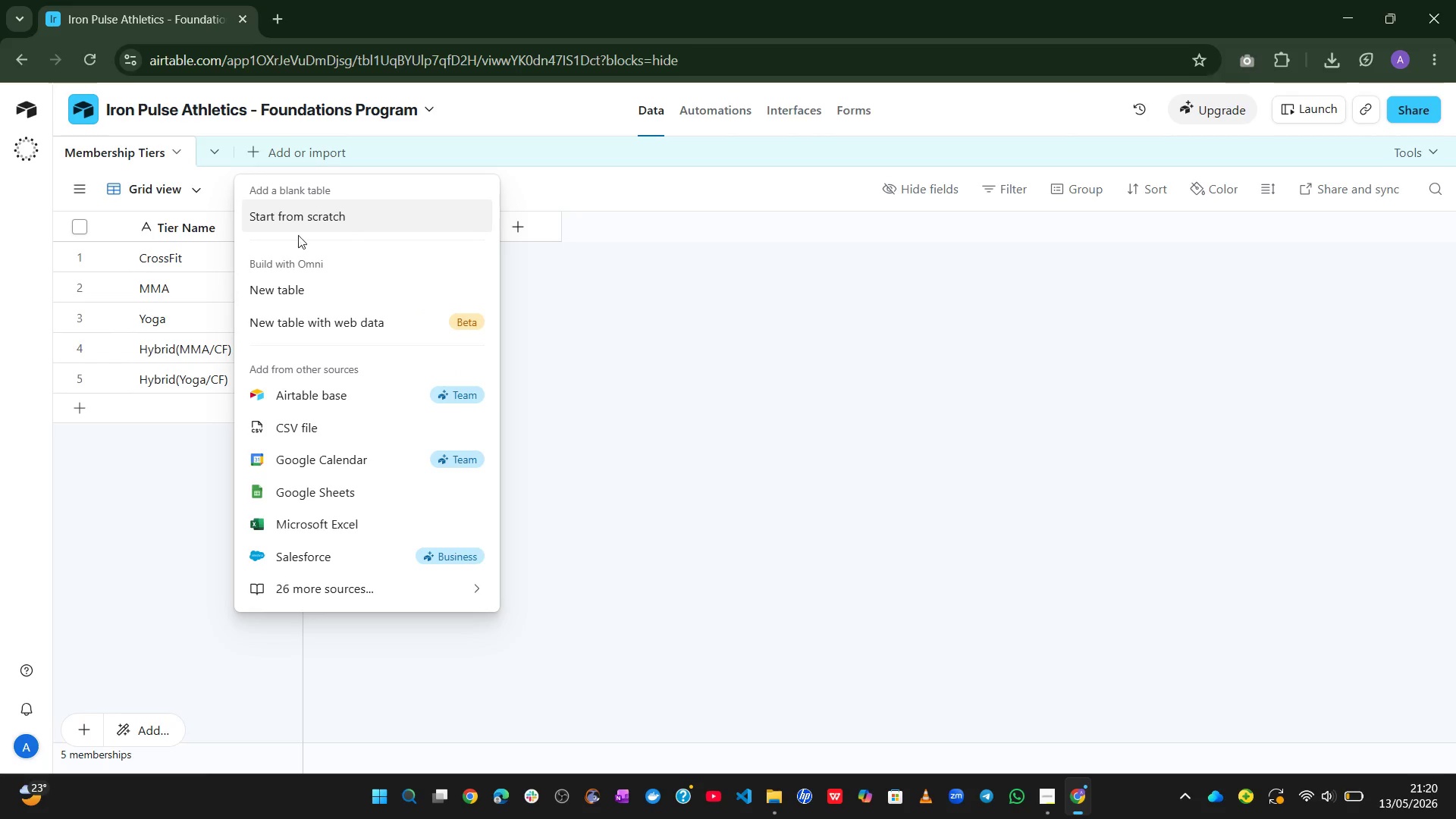 
left_click([303, 213])
 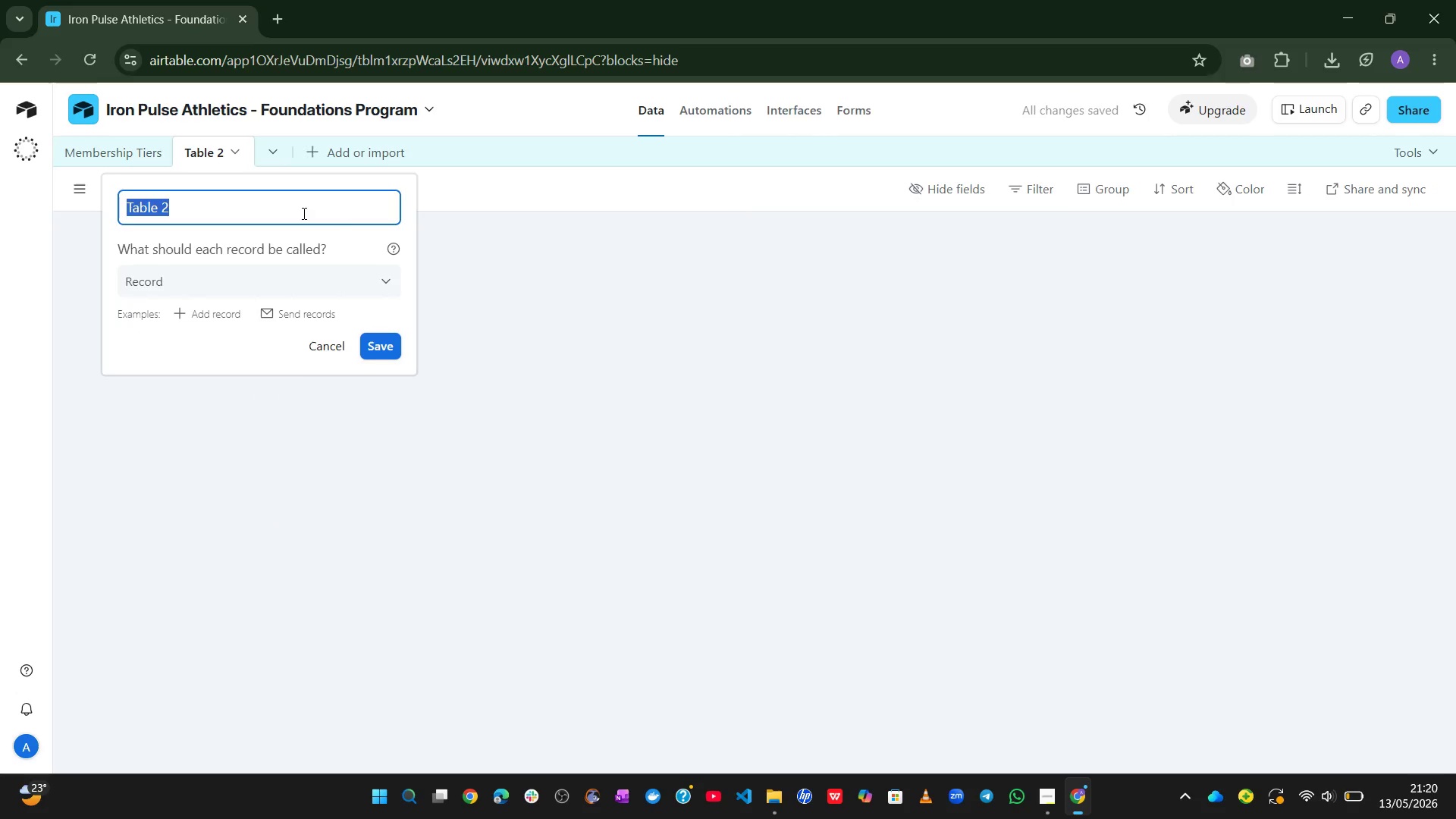 
type(Coaches)
 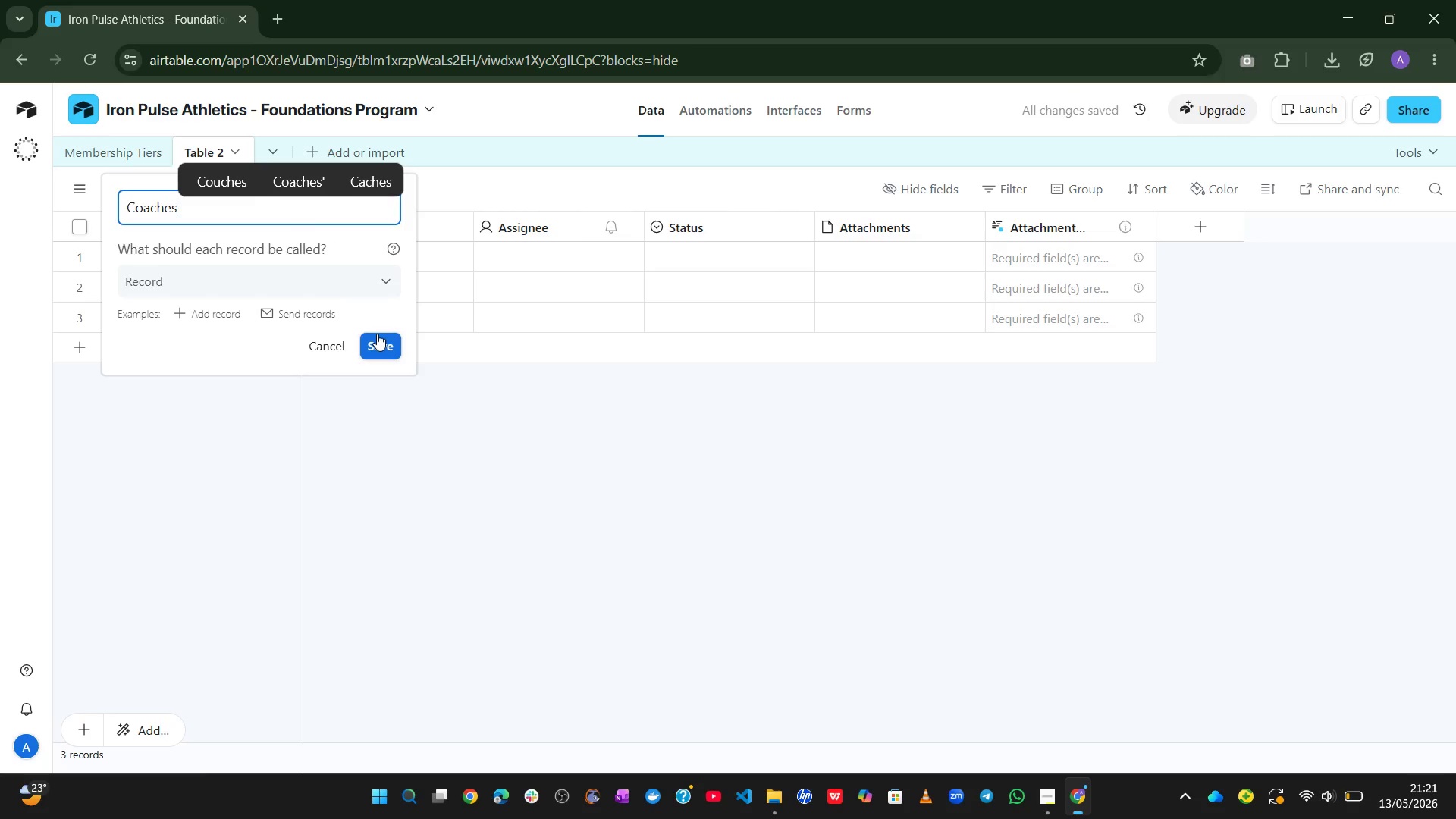 
left_click([377, 343])
 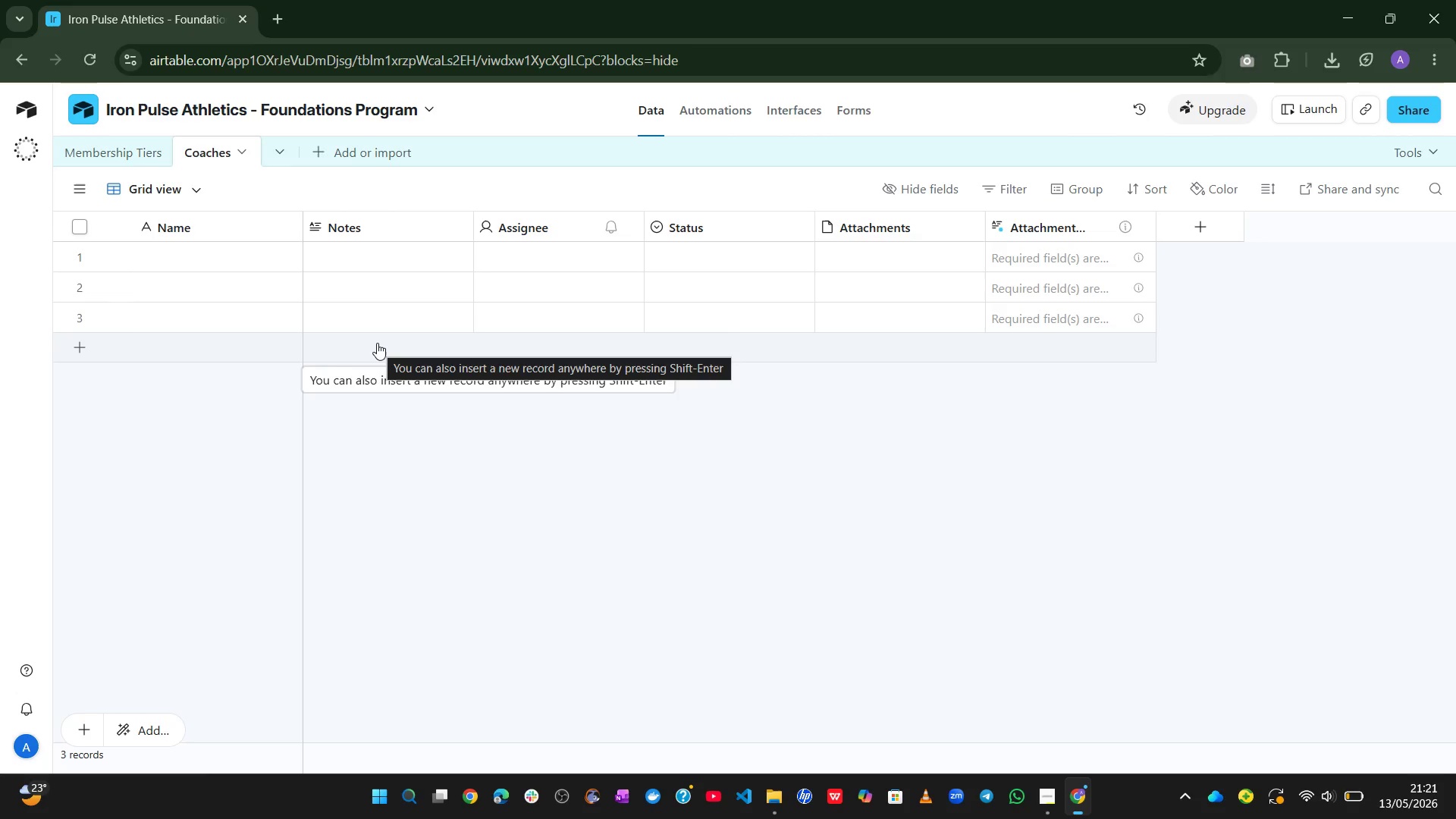 
wait(29.59)
 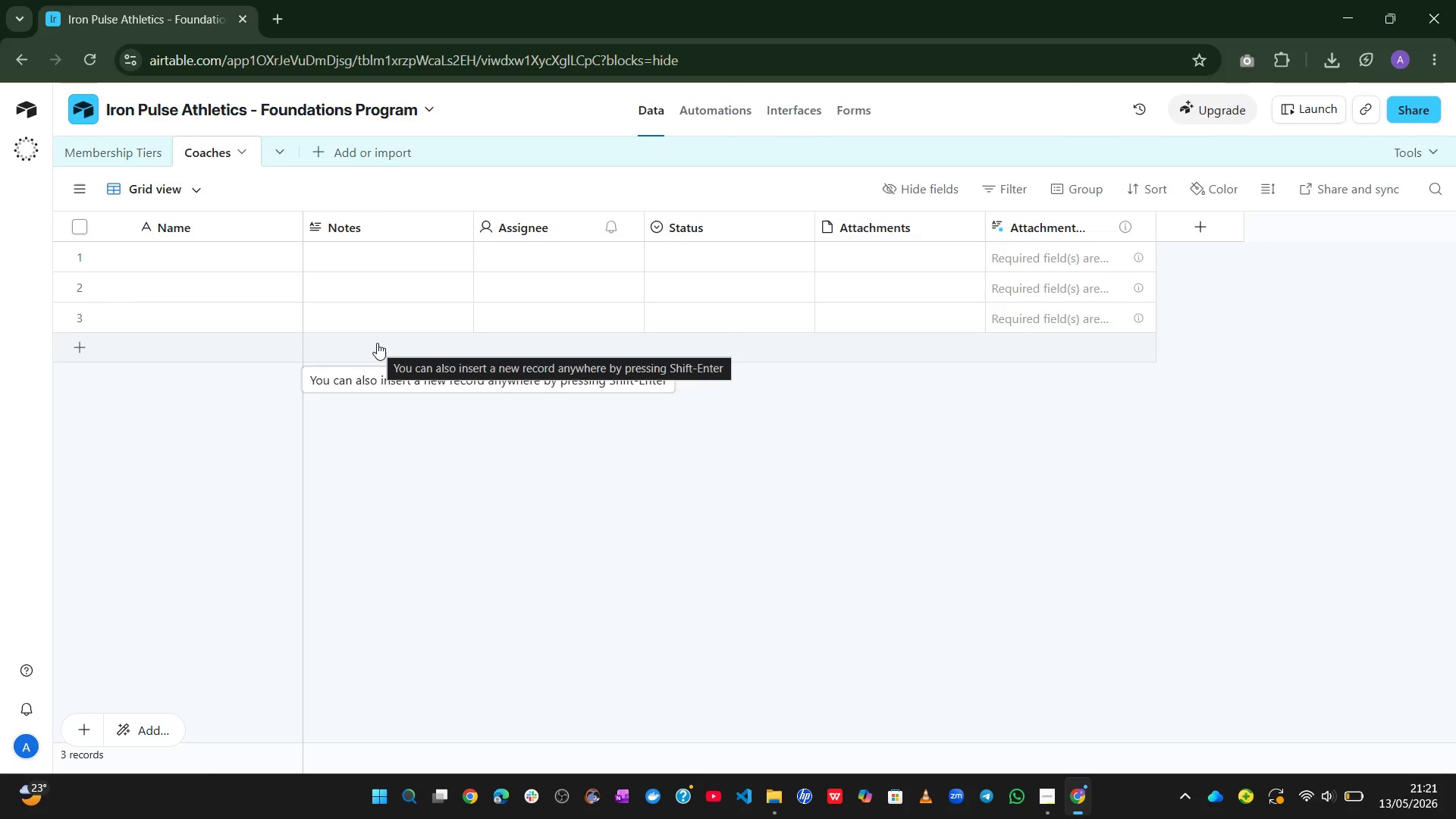 
left_click([1031, 219])
 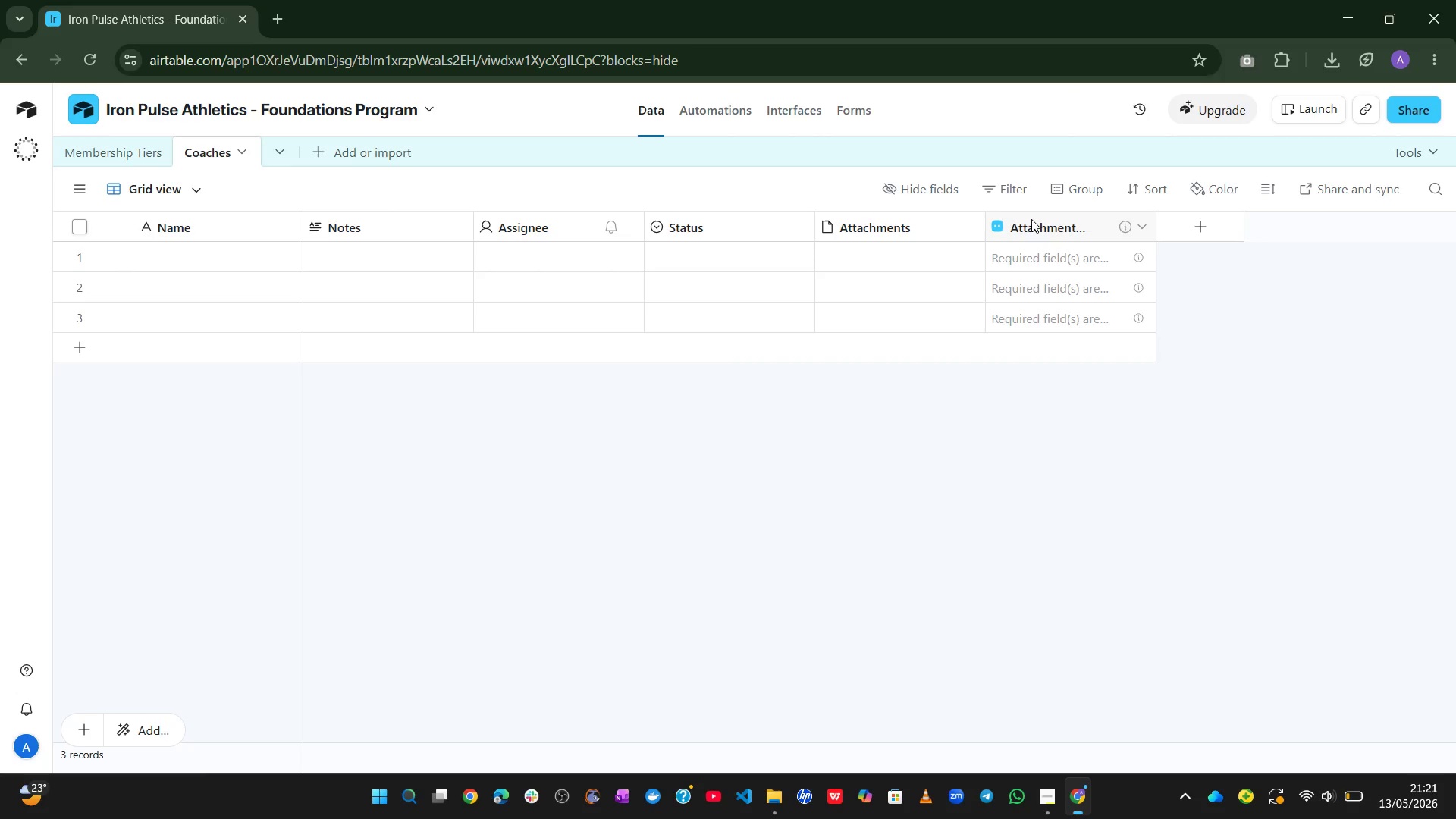 
right_click([1031, 219])
 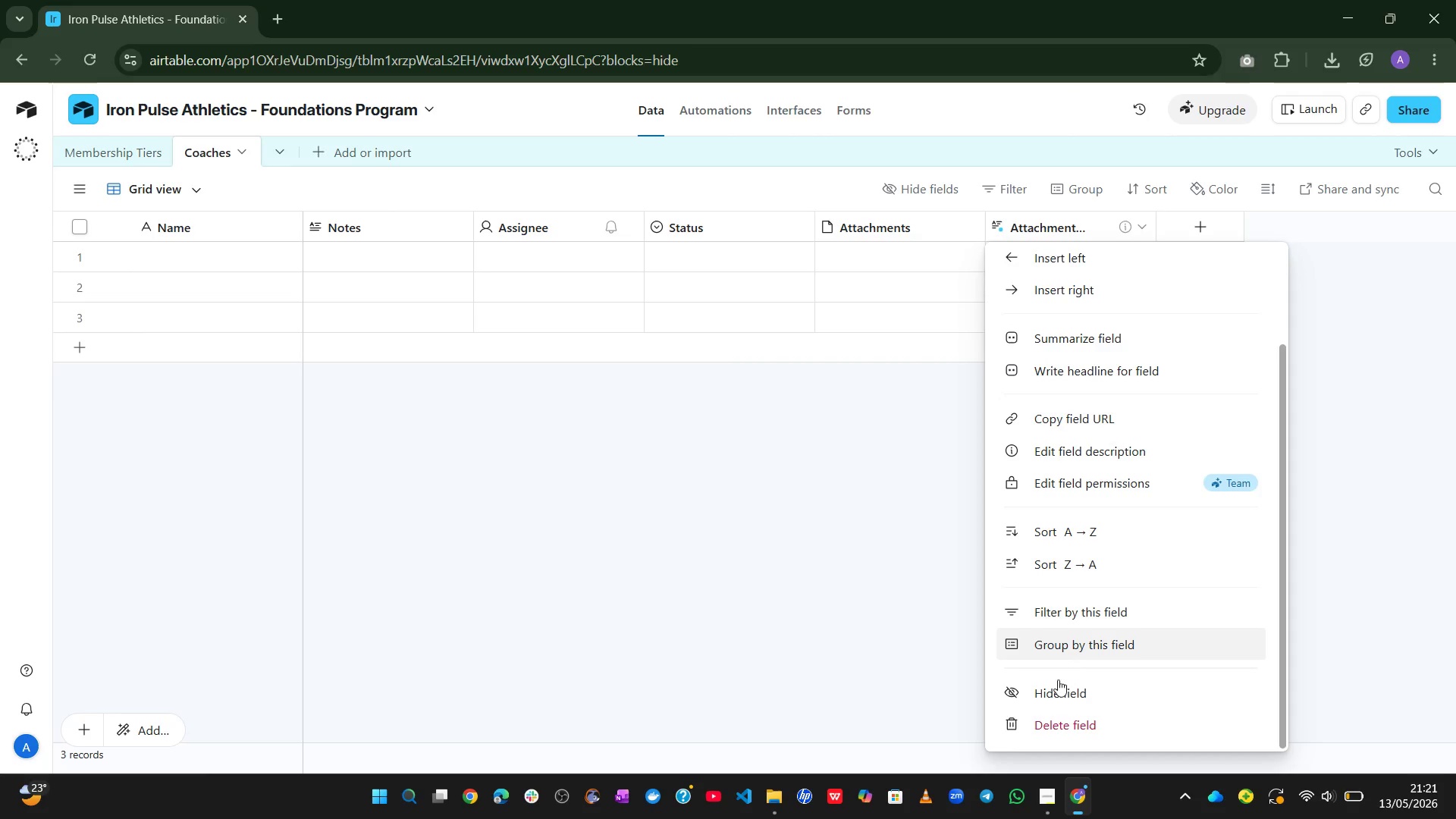 
left_click([1040, 719])
 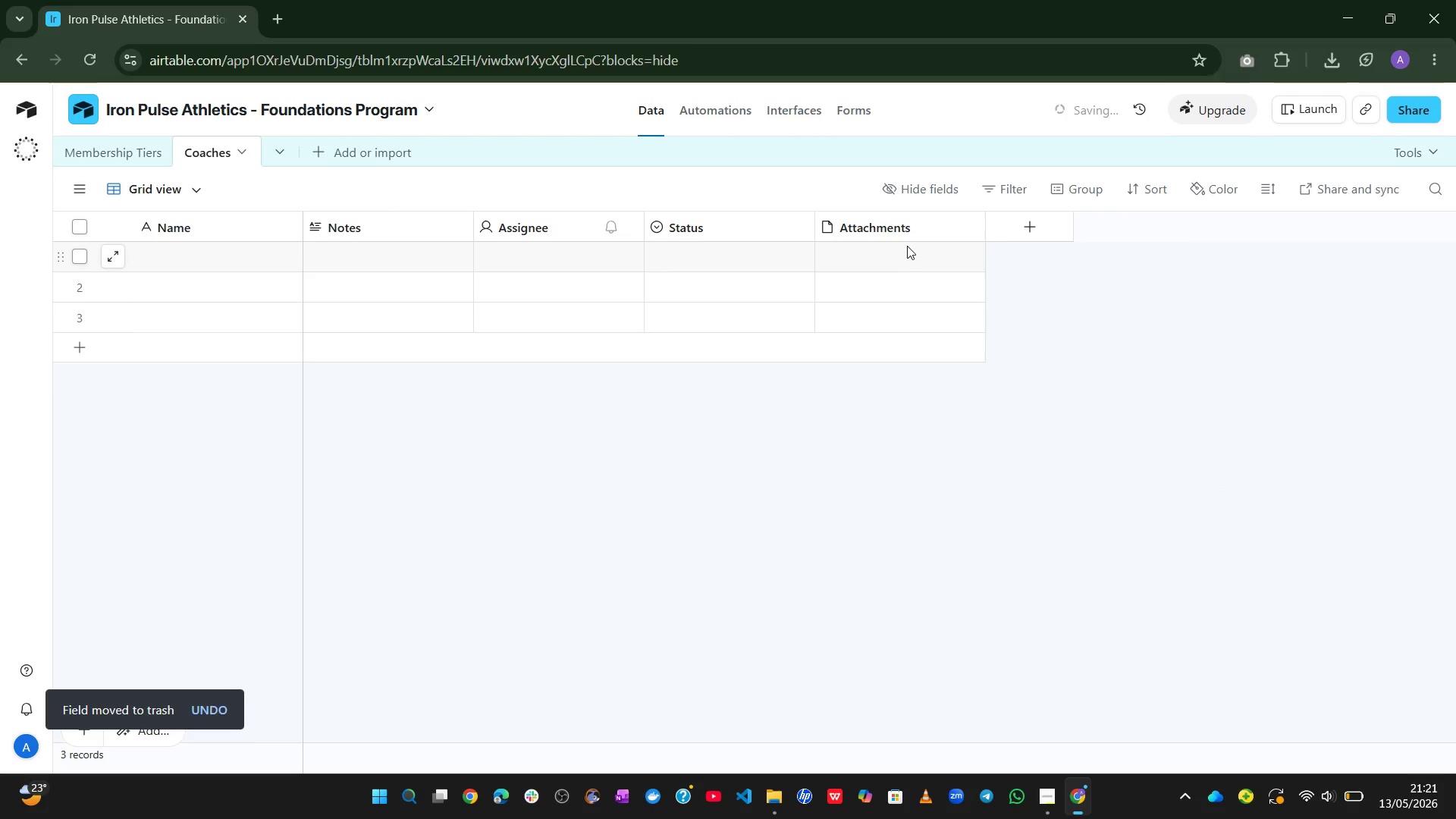 
right_click([896, 228])
 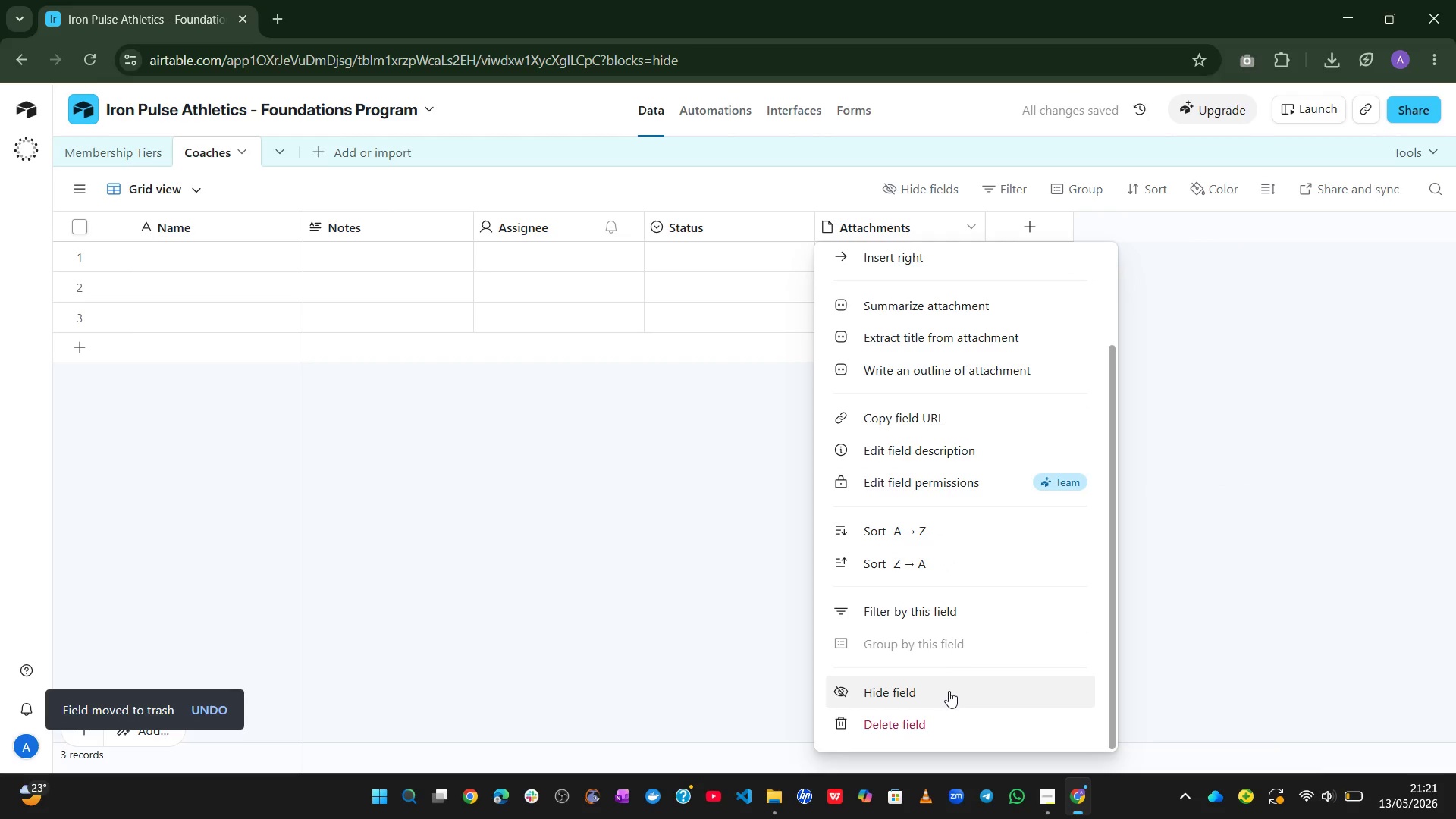 
left_click([928, 714])
 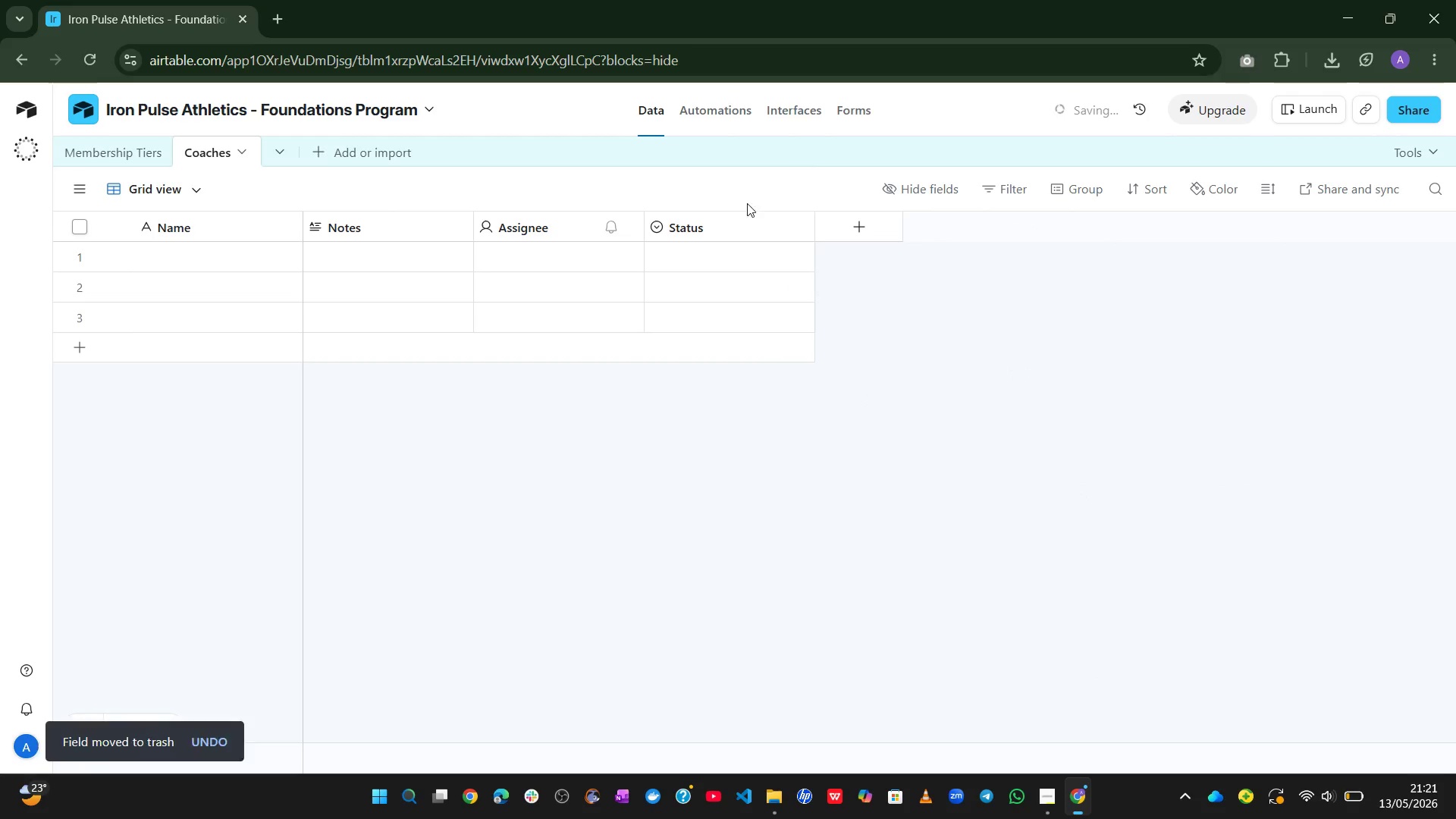 
right_click([733, 220])
 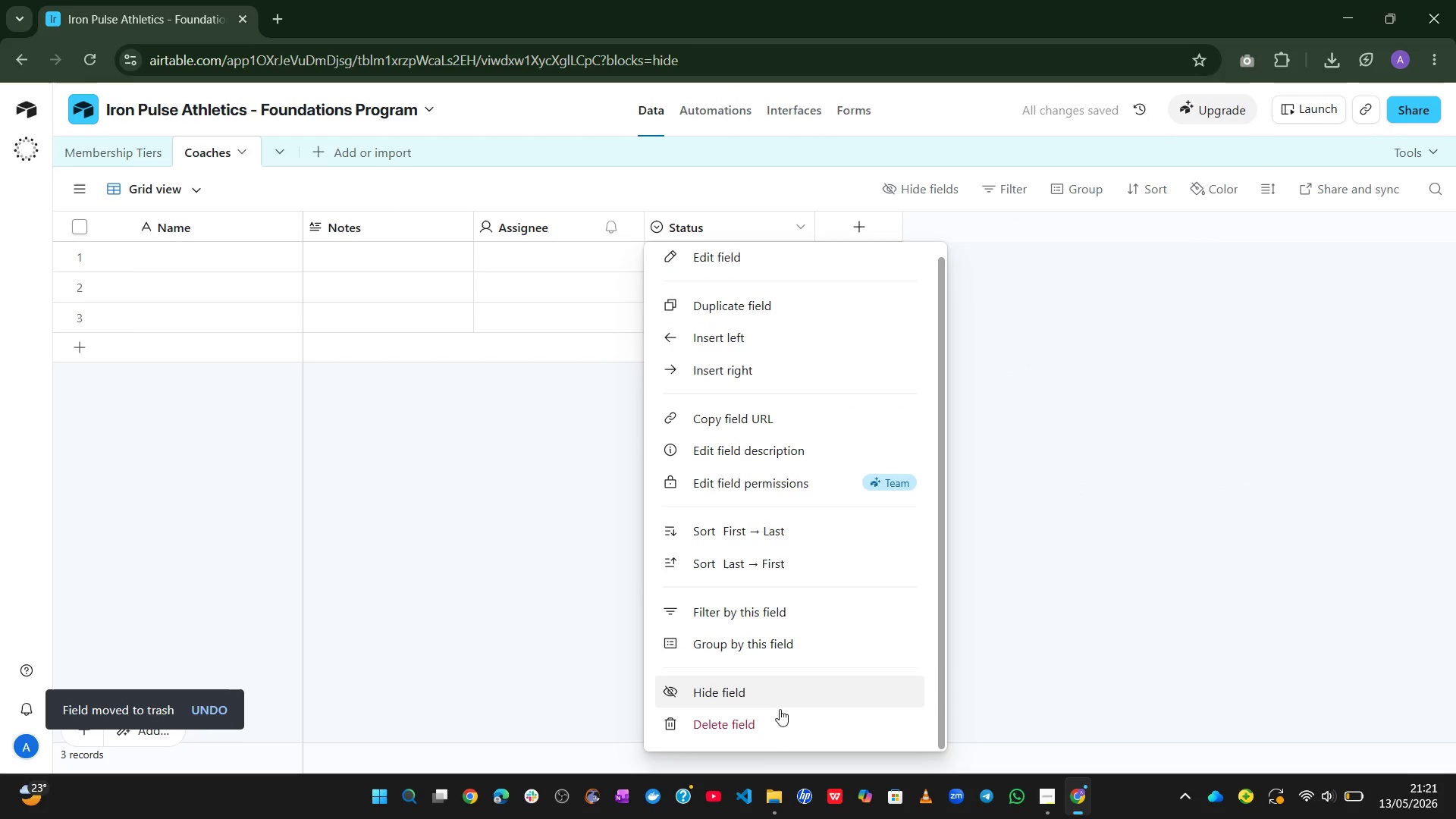 
left_click([762, 739])
 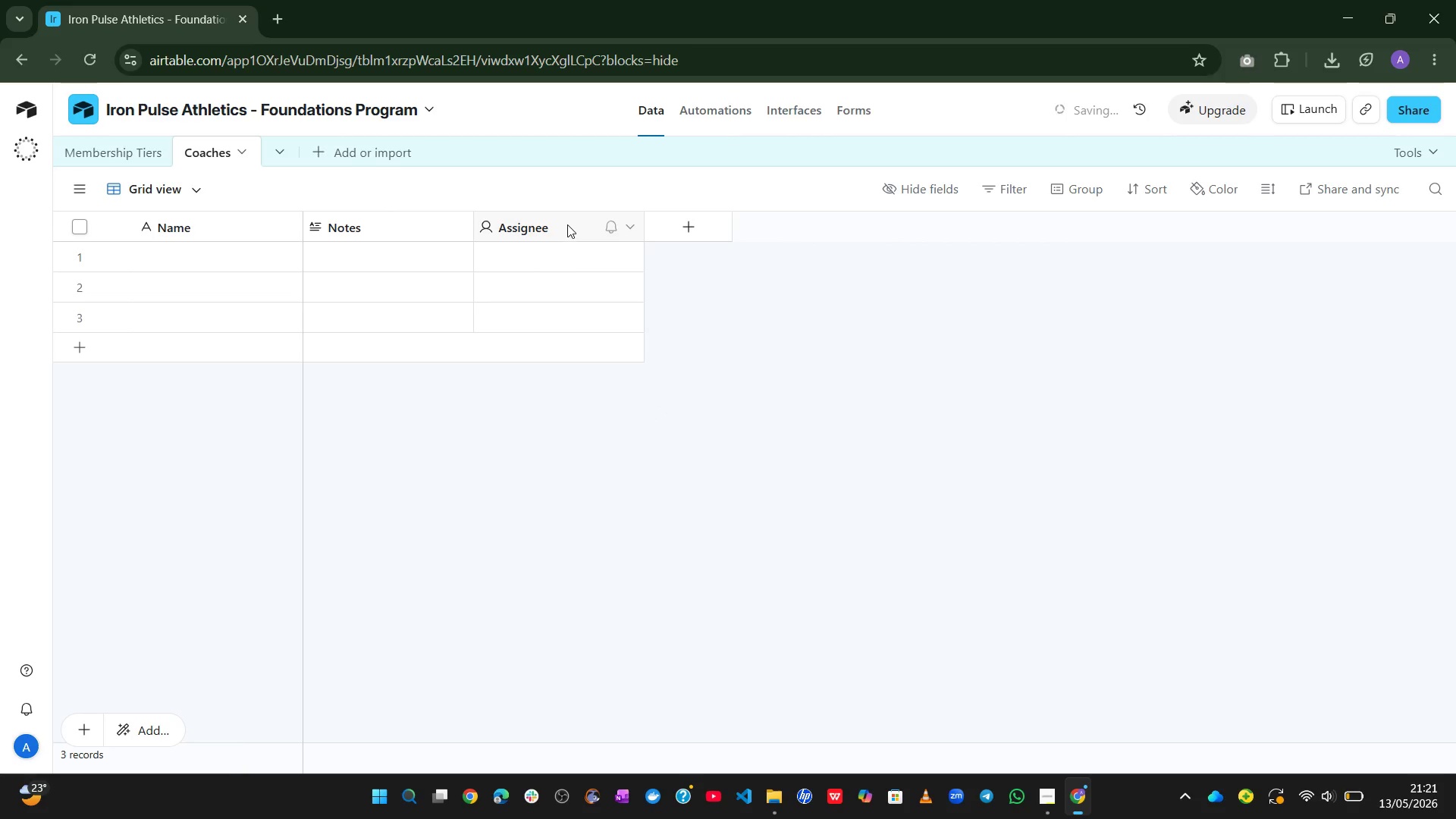 
right_click([567, 224])
 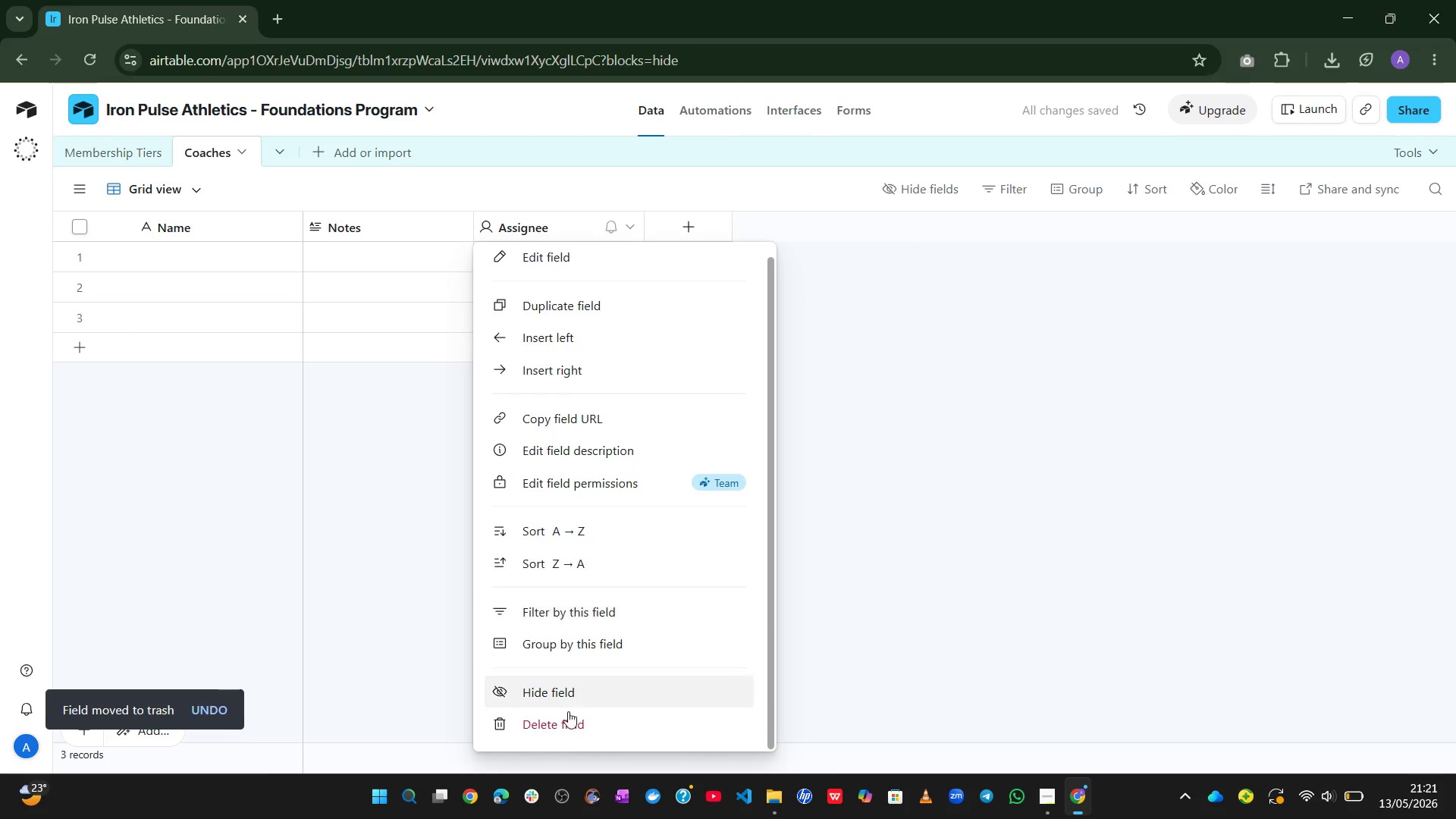 
left_click([565, 728])
 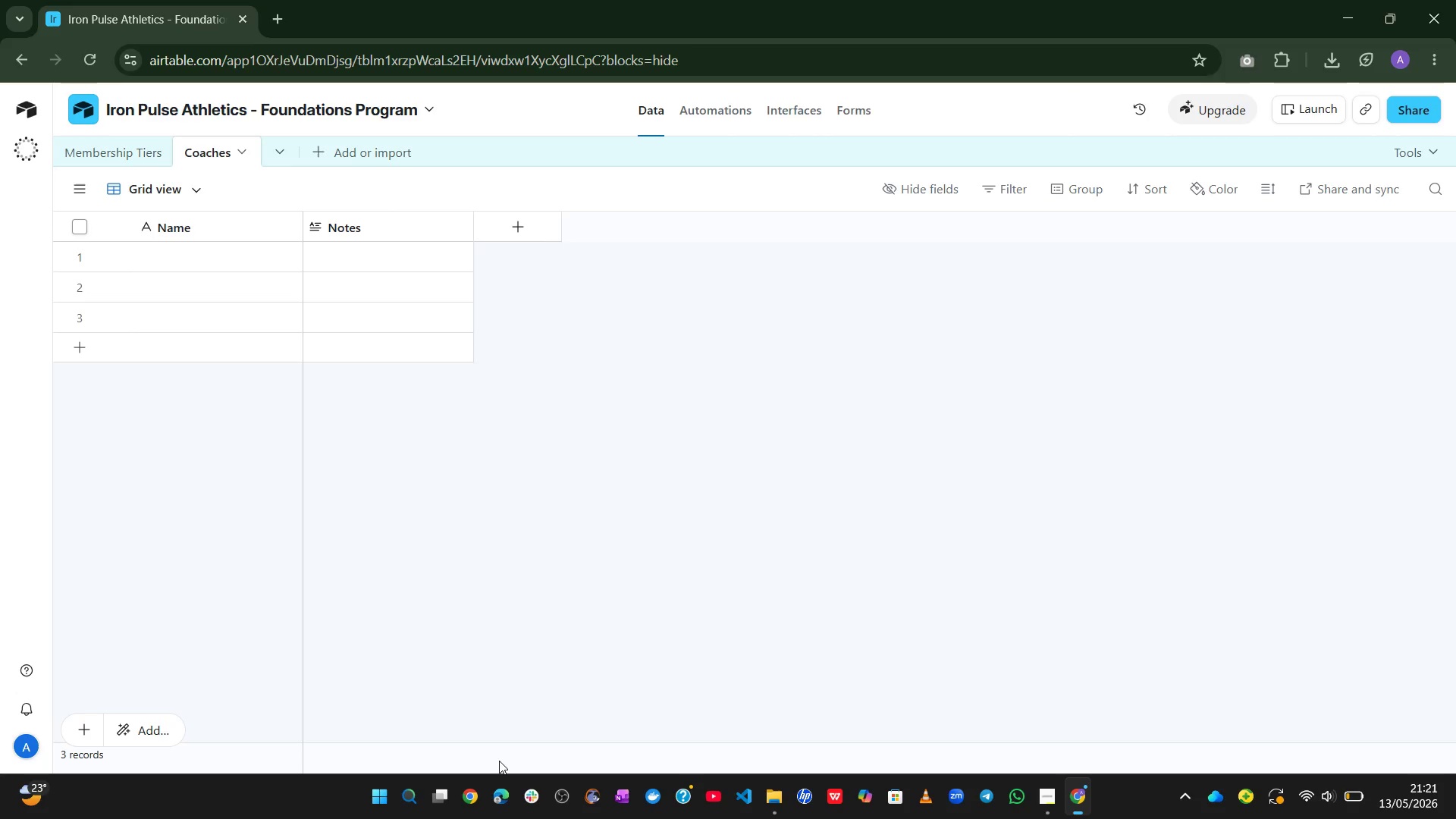 
wait(20.41)
 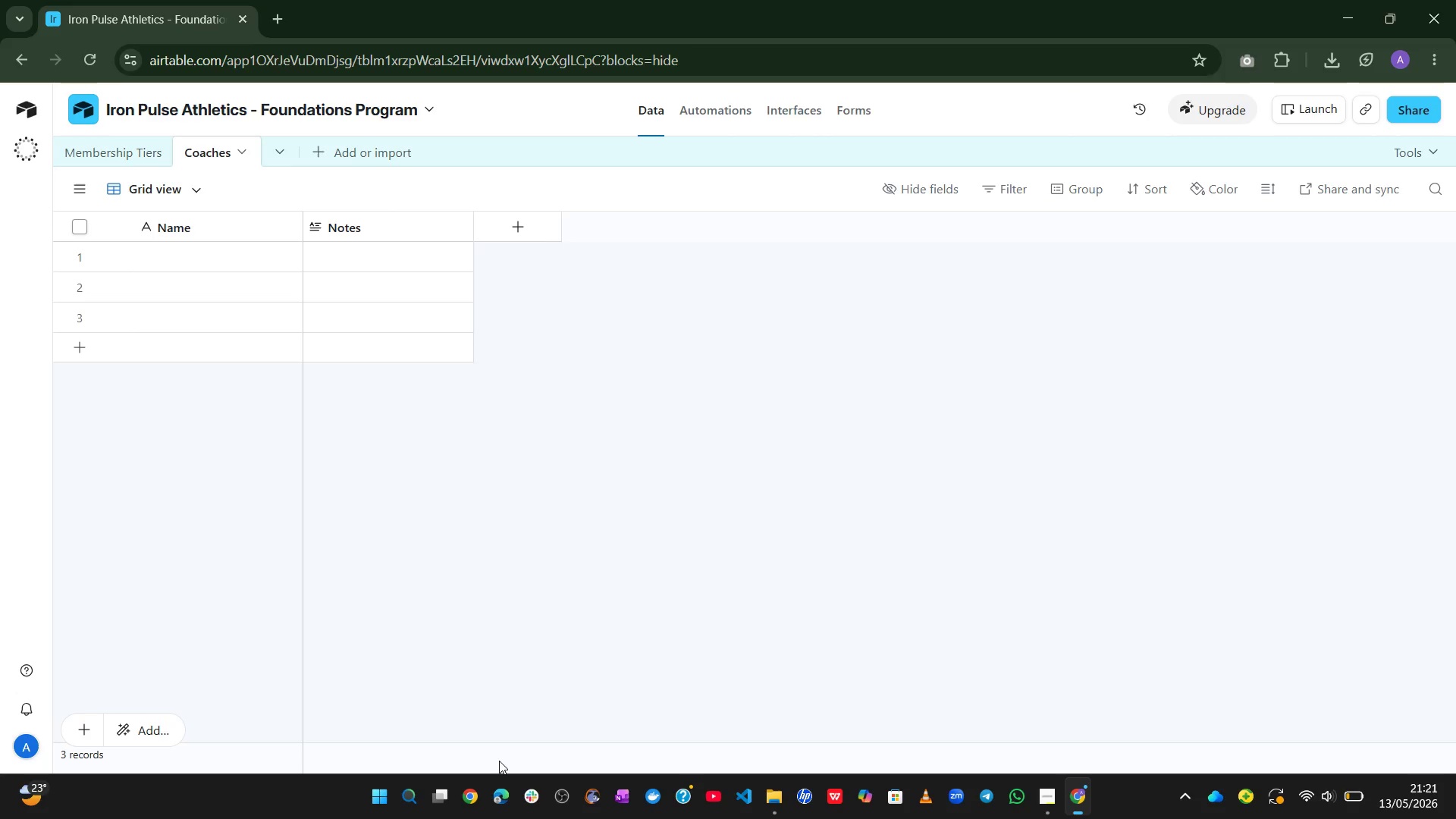 
double_click([213, 219])
 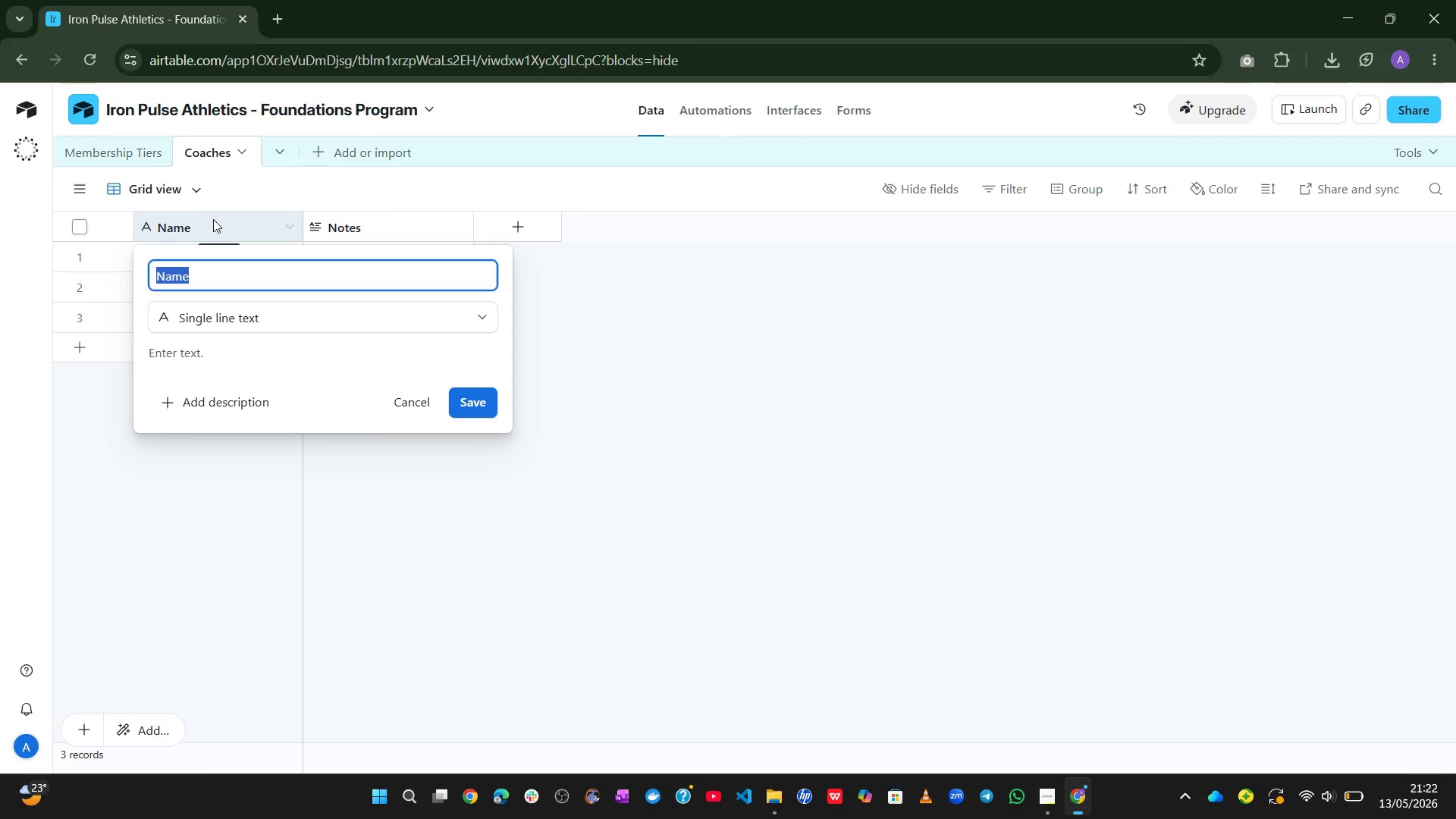 
type(Coach Name)
 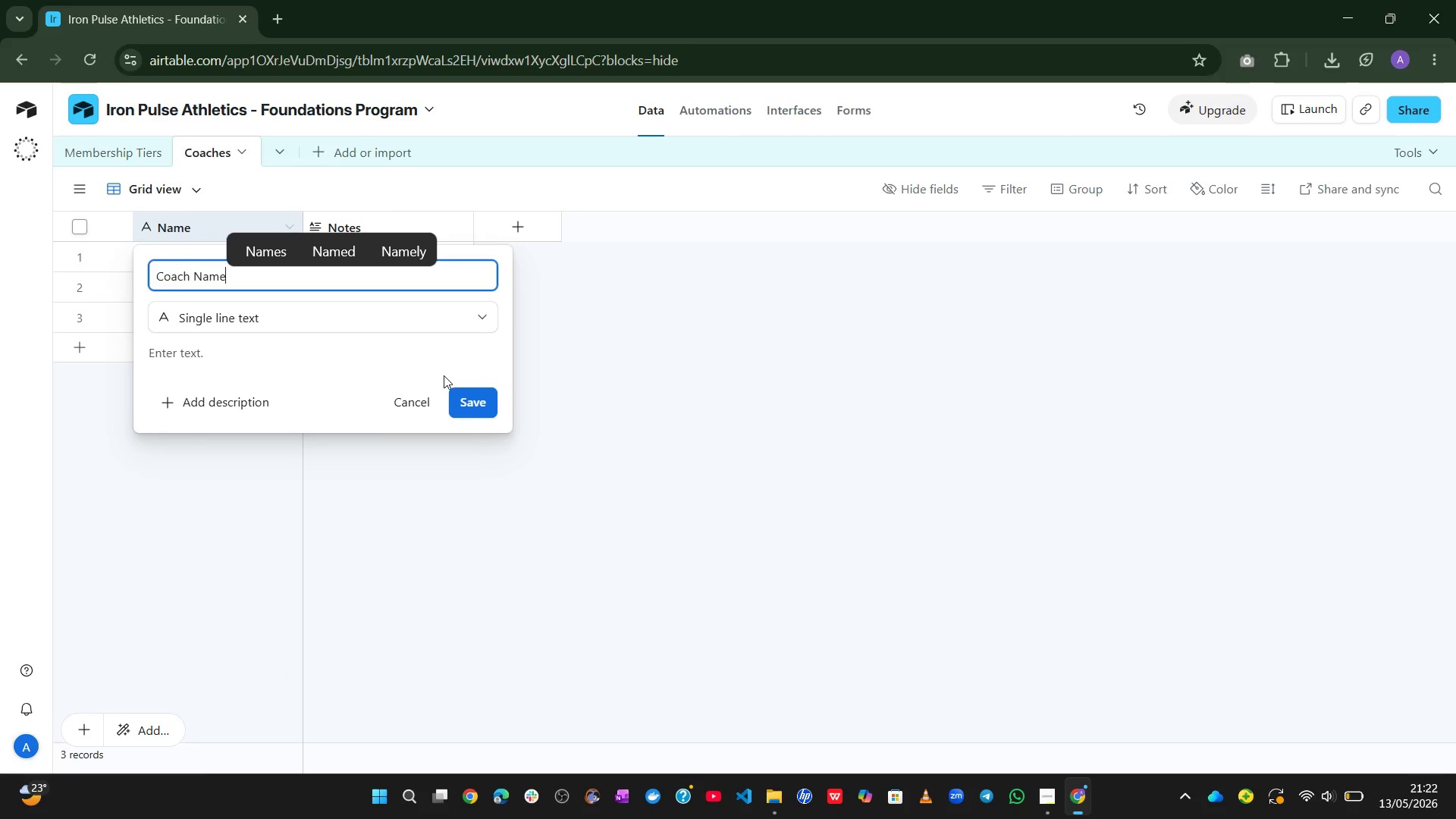 
left_click_drag(start_coordinate=[474, 422], to_coordinate=[493, 400])
 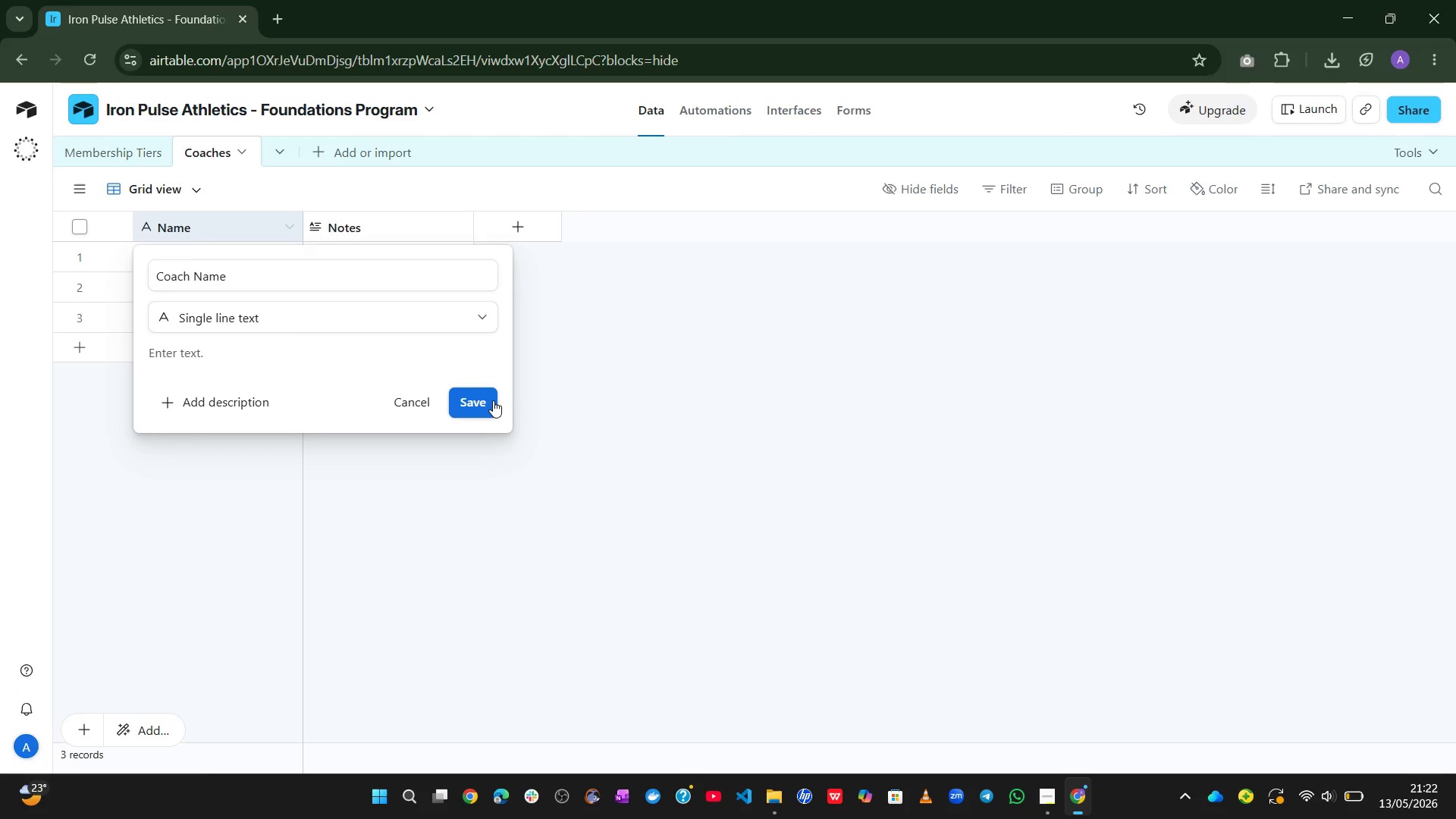 
left_click([493, 400])
 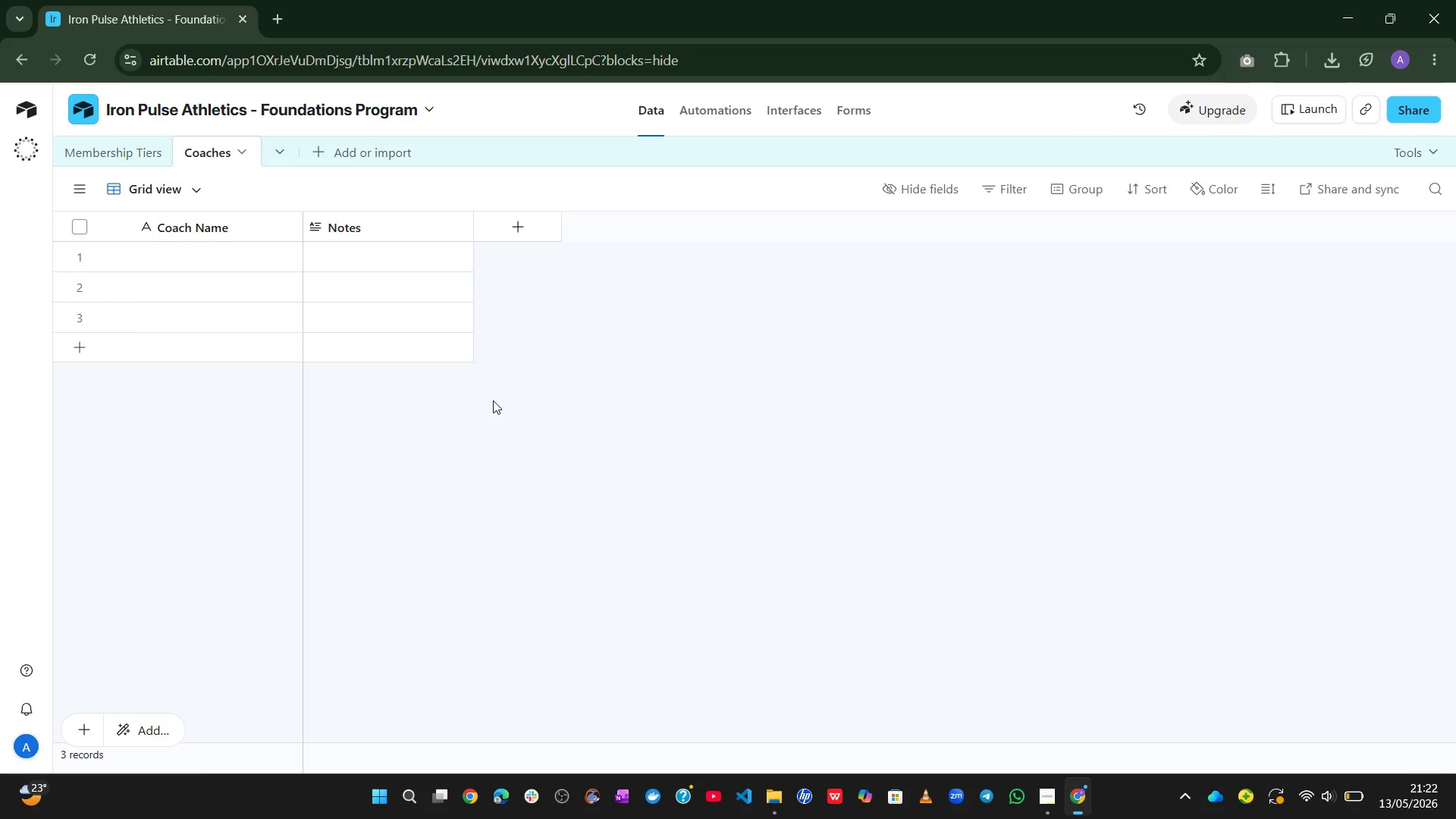 
wait(19.74)
 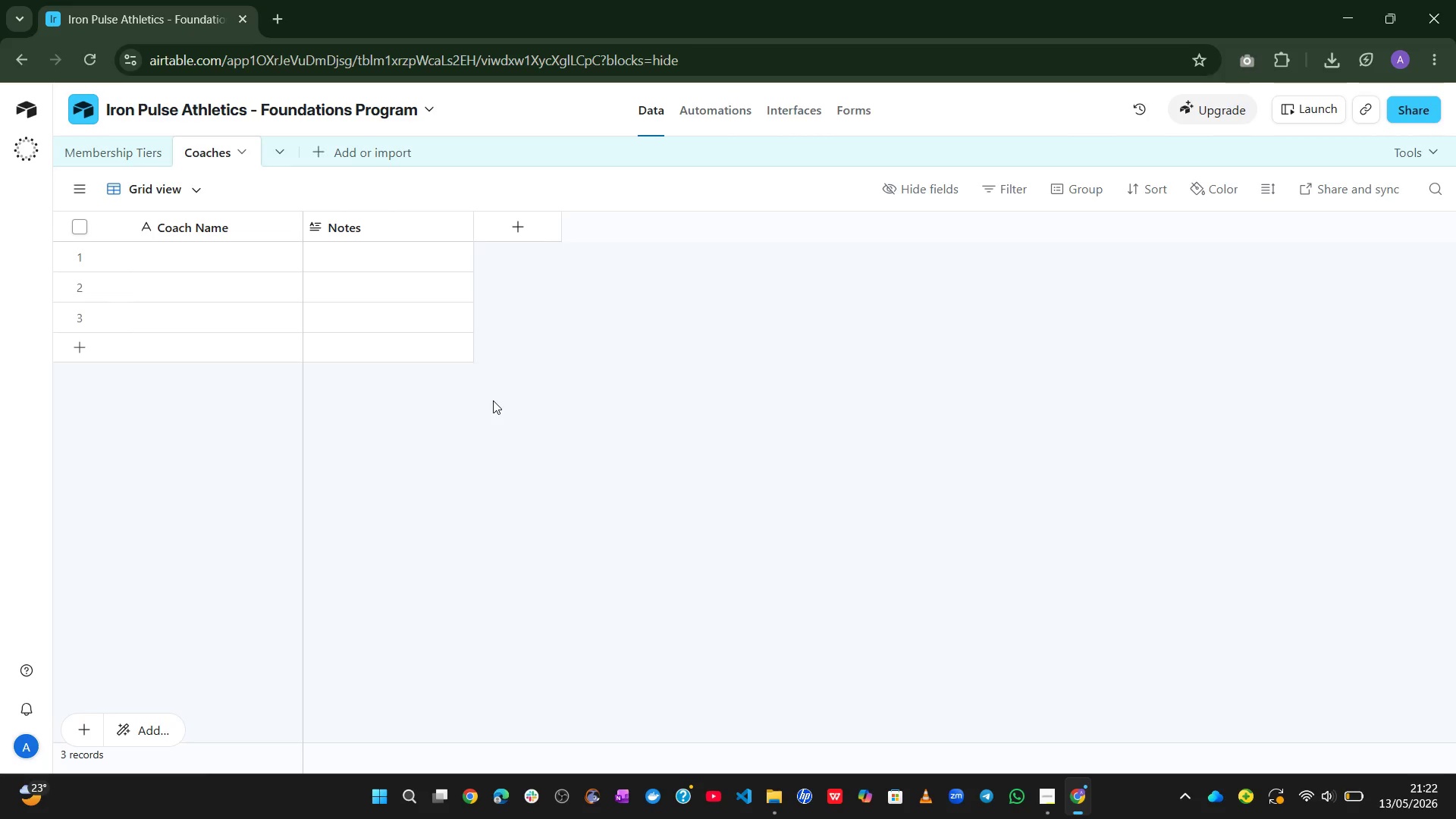 
left_click([146, 269])
 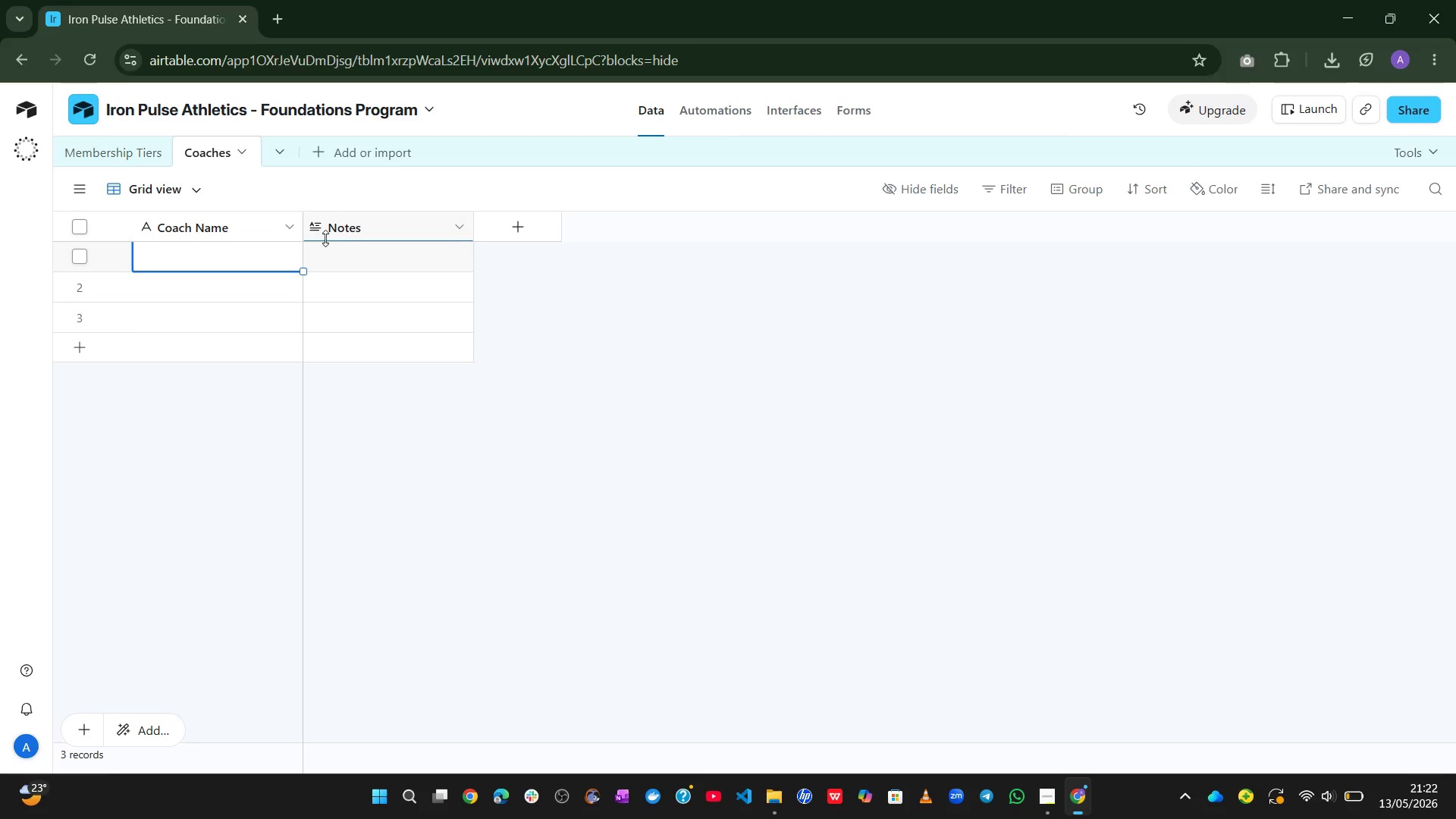 
mouse_move([472, 231])
 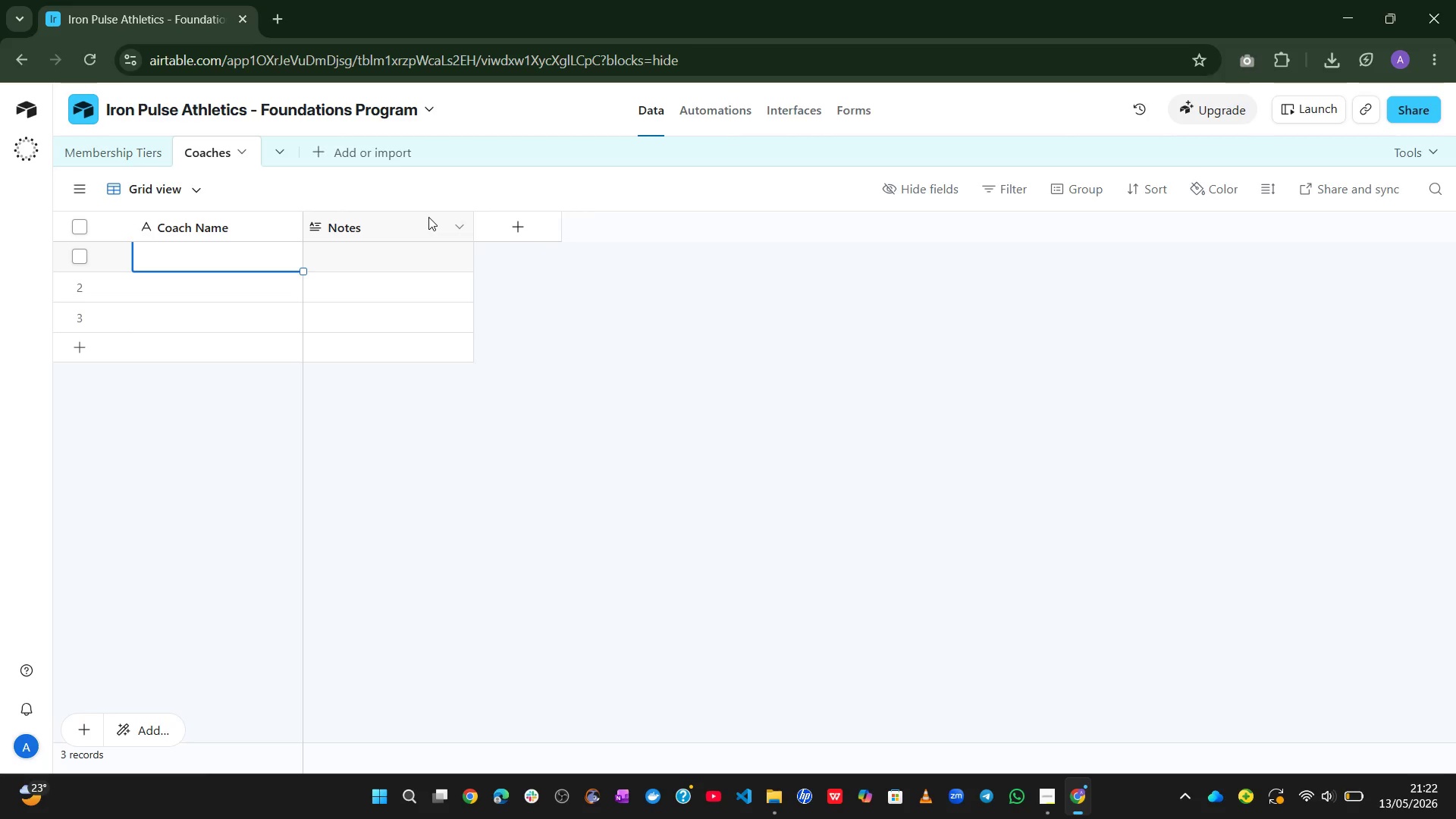 
double_click([428, 217])
 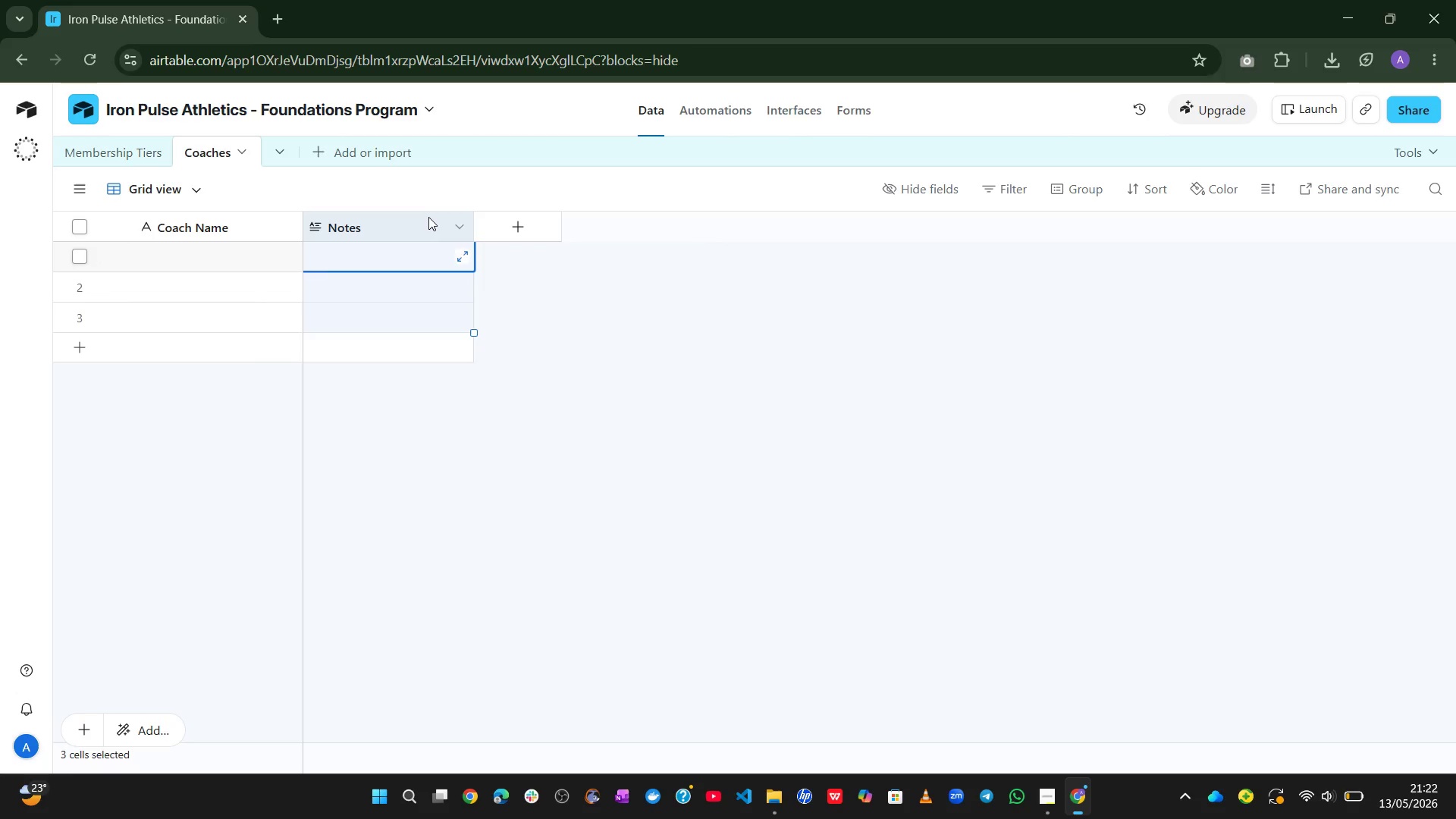 
triple_click([428, 217])
 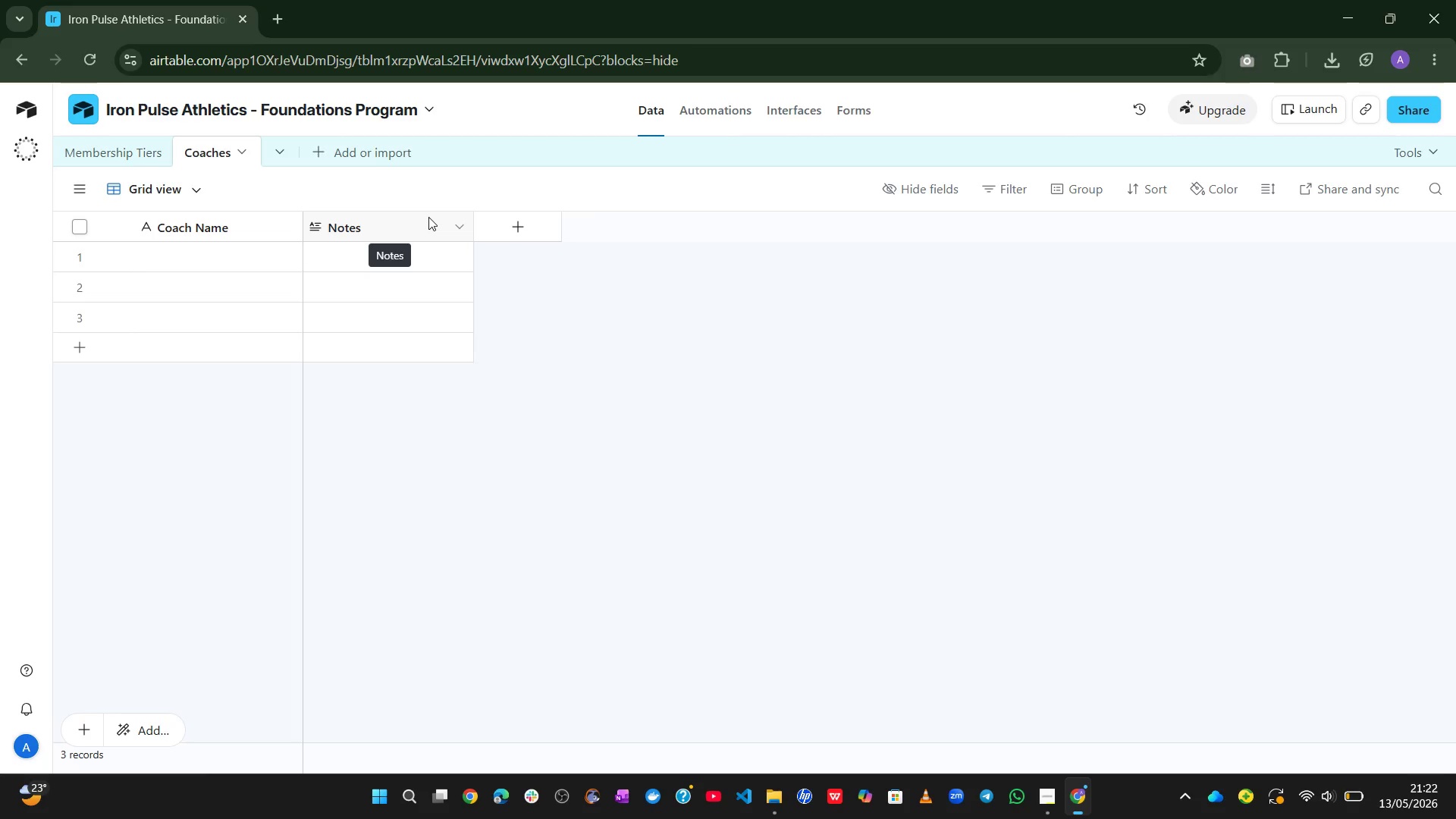 
double_click([428, 217])
 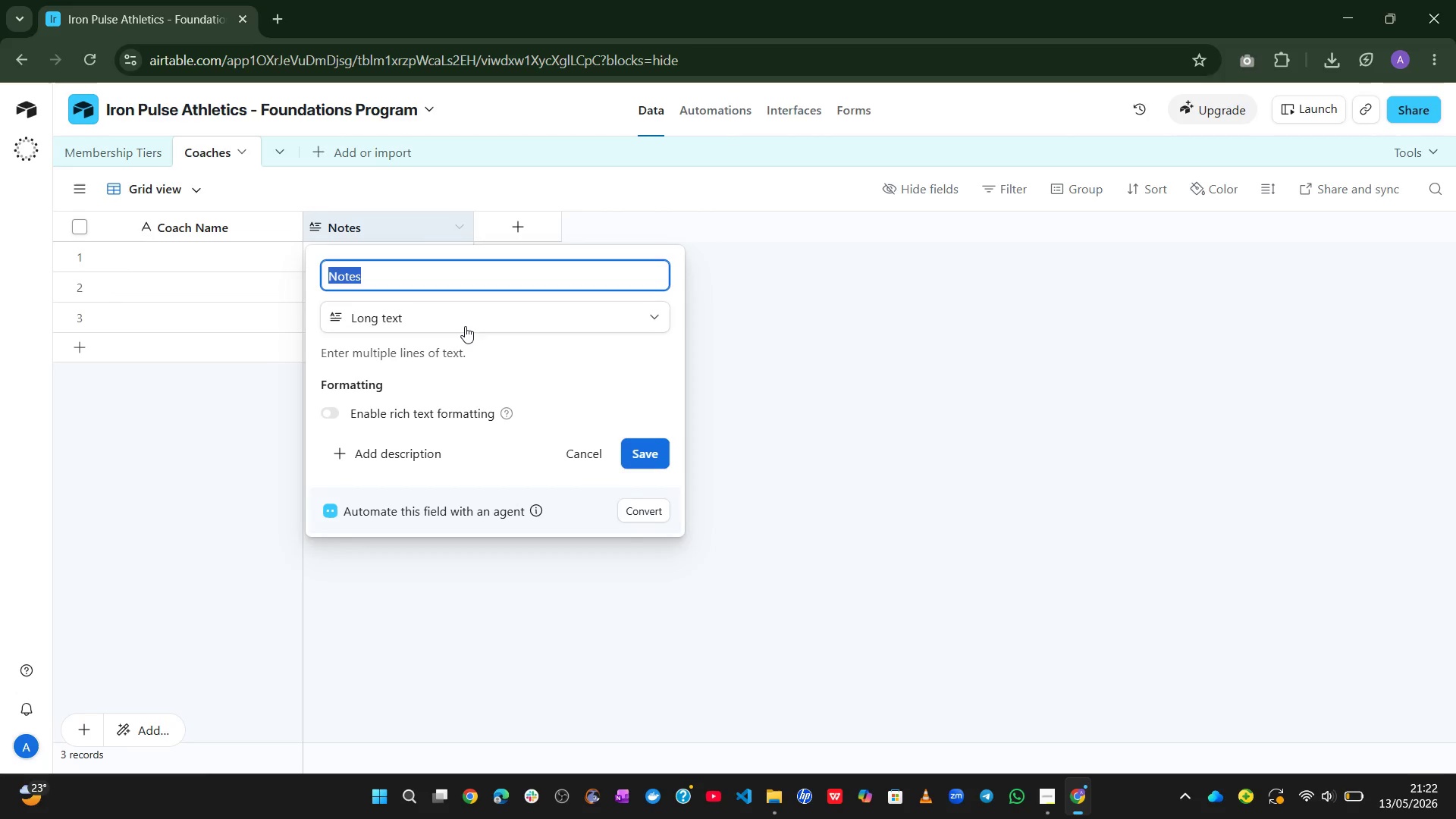 
left_click([466, 323])
 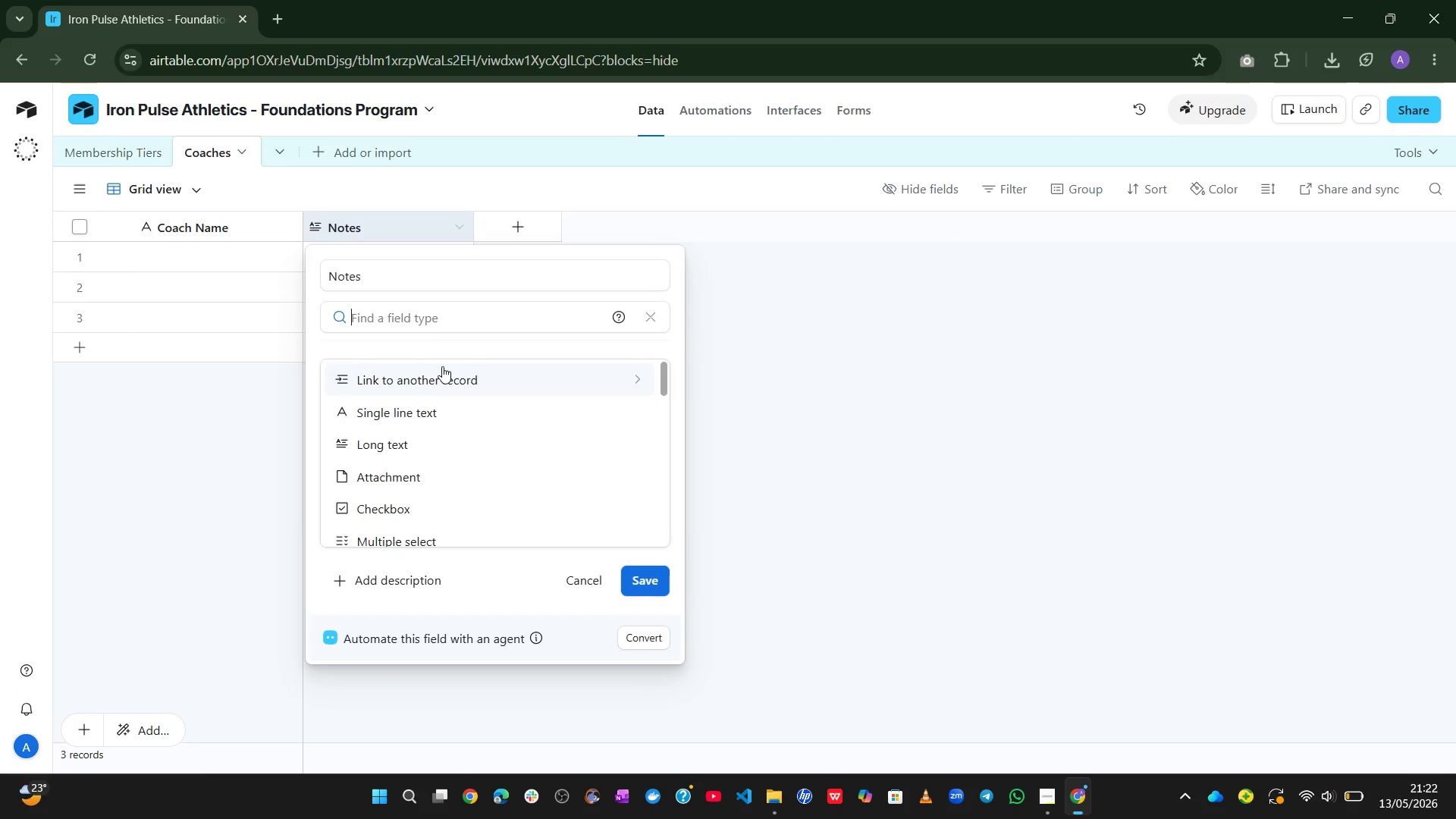 
type(sin)
 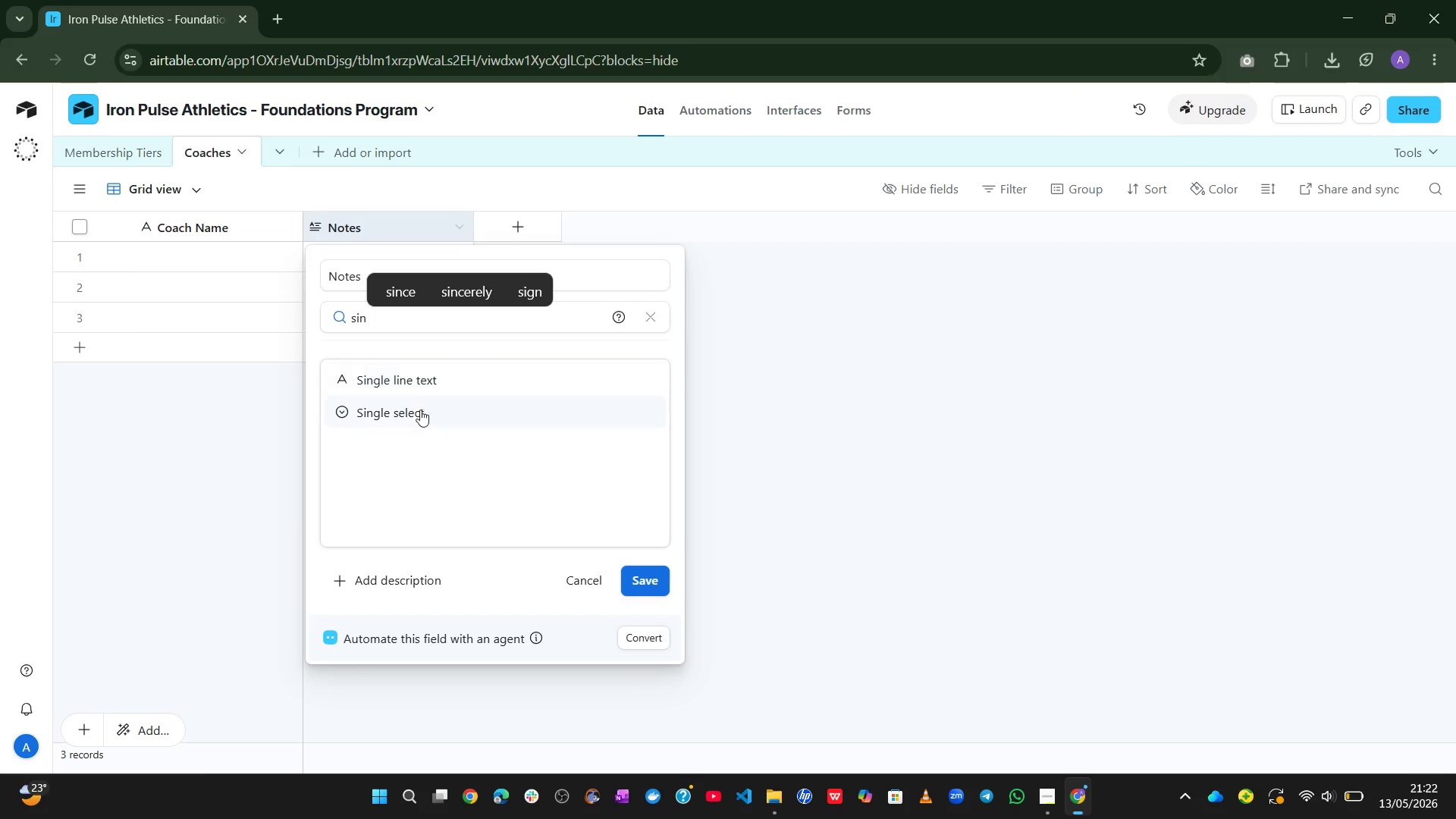 
left_click([414, 421])
 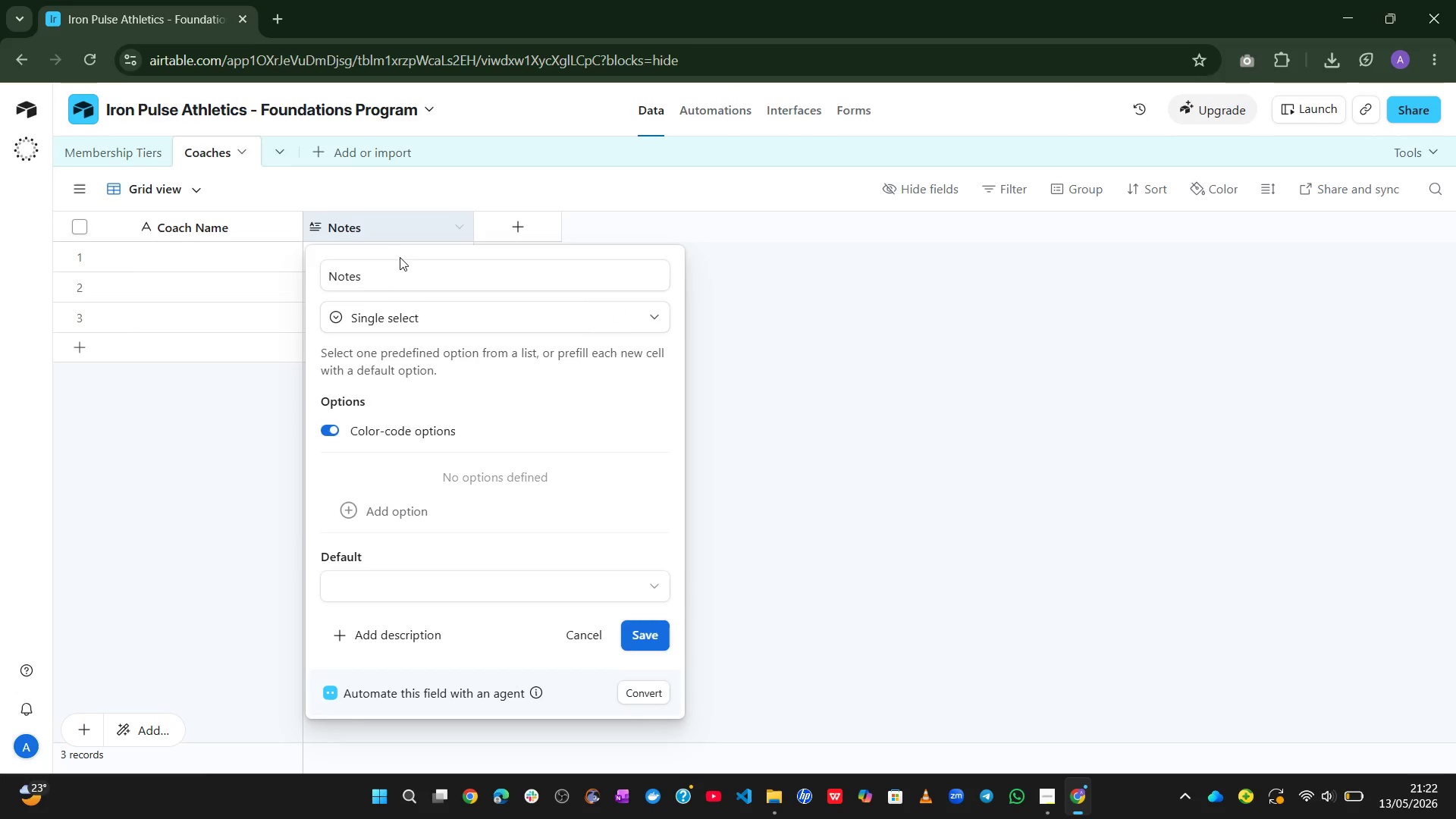 
left_click([391, 268])
 